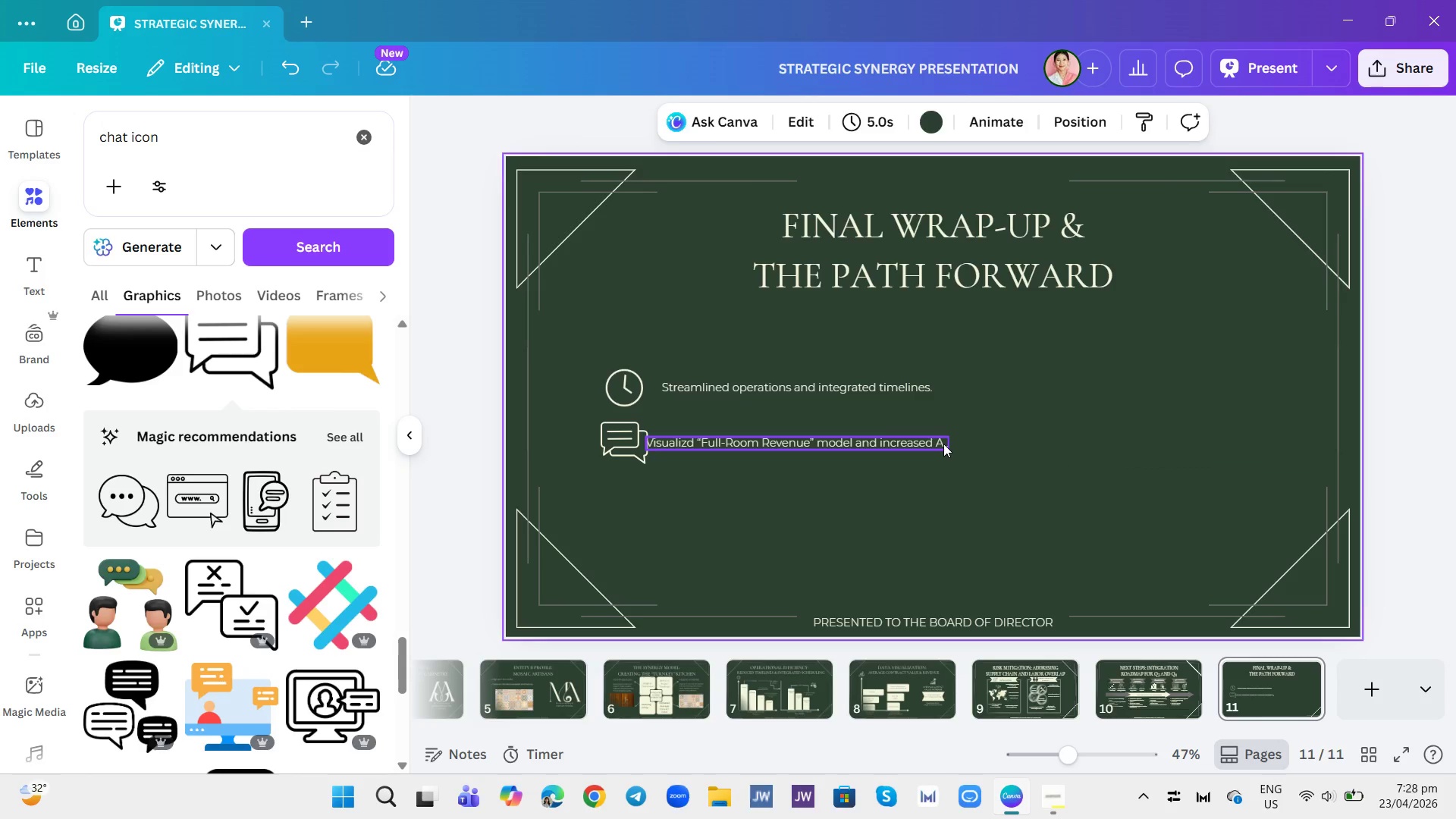 
double_click([943, 444])
 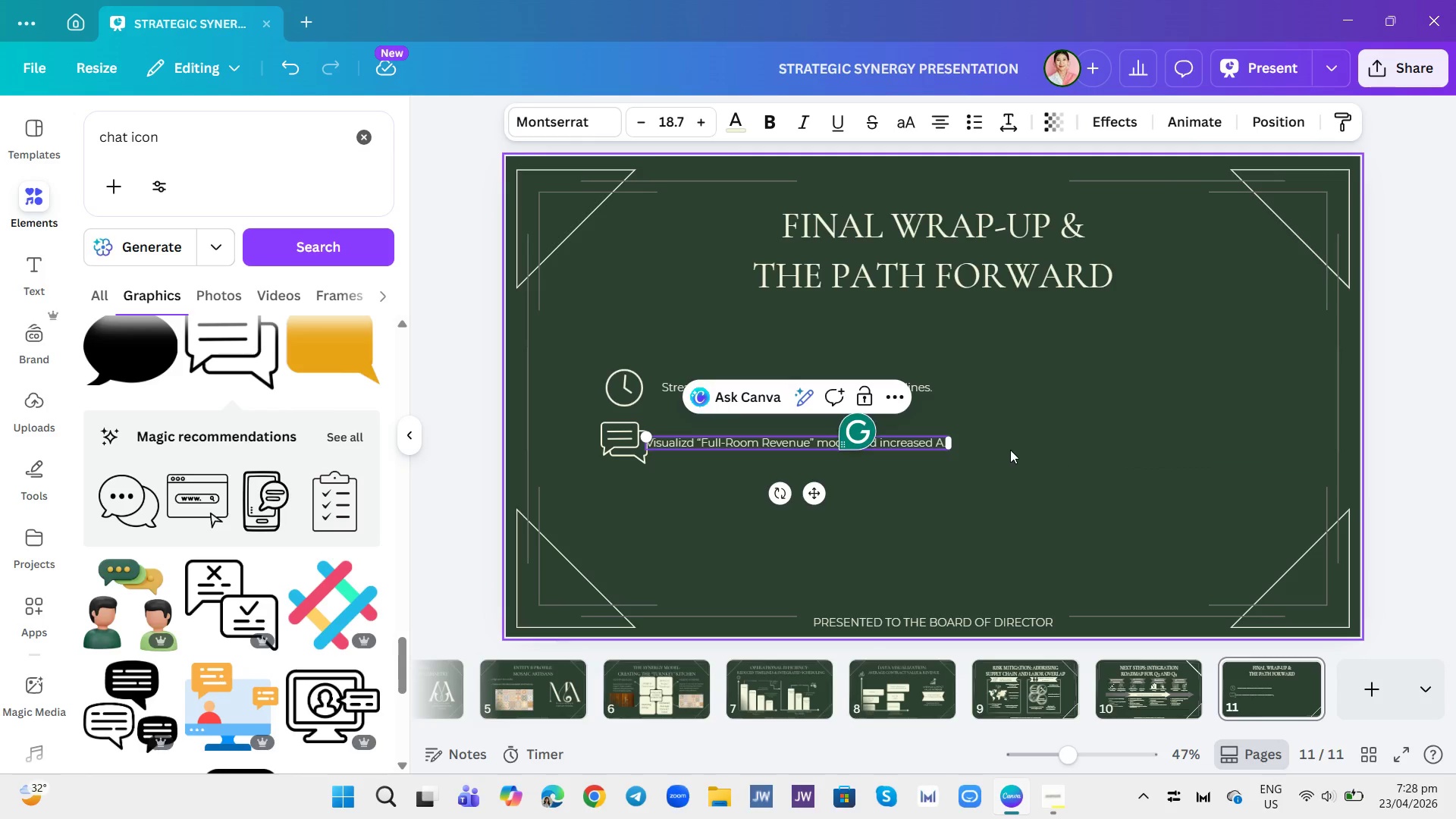 
key(Backspace)
 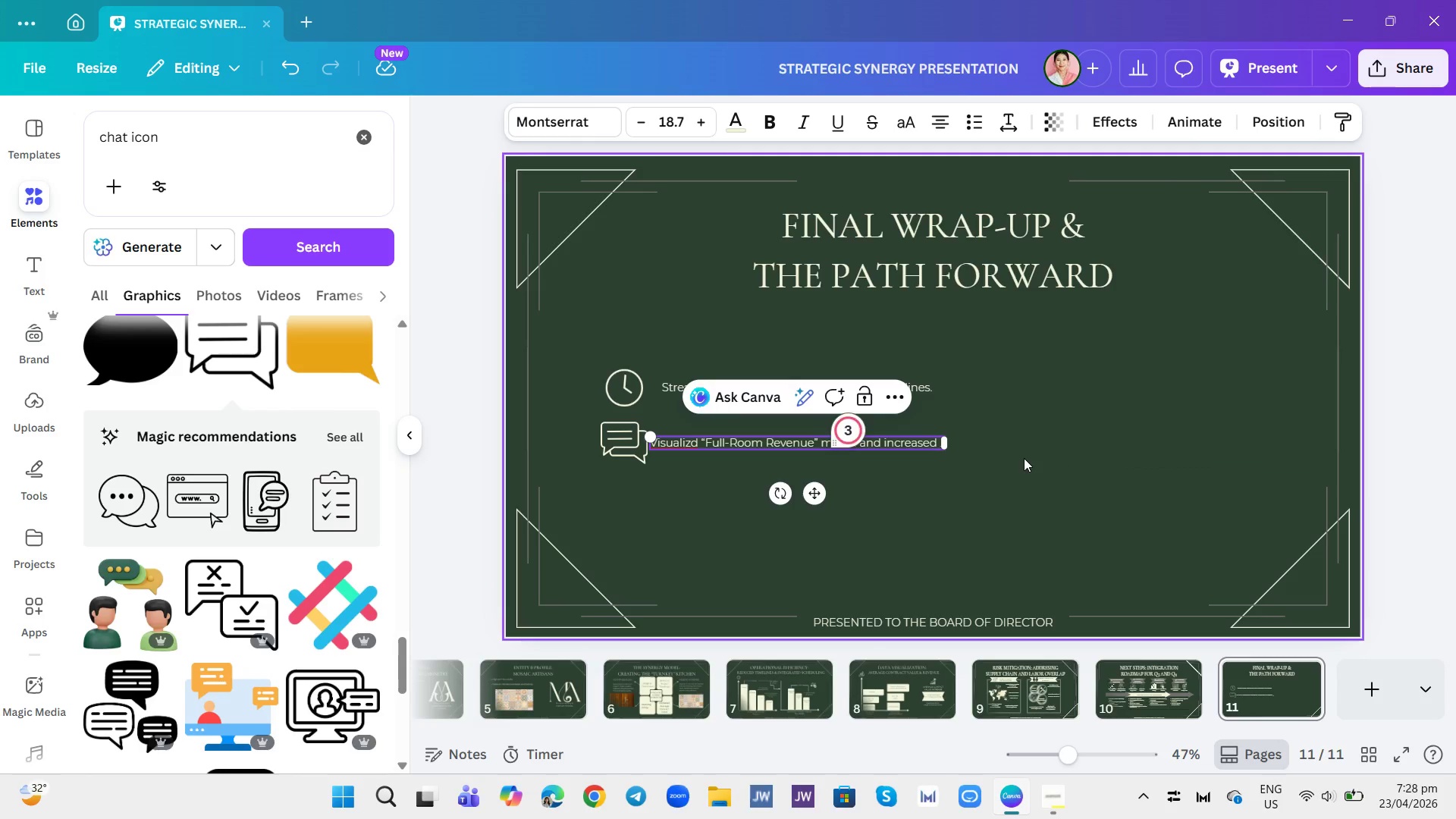 
key(ArrowRight)
 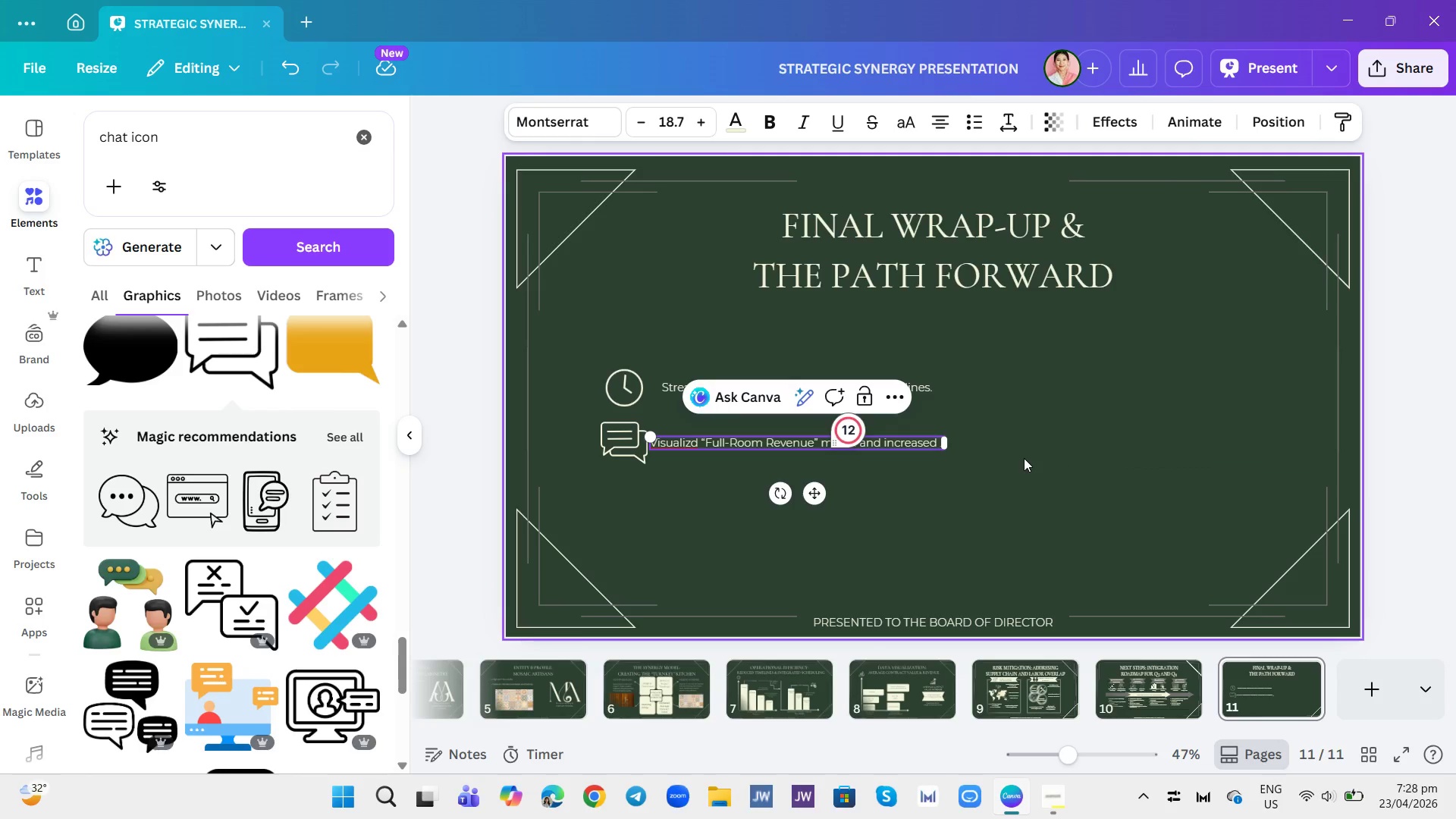 
key(ArrowRight)
 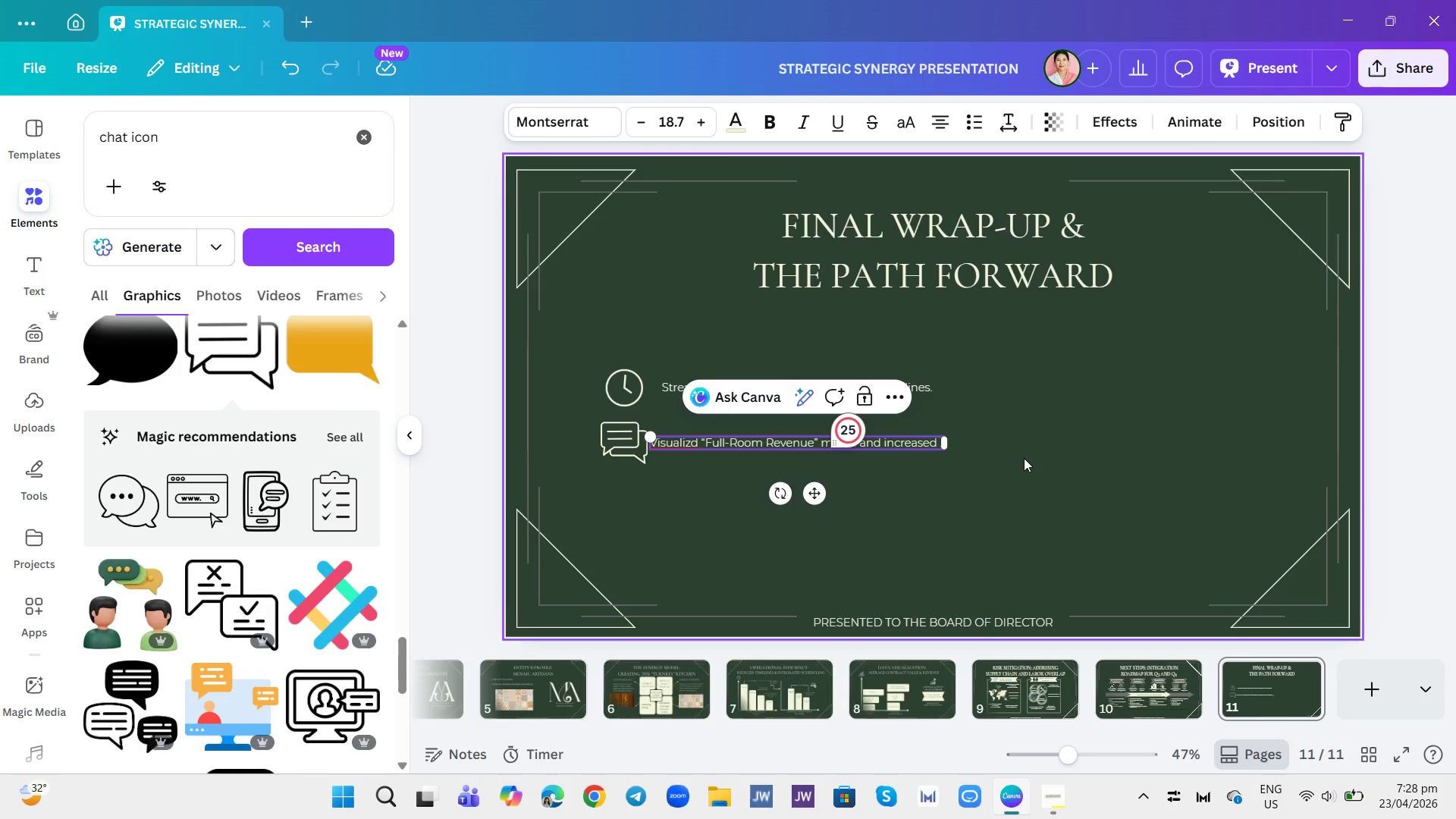 
key(Backspace)
type(AV.)
 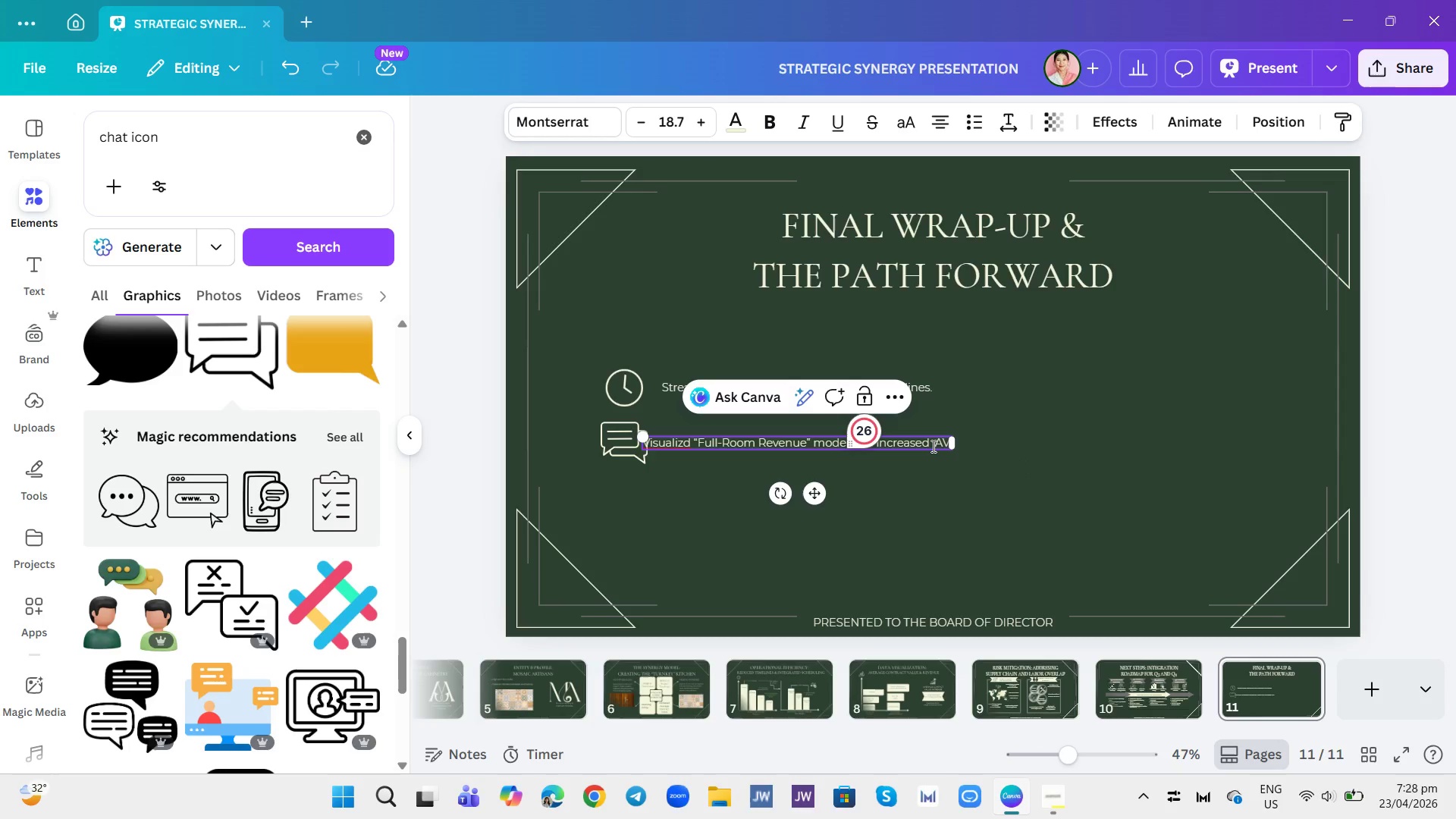 
double_click([940, 446])
 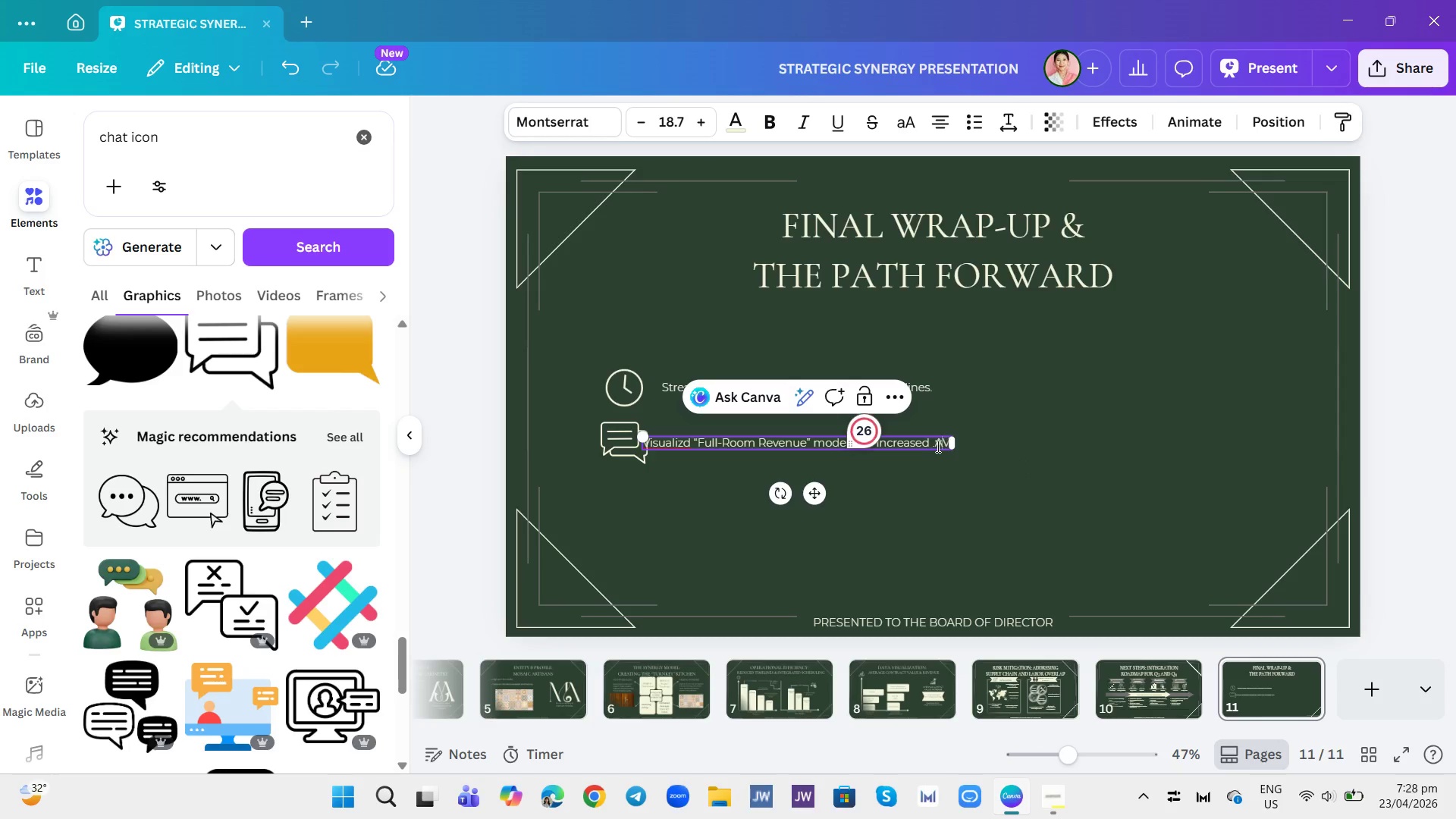 
left_click([933, 446])
 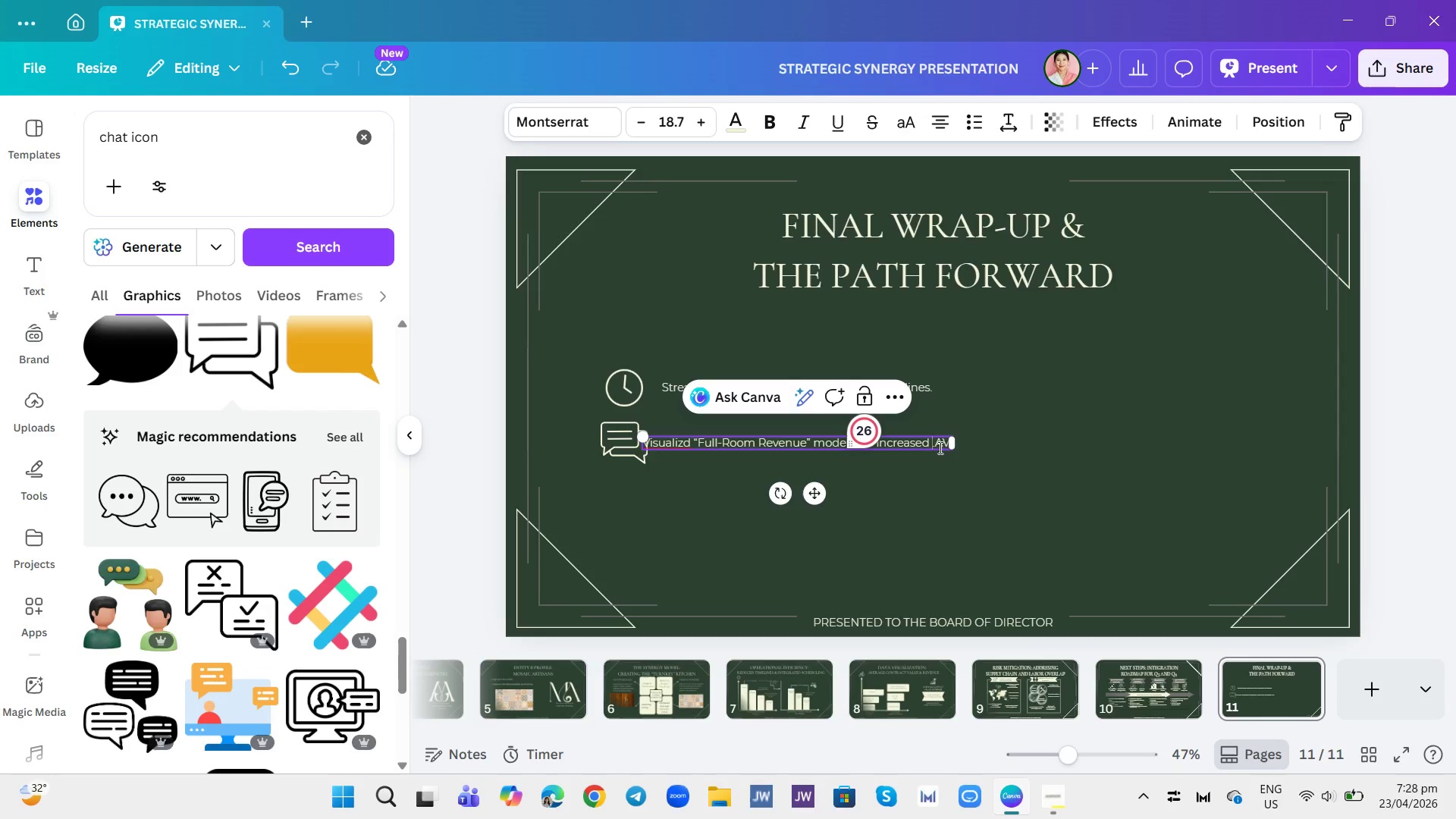 
left_click([936, 447])
 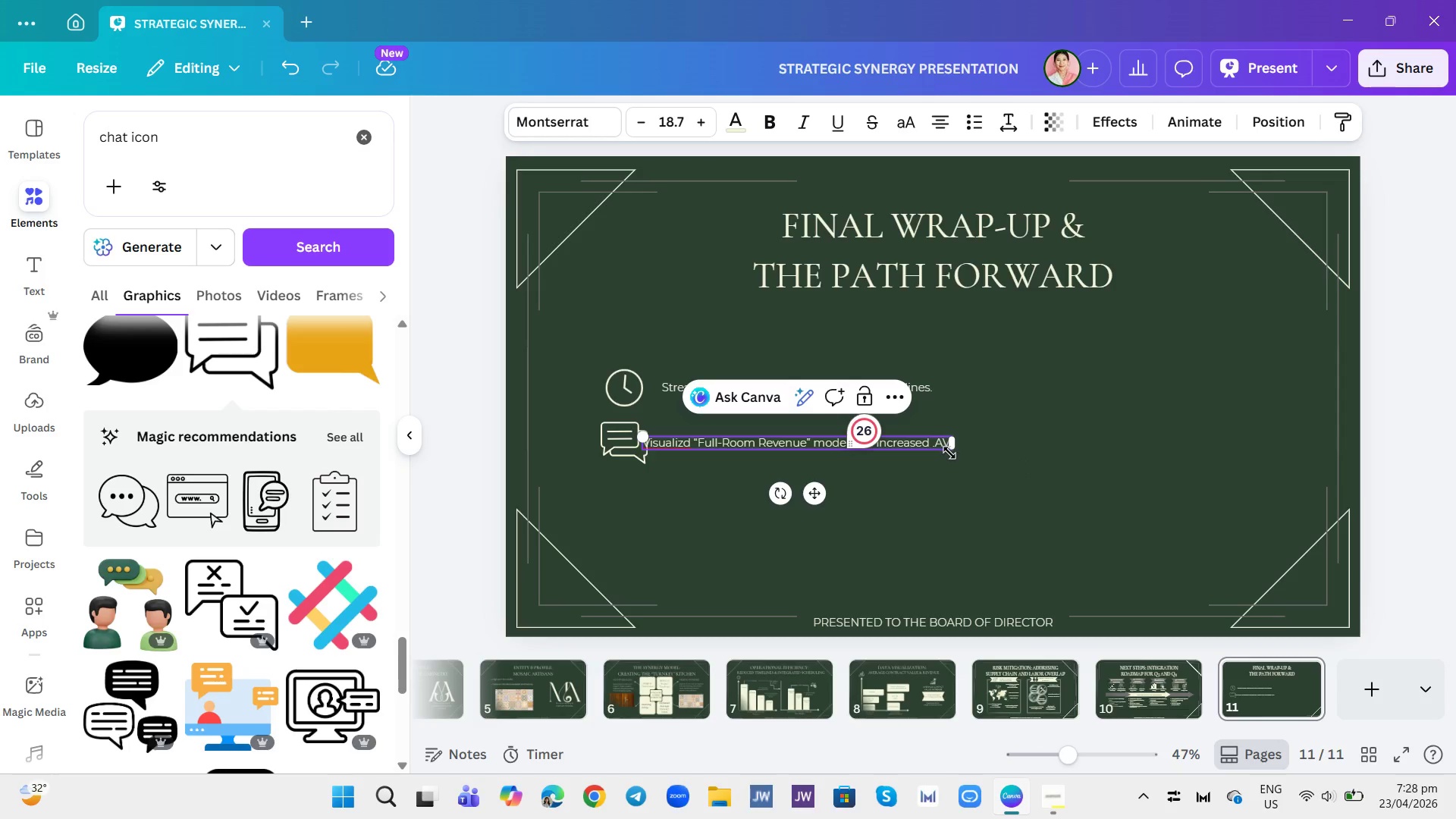 
key(Backspace)
 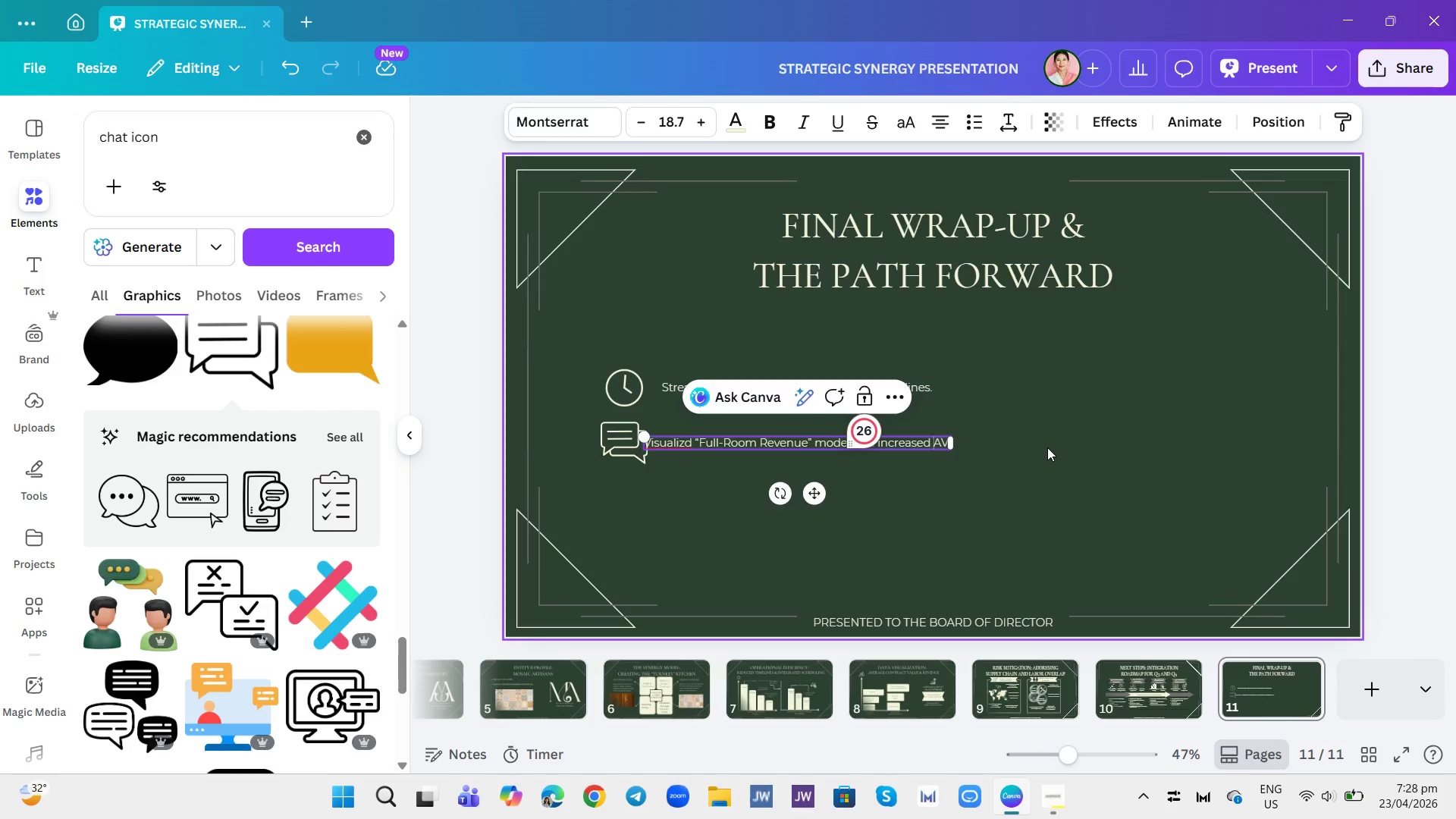 
left_click([1047, 447])
 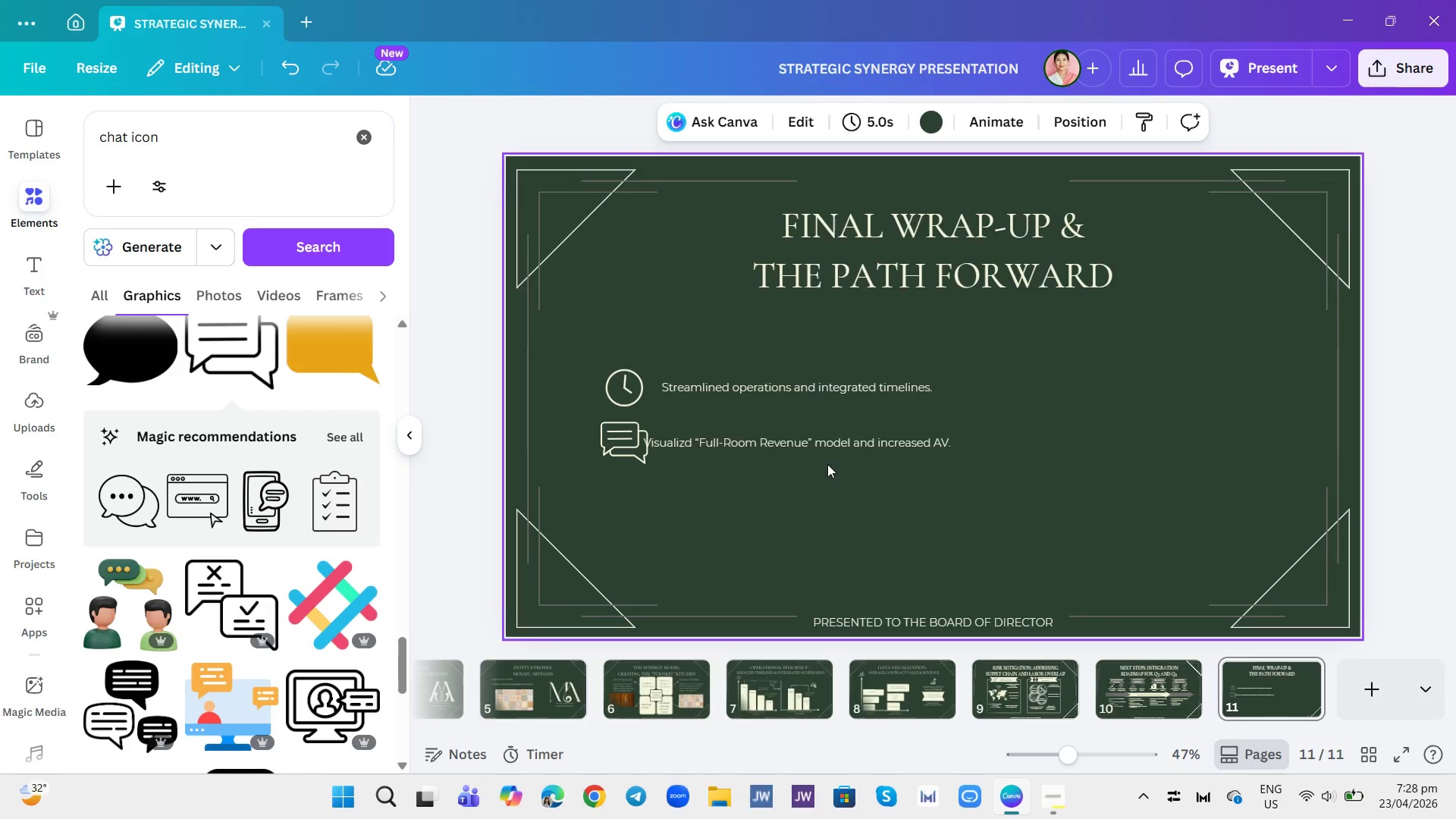 
left_click_drag(start_coordinate=[845, 440], to_coordinate=[862, 440])
 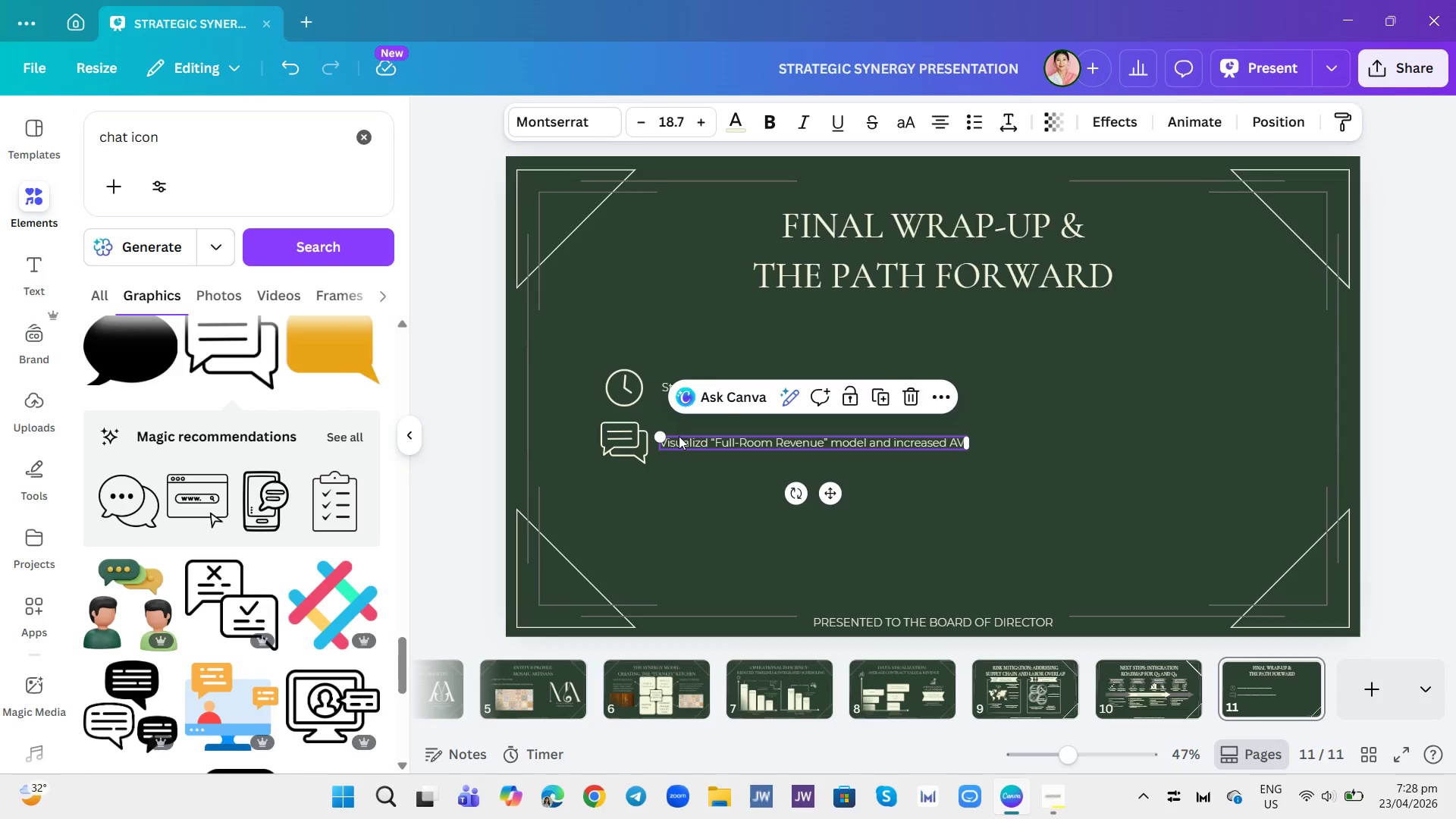 
left_click([679, 436])
 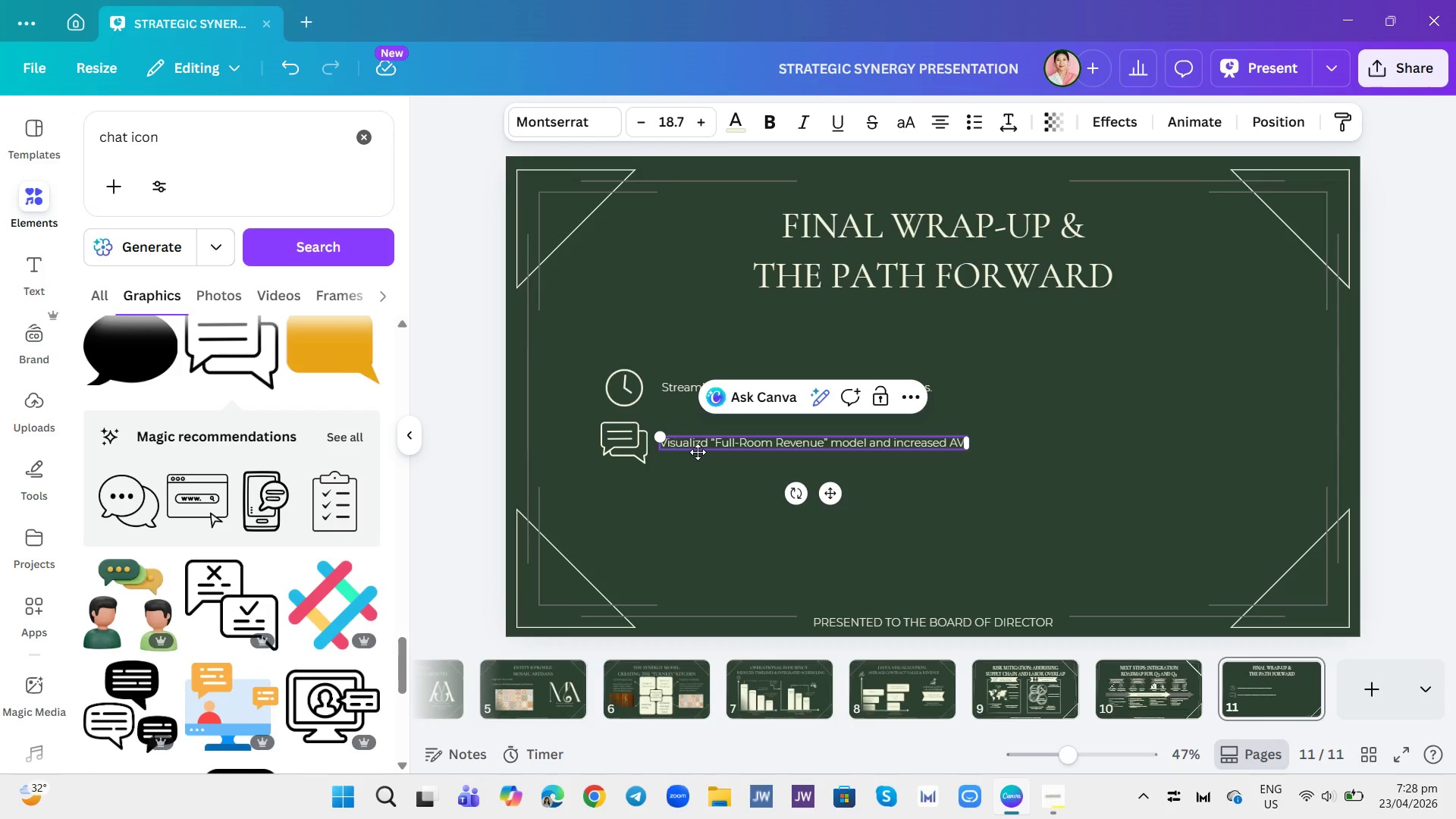 
key(ArrowLeft)
 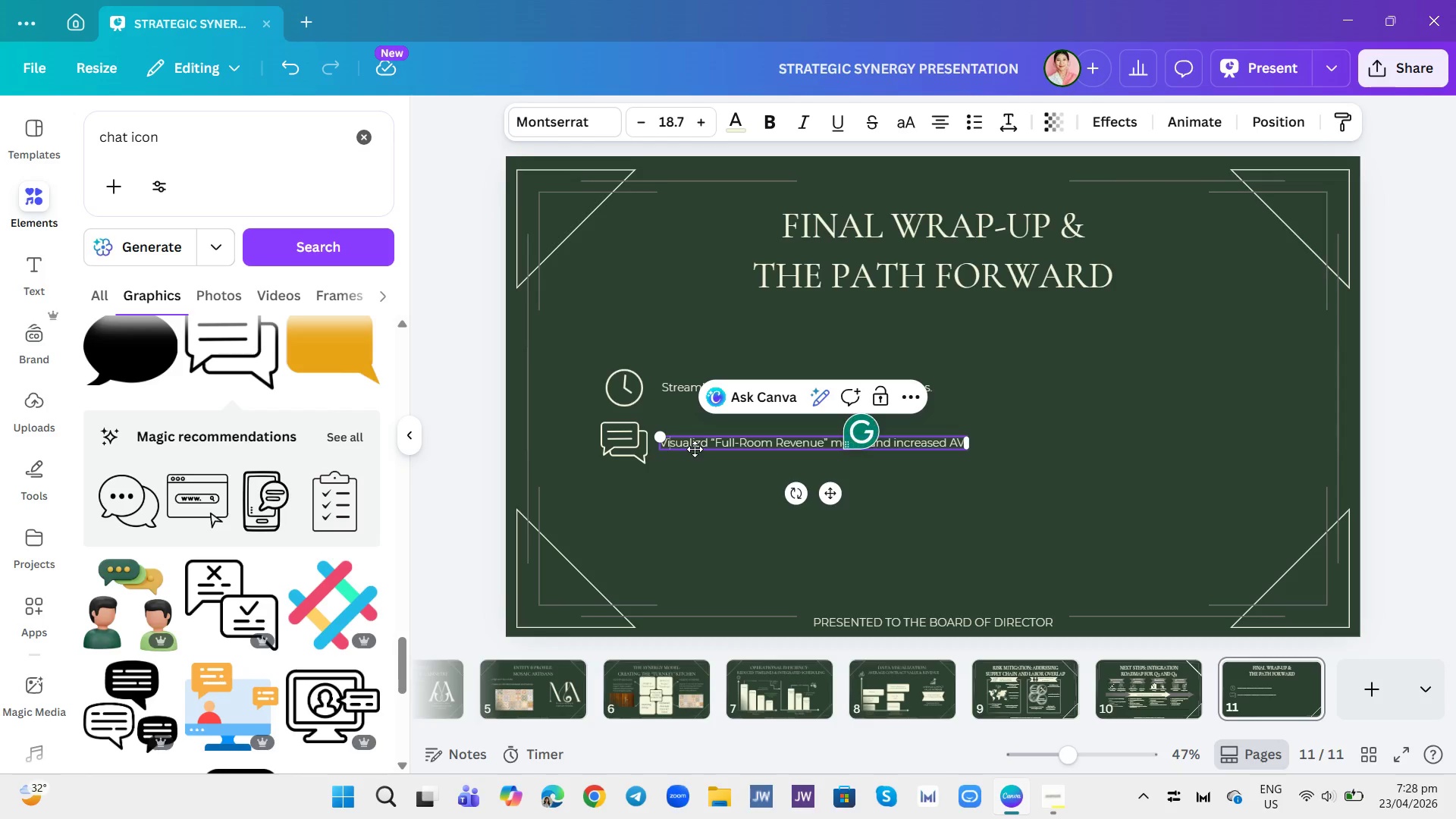 
key(ArrowLeft)
 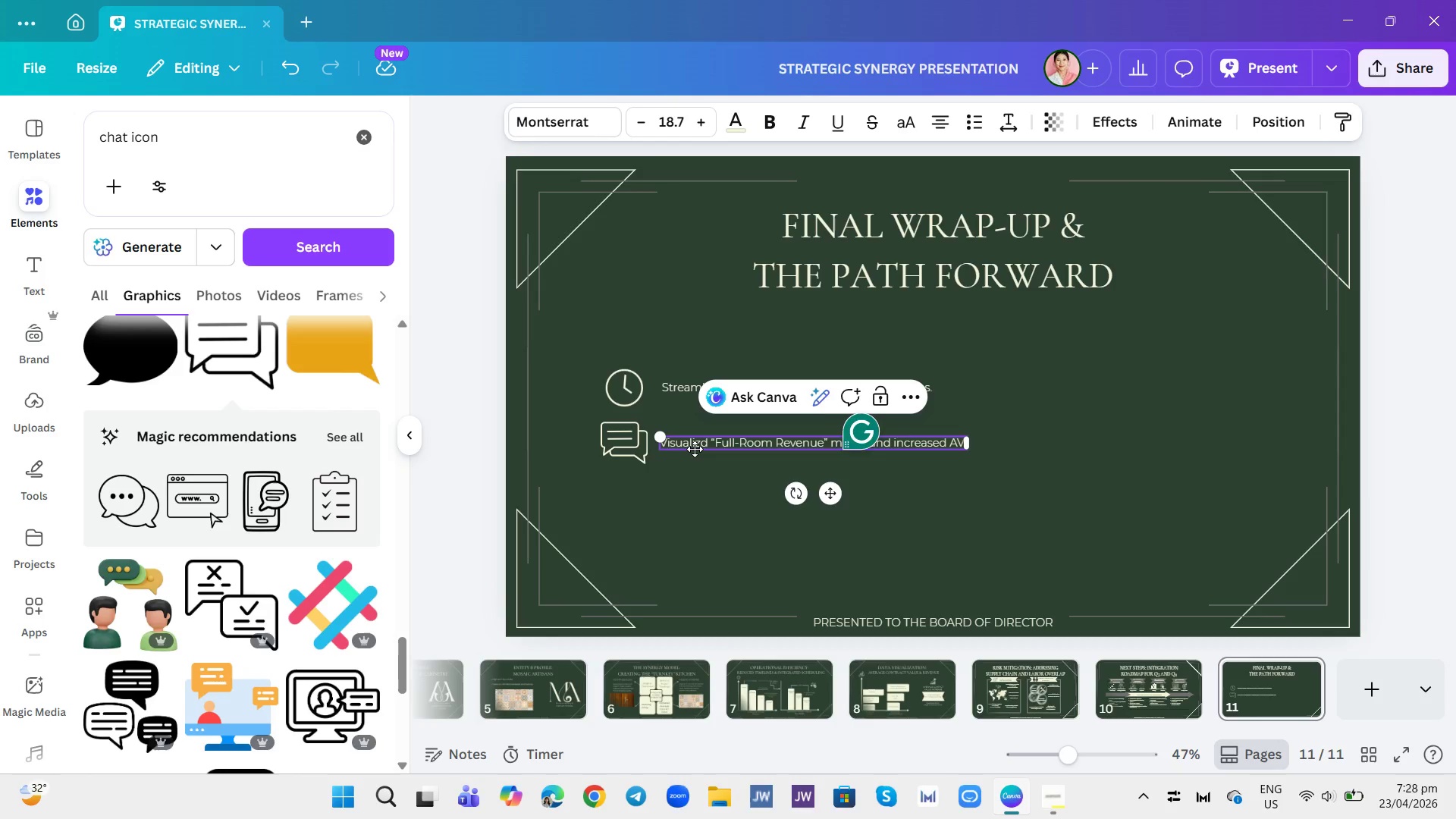 
key(ArrowLeft)
 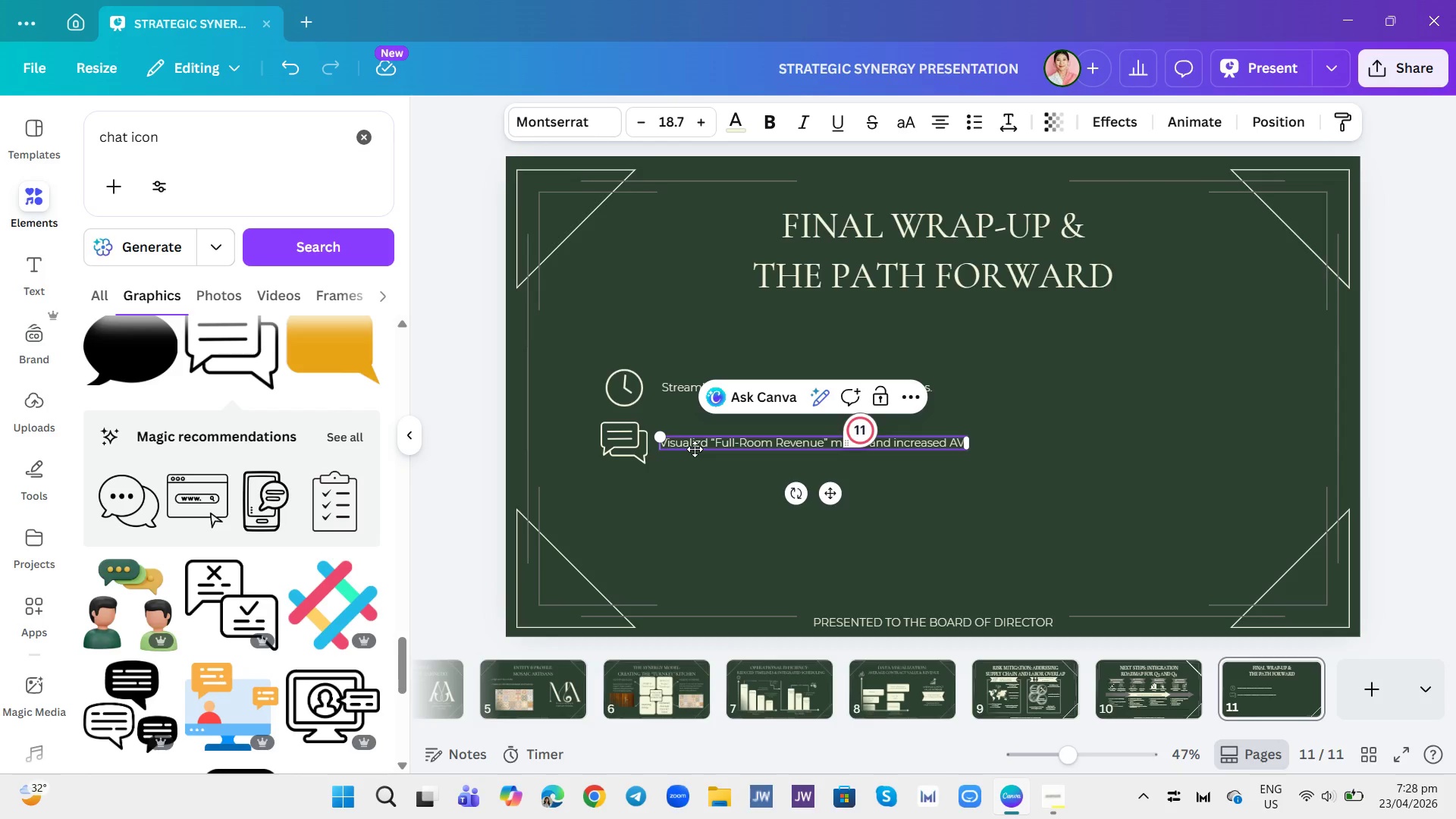 
key(Minus)
 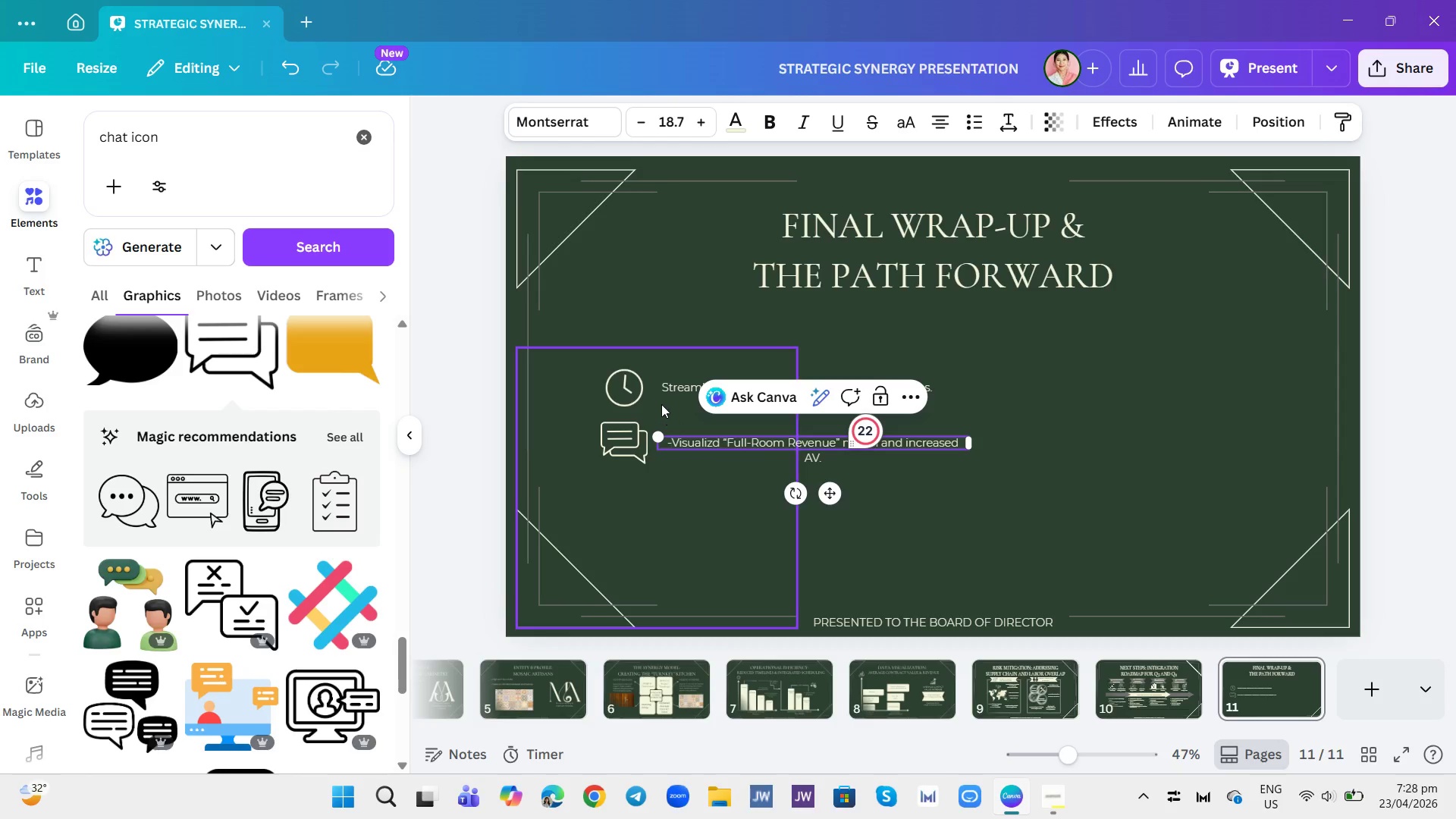 
left_click([661, 384])
 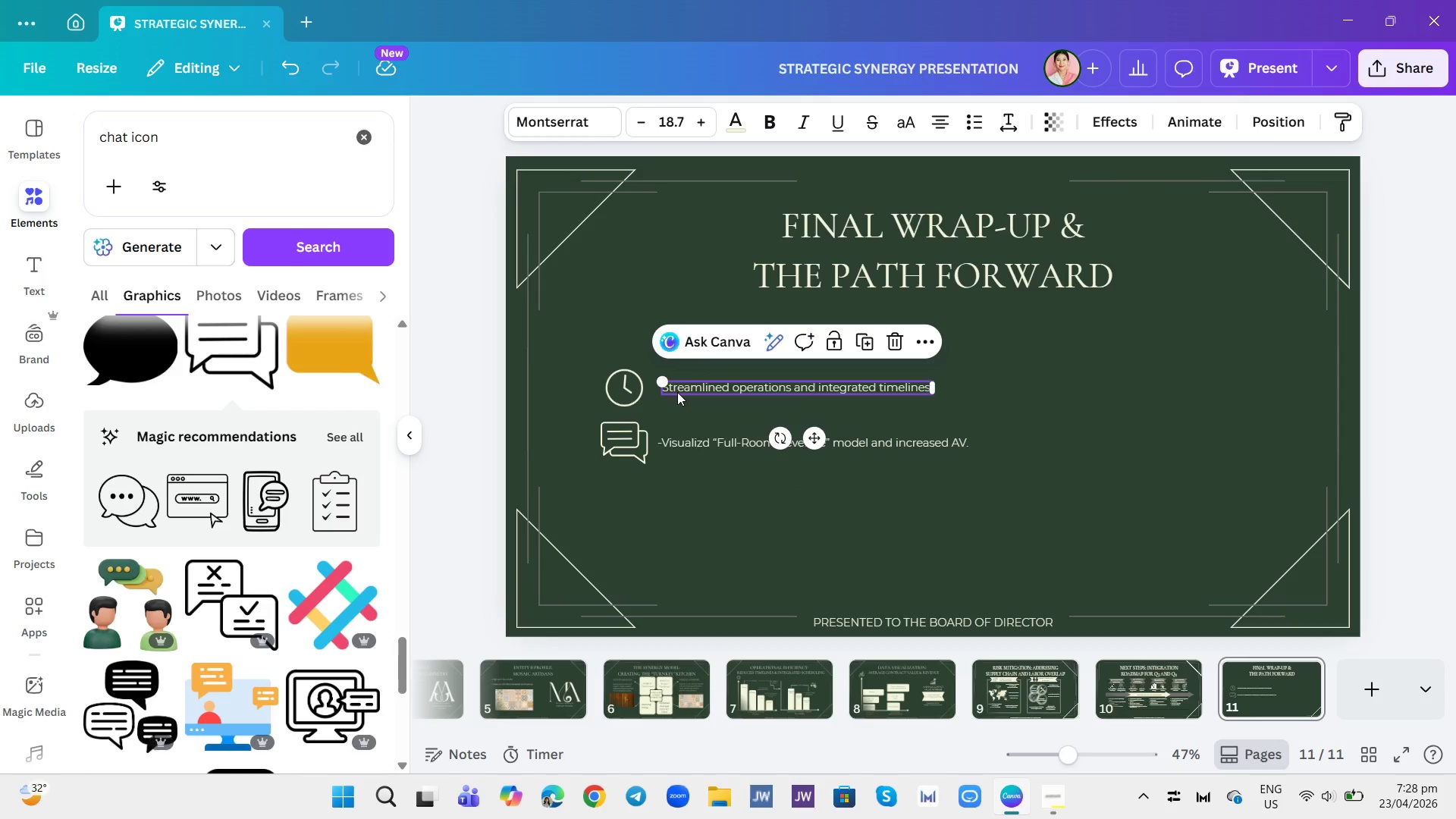 
left_click([692, 382])
 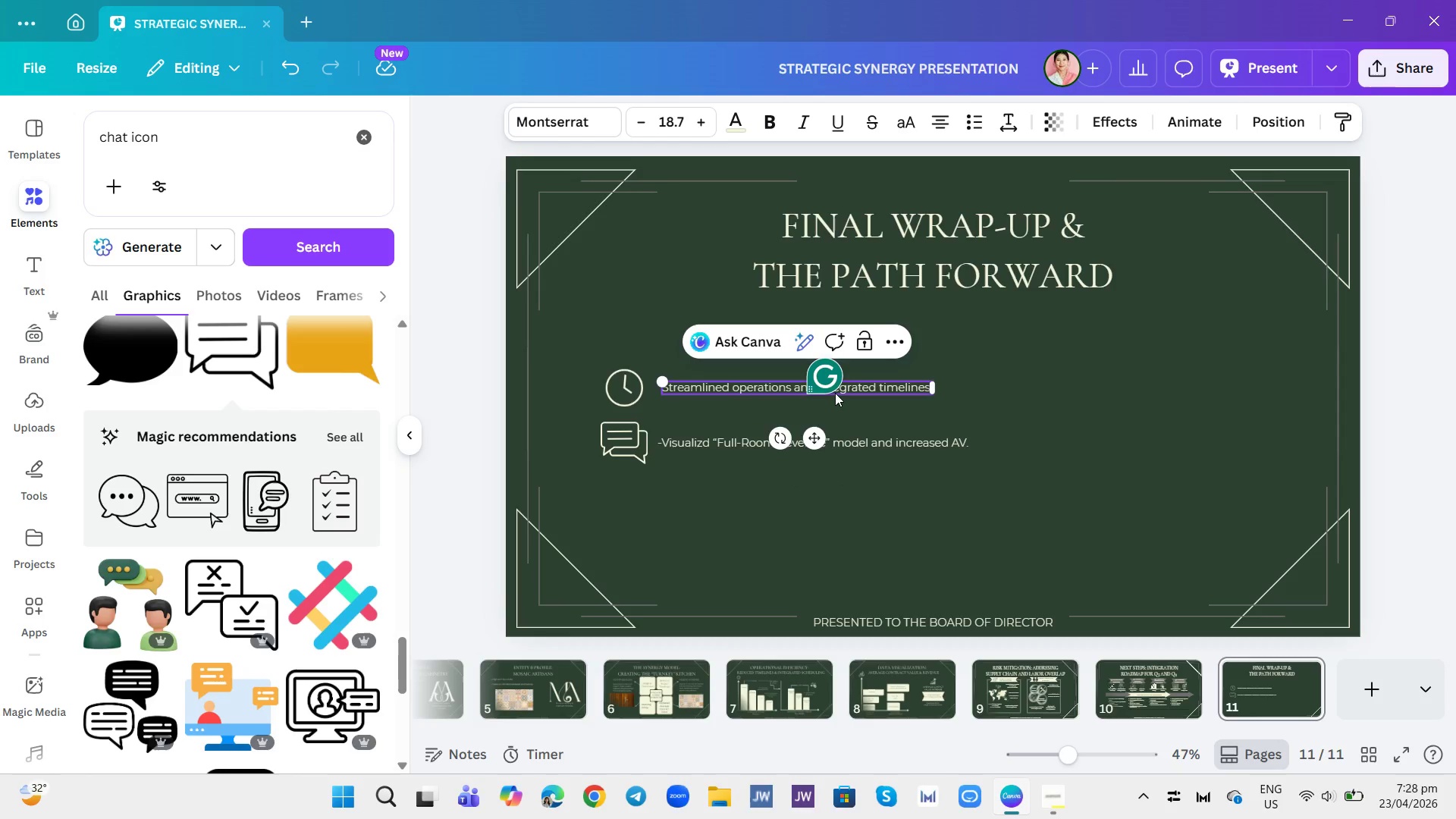 
key(ArrowLeft)
 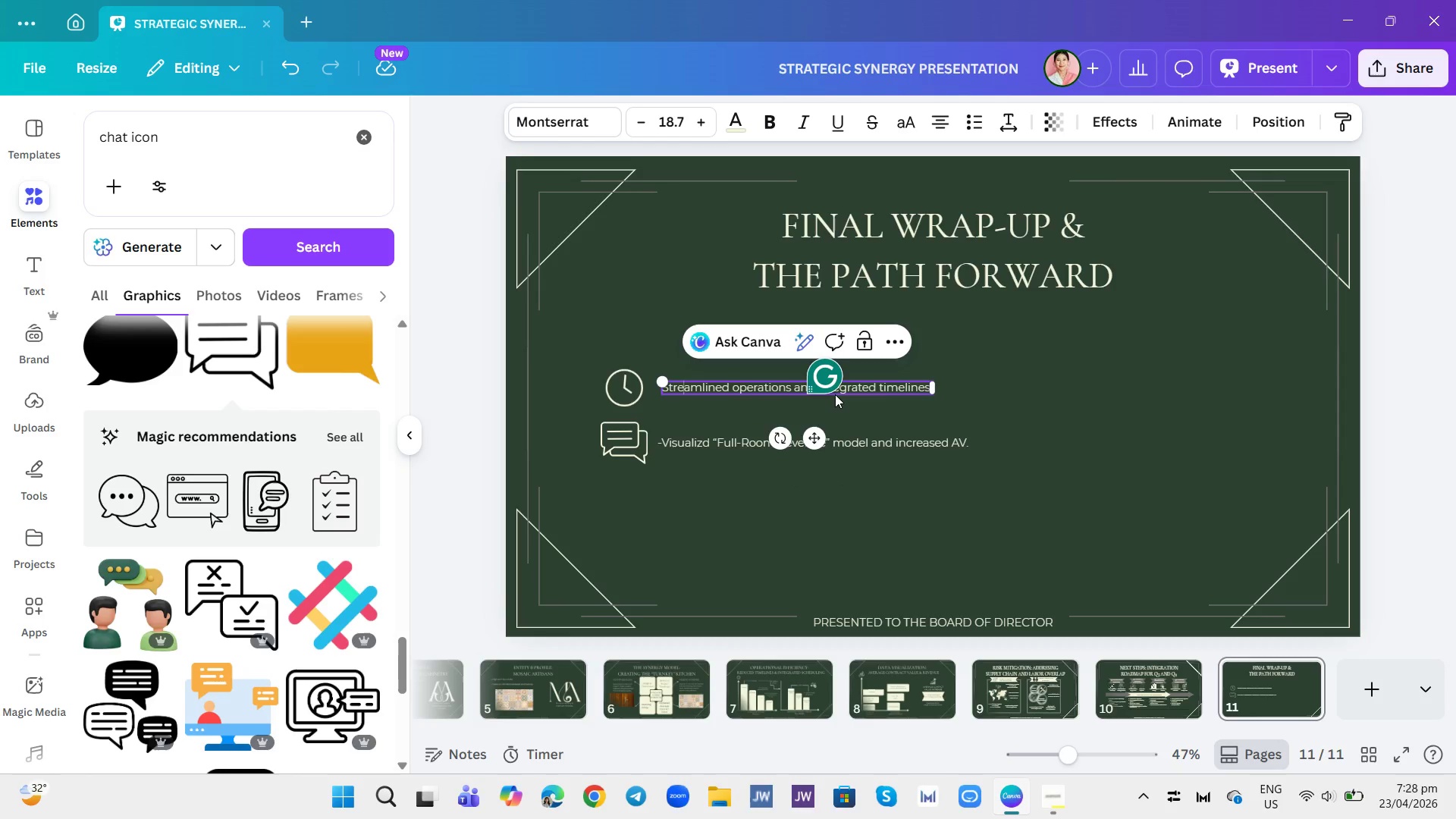 
key(ArrowLeft)
 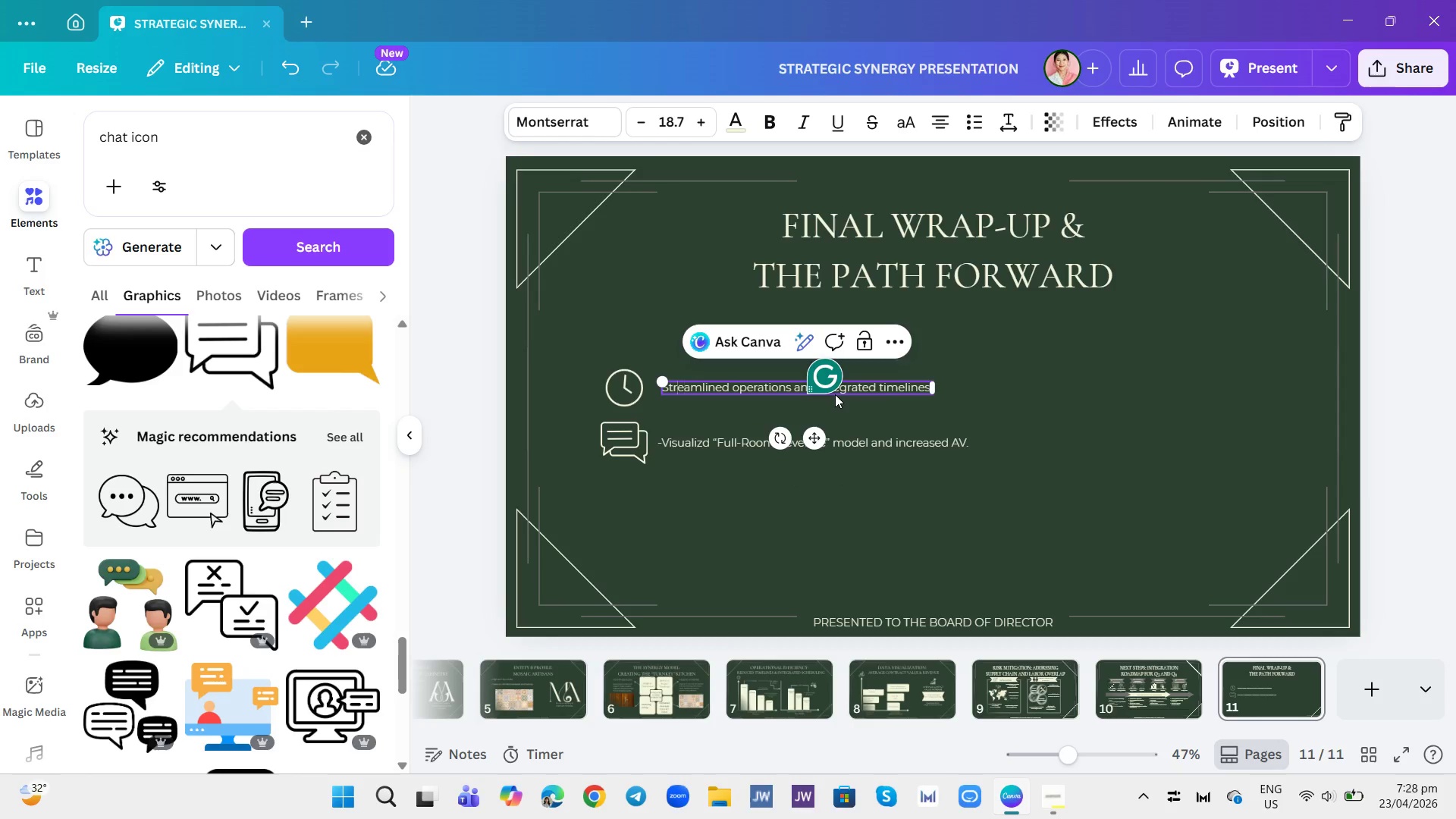 
key(ArrowLeft)
 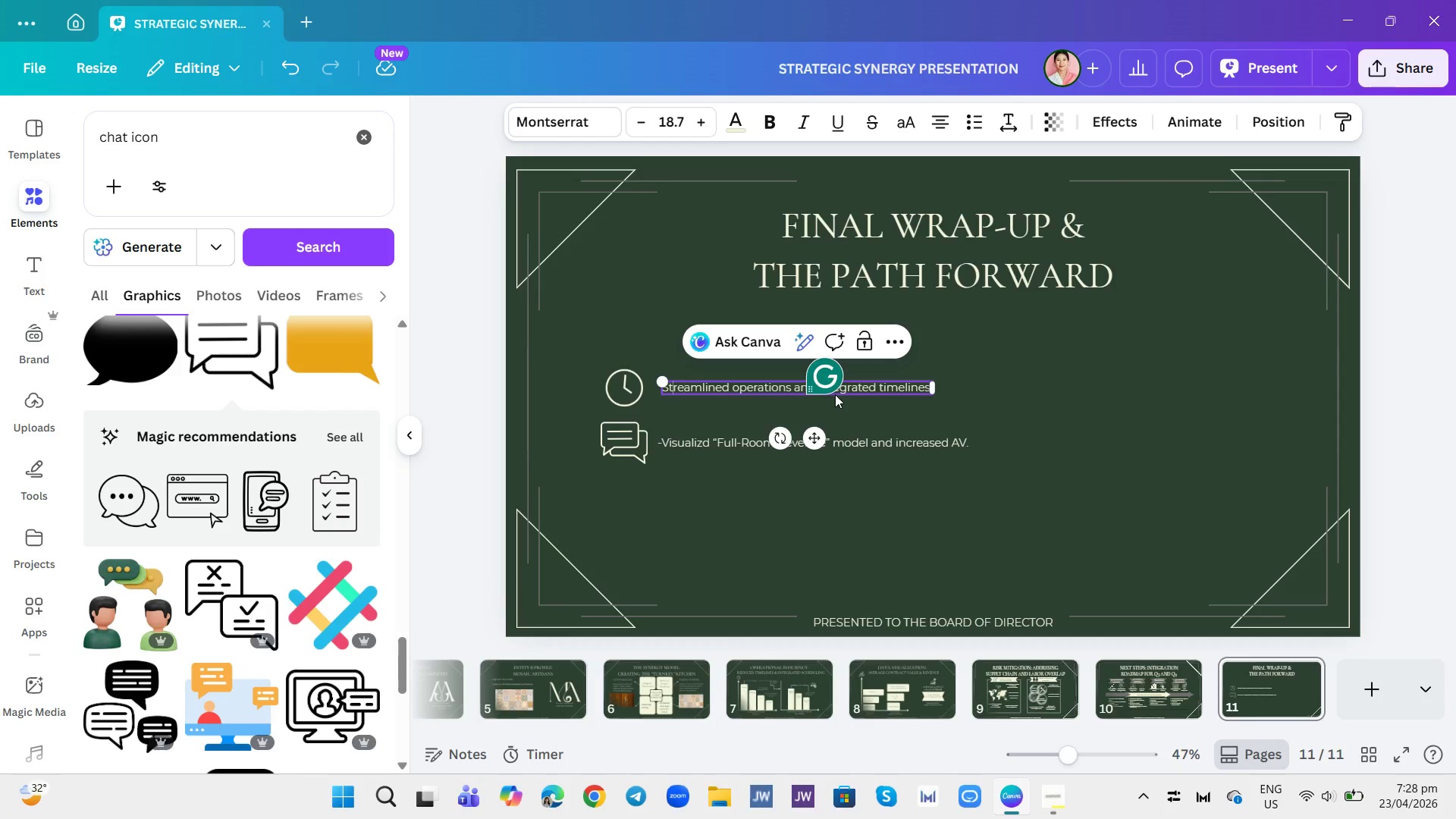 
key(ArrowLeft)
 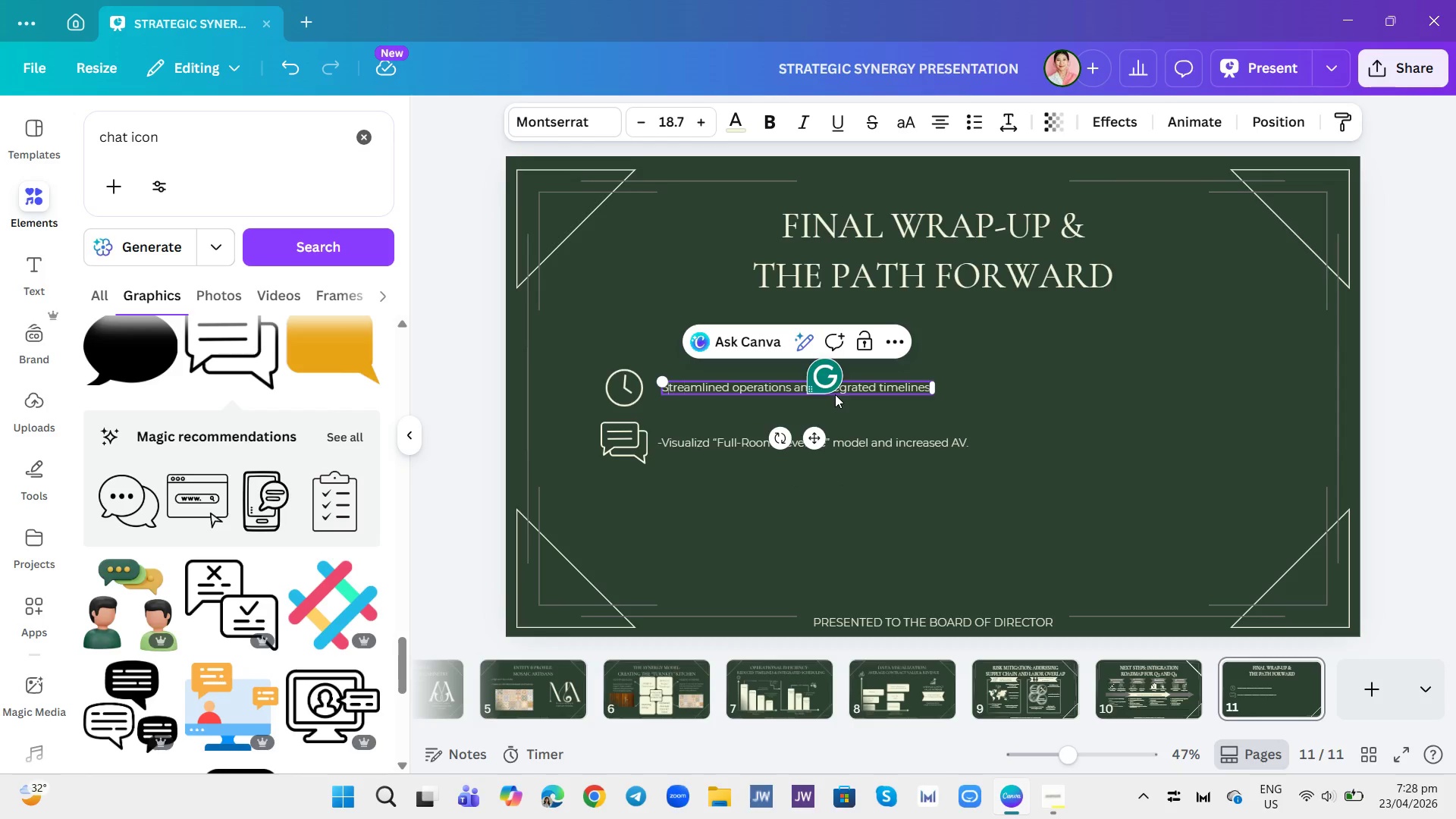 
key(ArrowLeft)
 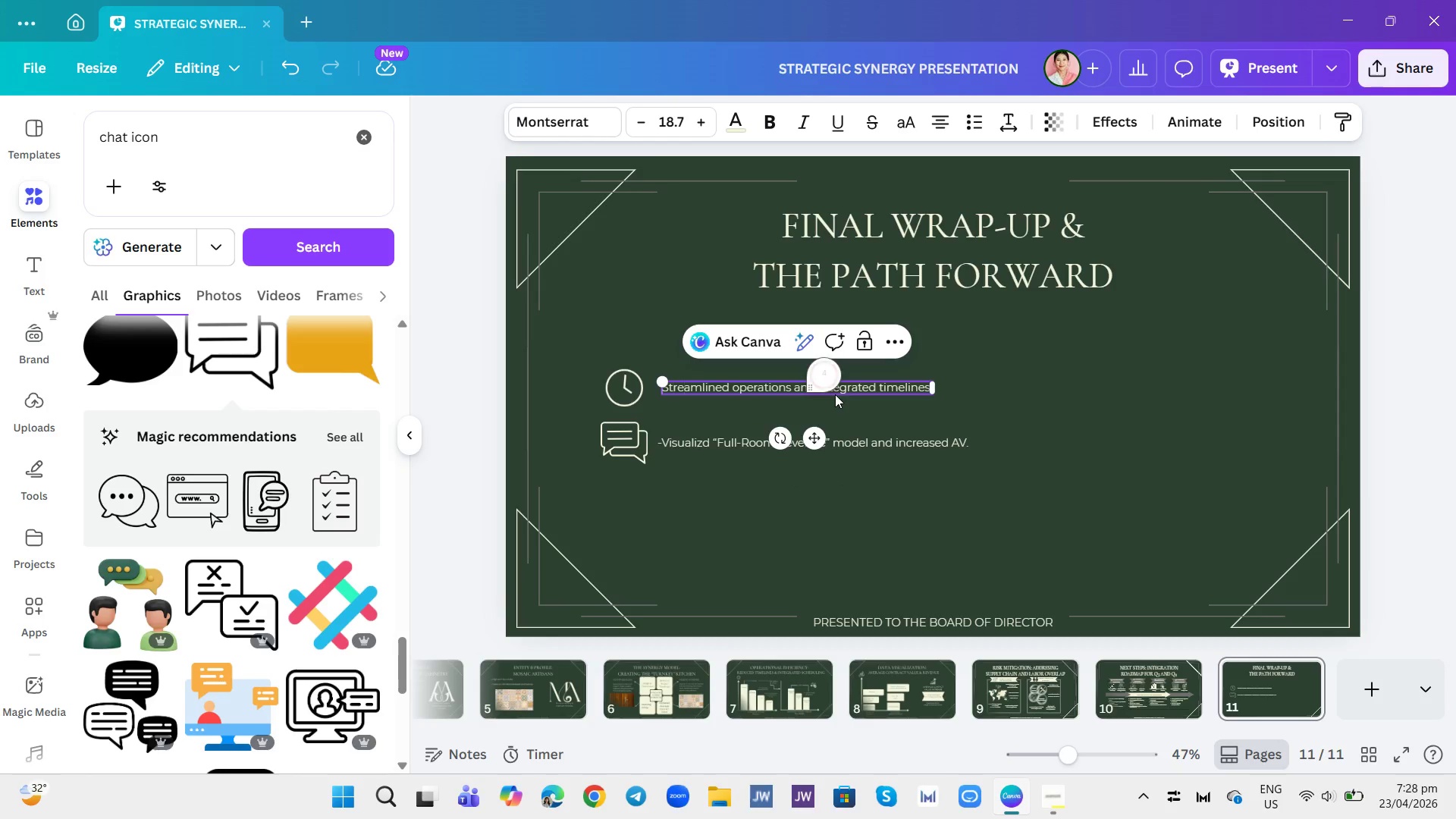 
key(Minus)
 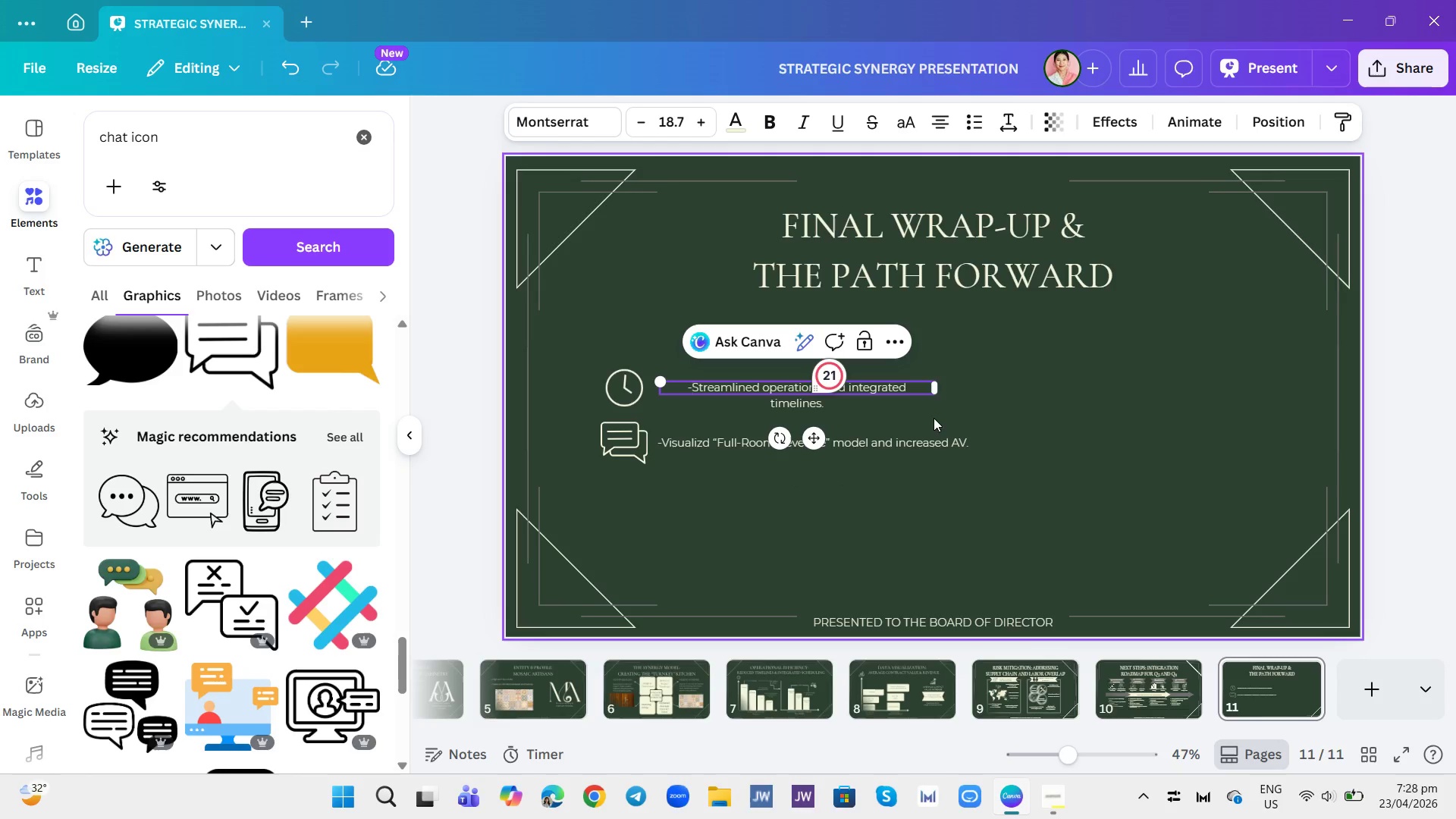 
left_click([1028, 438])
 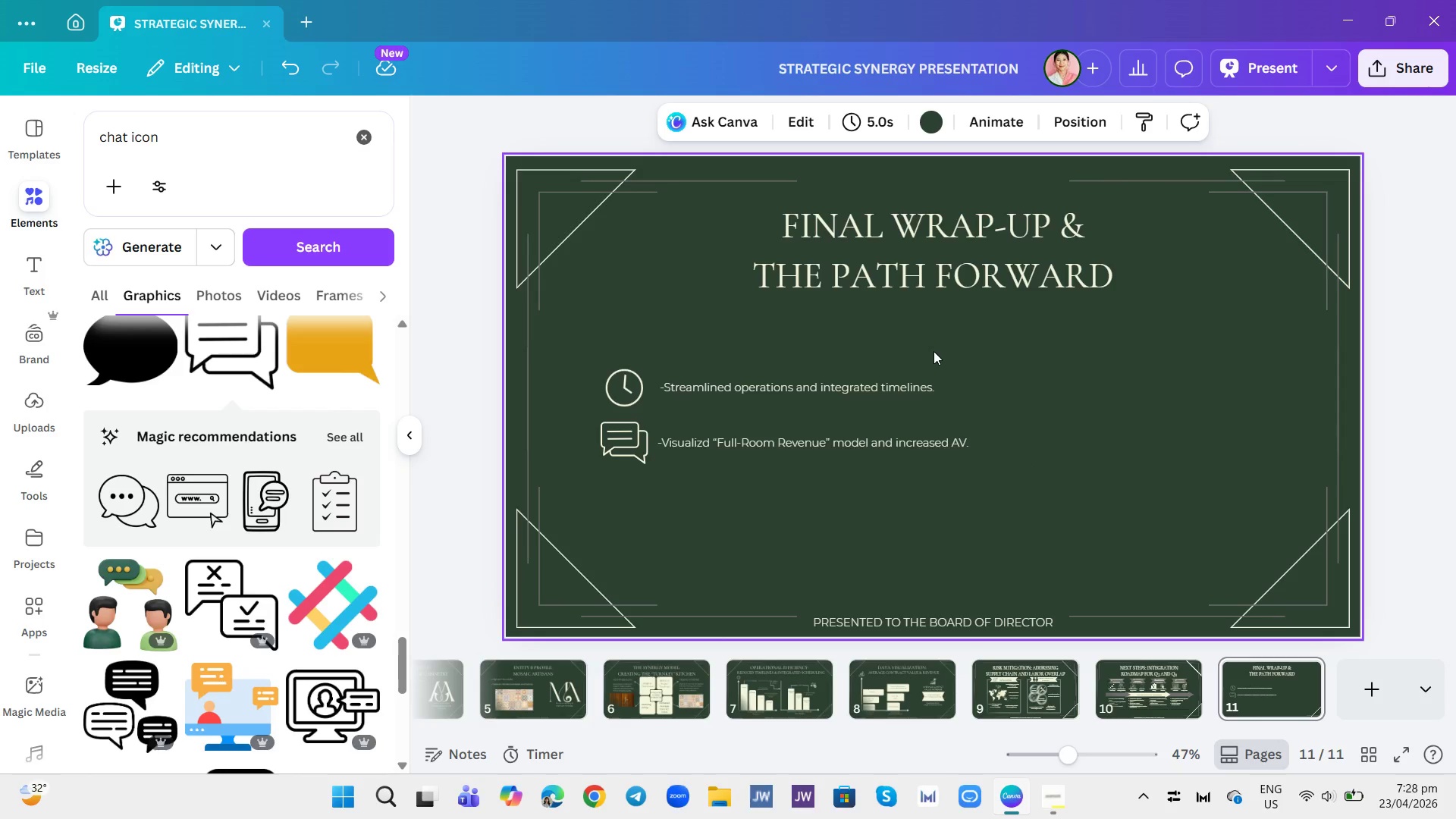 
wait(9.16)
 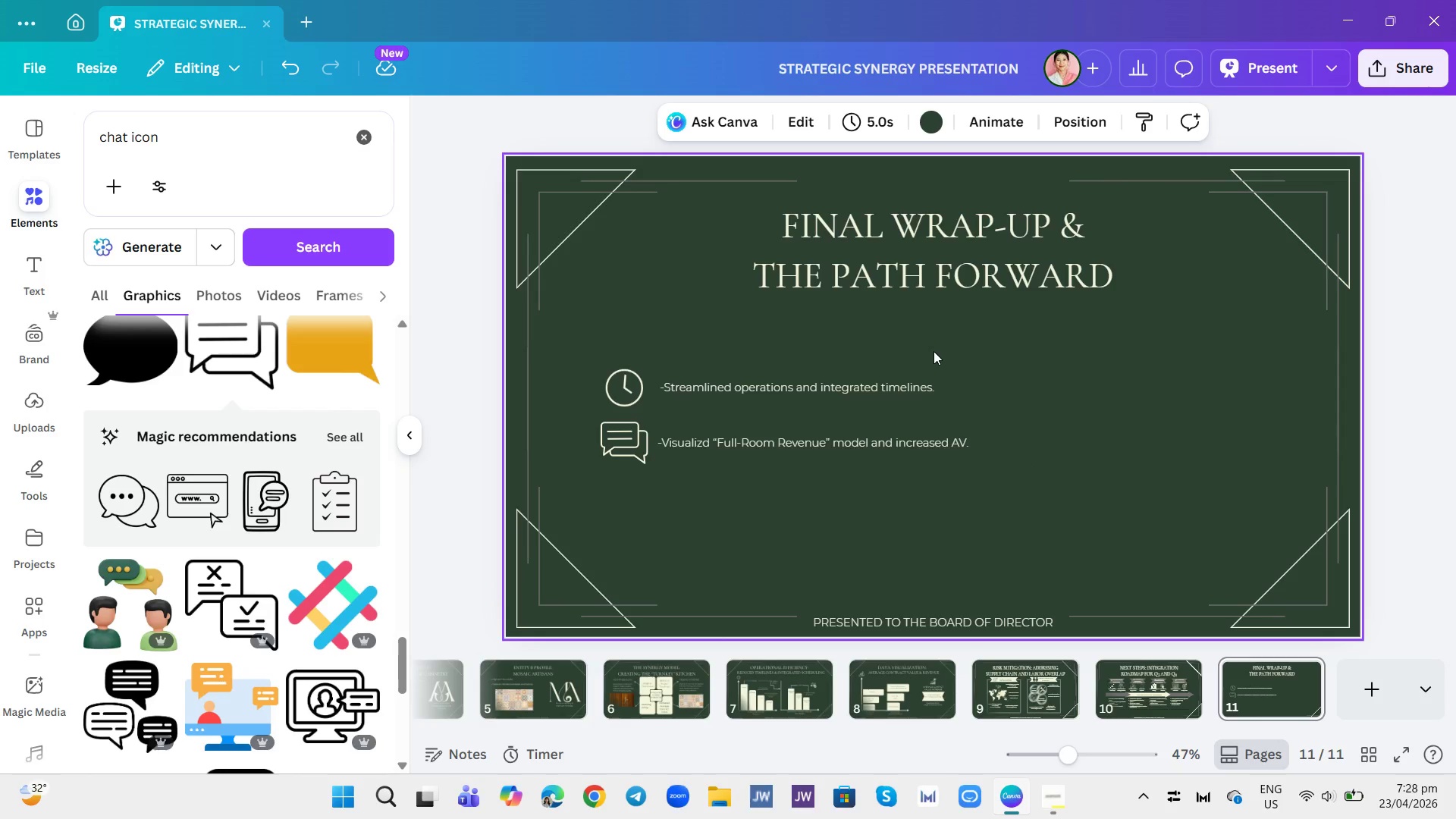 
left_click([371, 144])
 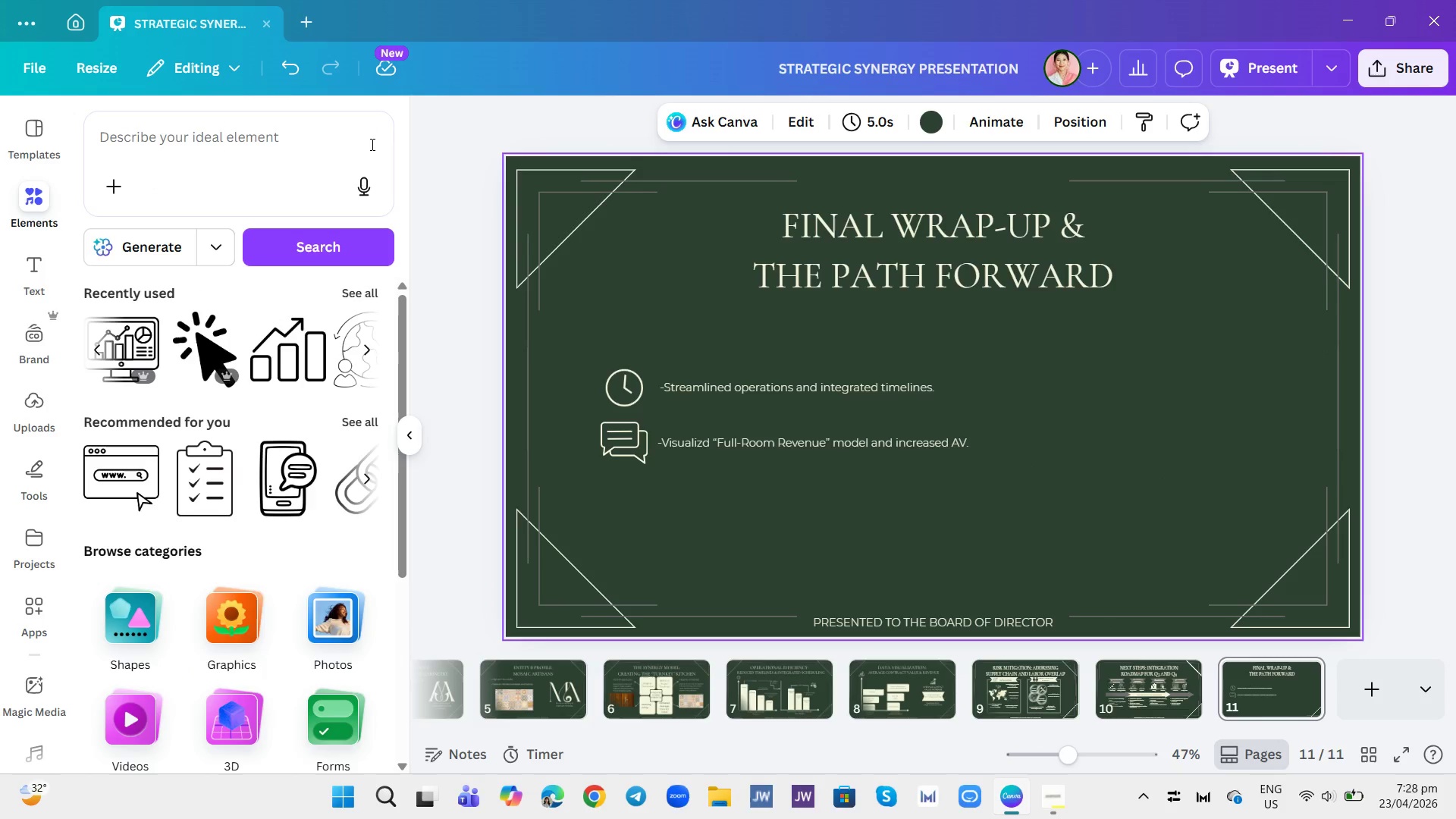 
left_click([372, 146])
 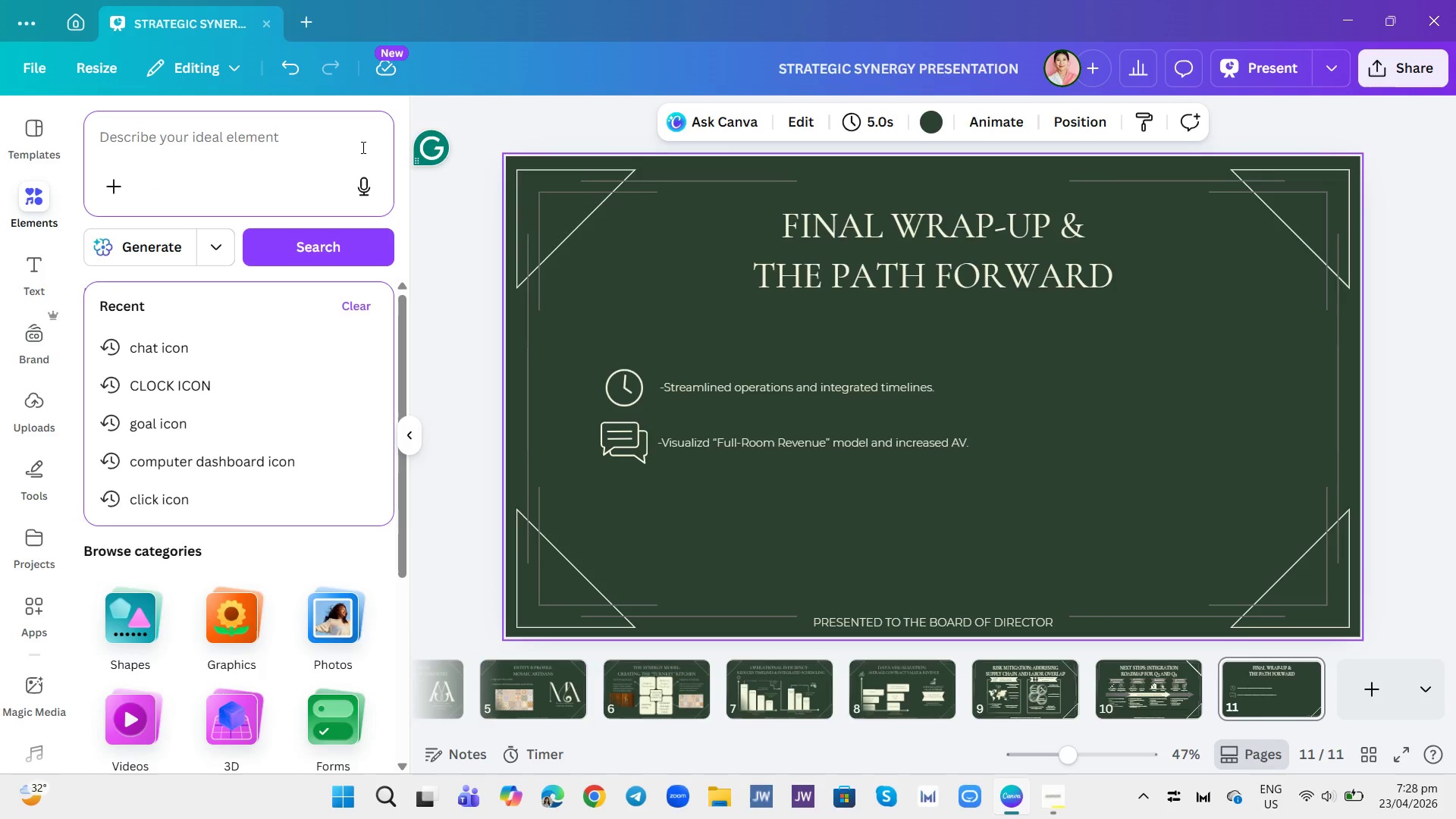 
hold_key(key=C, duration=7.36)
 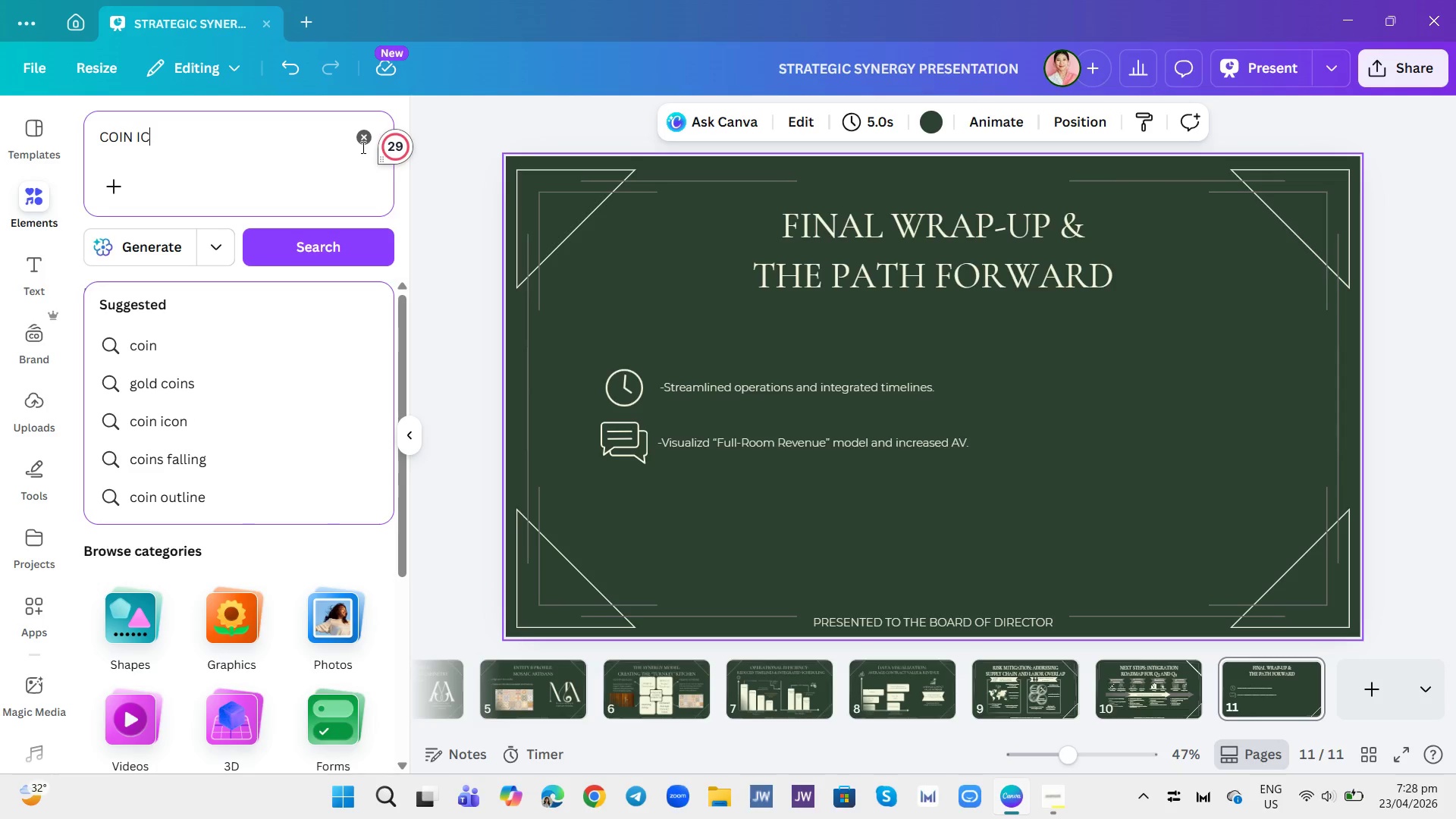 
type(OIN )
 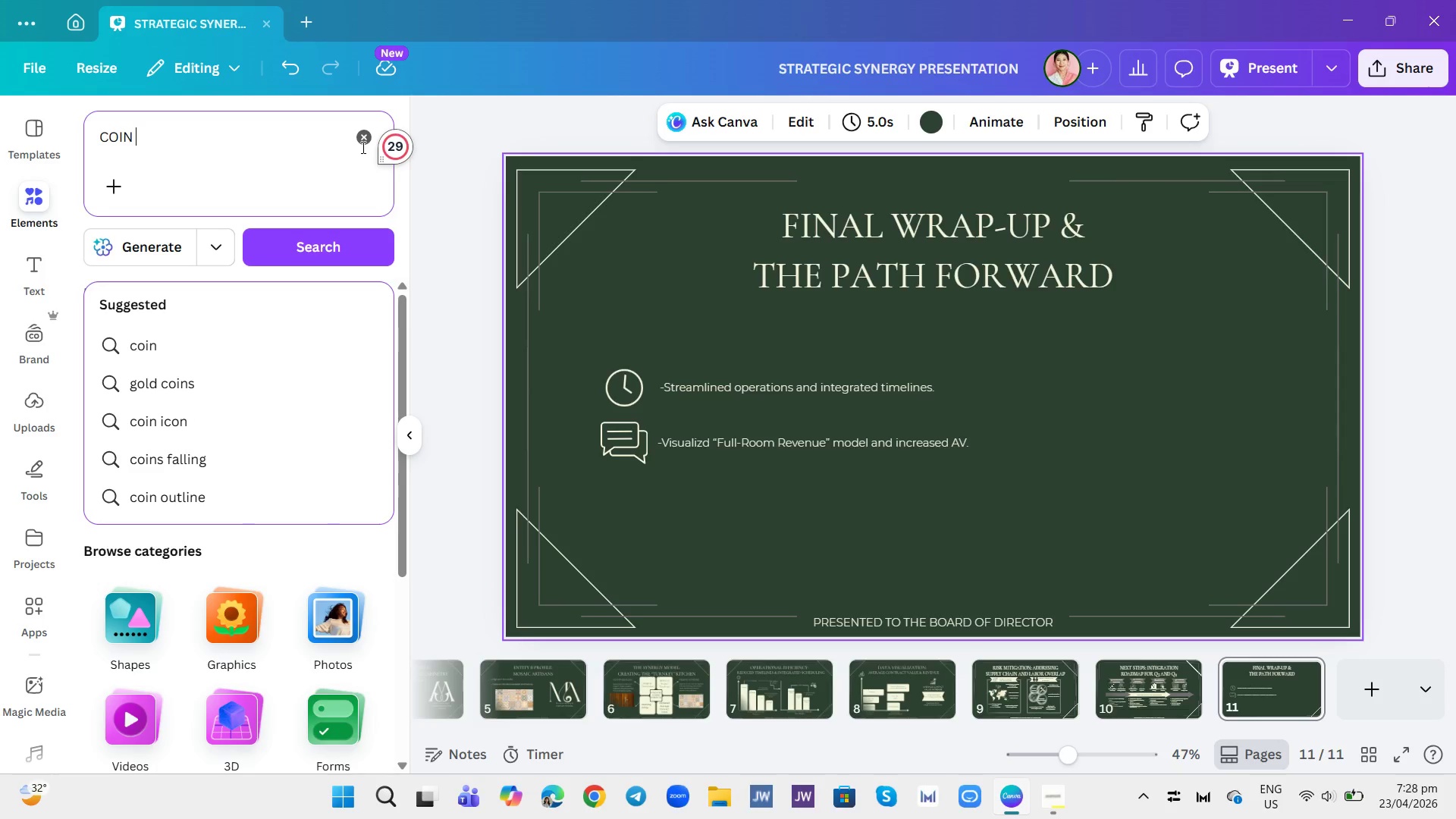 
type(ION)
 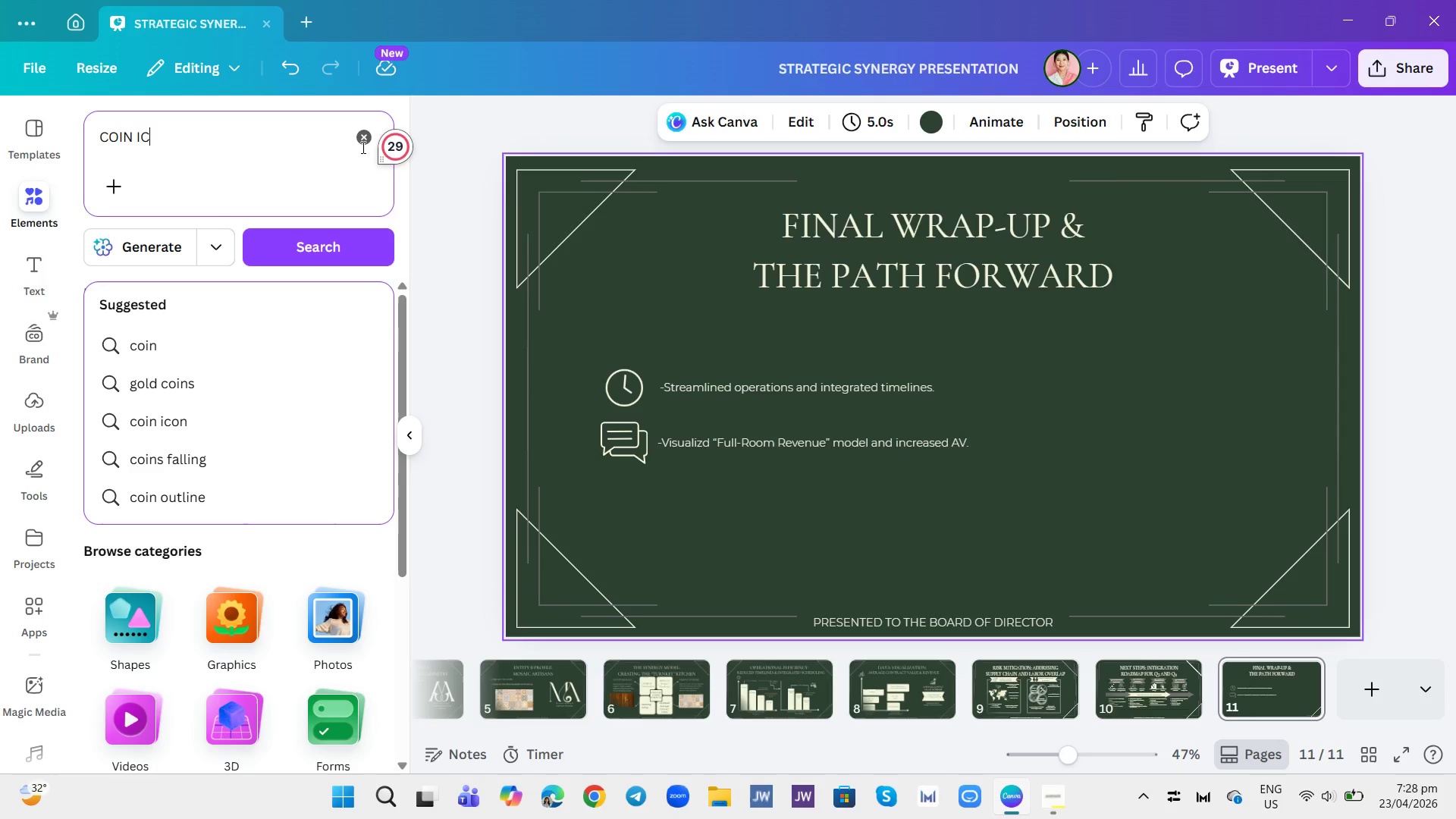 
key(Enter)
 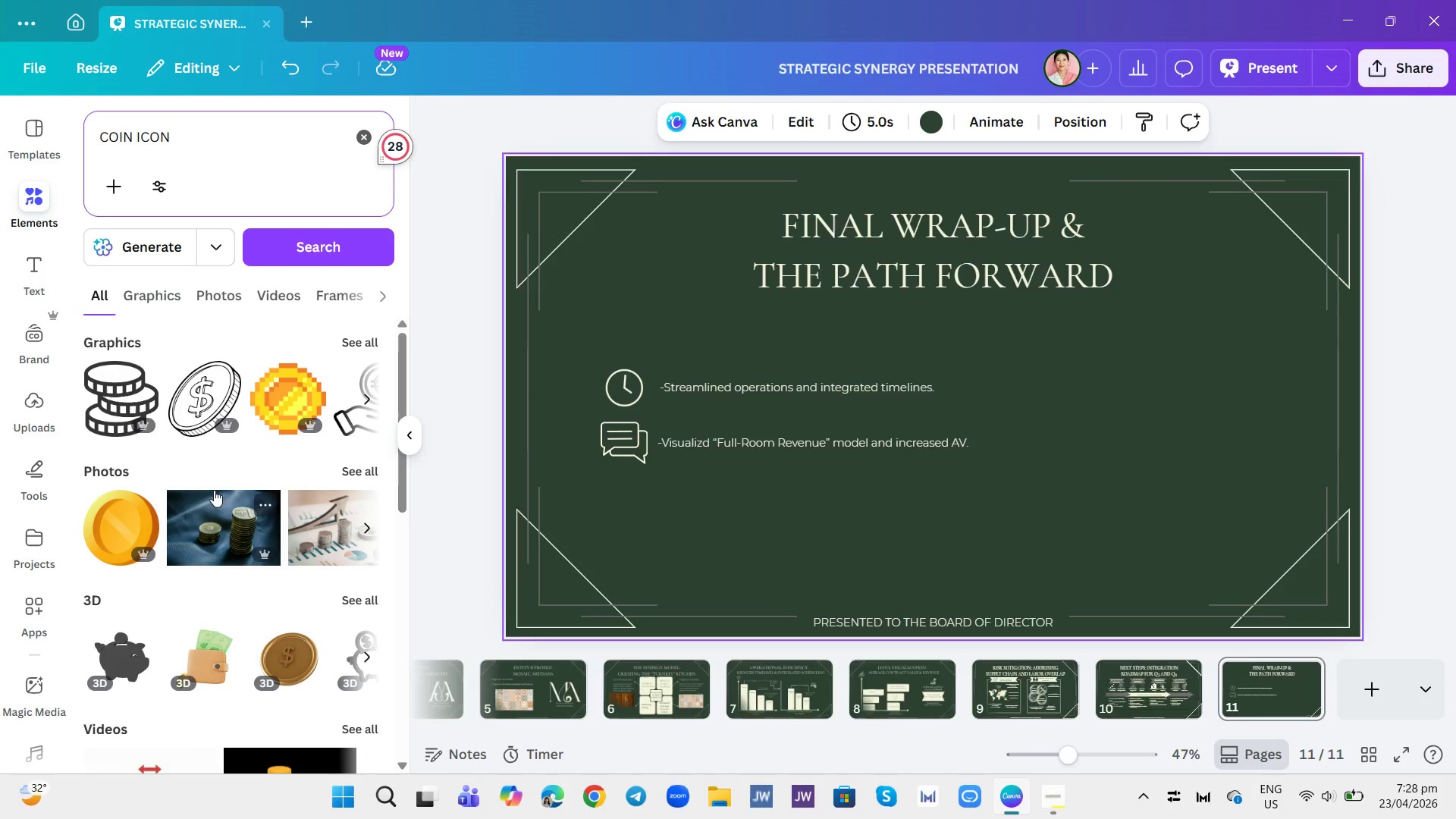 
left_click([158, 285])
 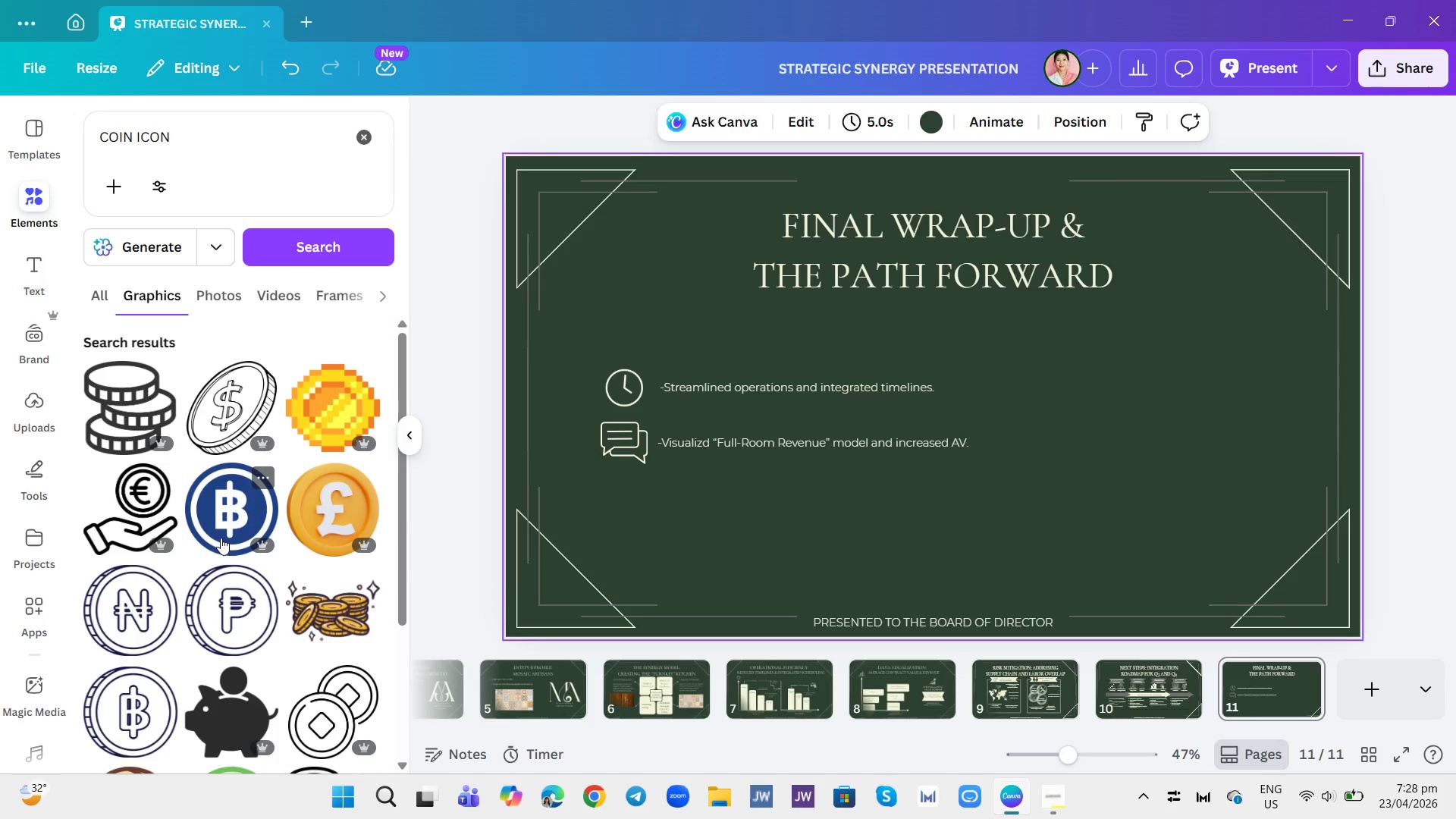 
scroll: coordinate [220, 538], scroll_direction: down, amount: 1.0
 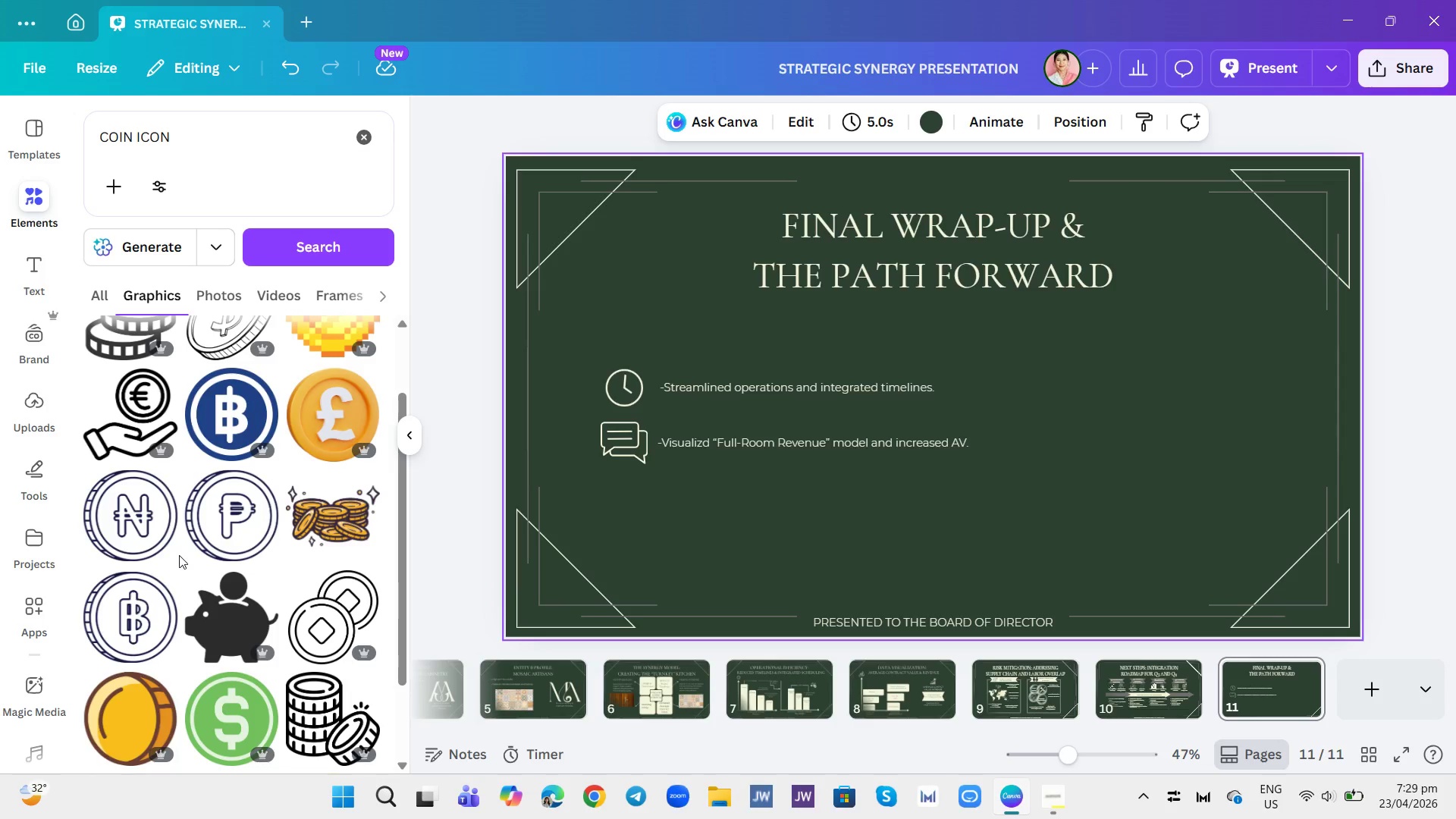 
scroll: coordinate [175, 548], scroll_direction: up, amount: 1.0
 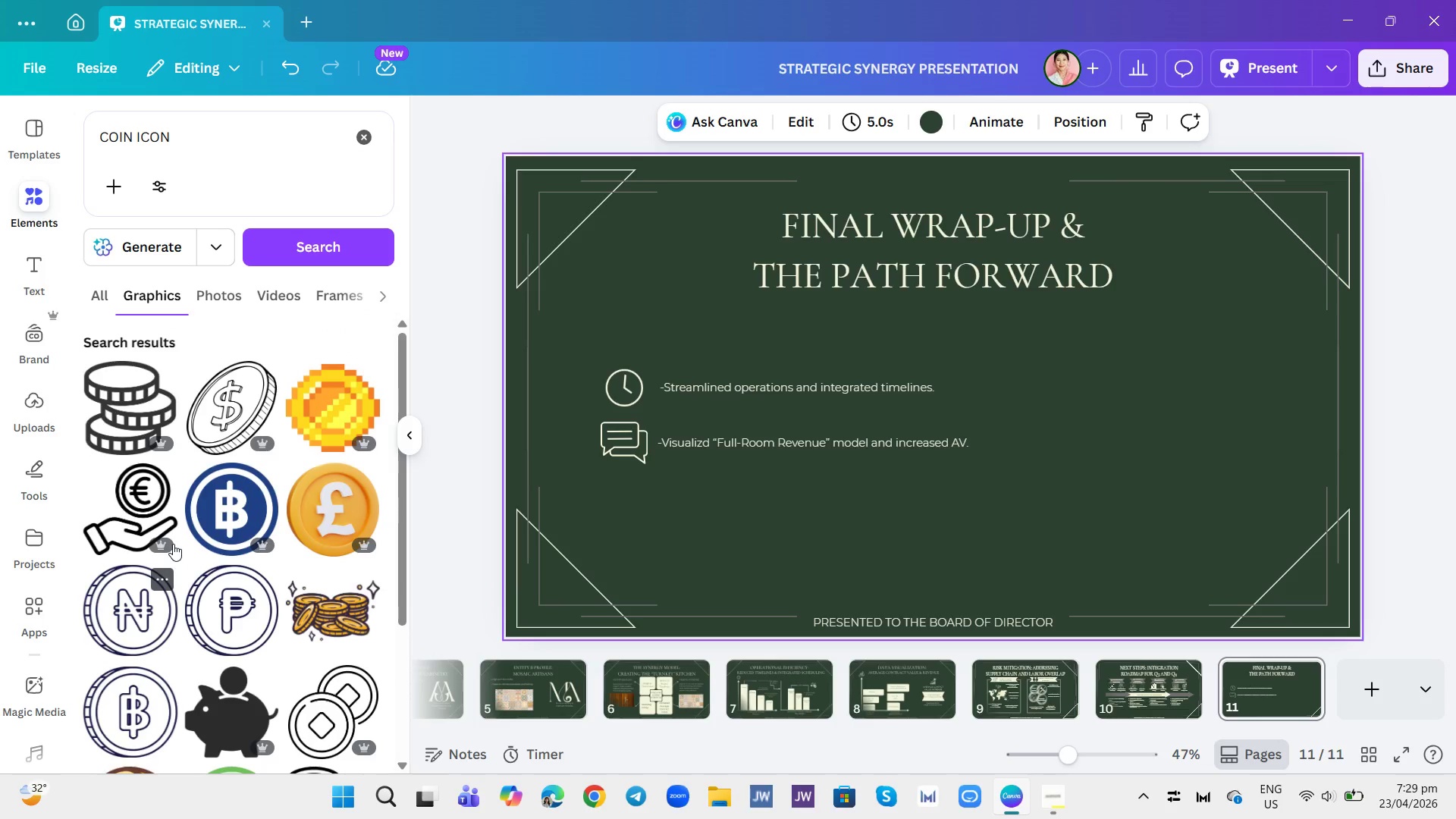 
scroll: coordinate [229, 576], scroll_direction: down, amount: 10.0
 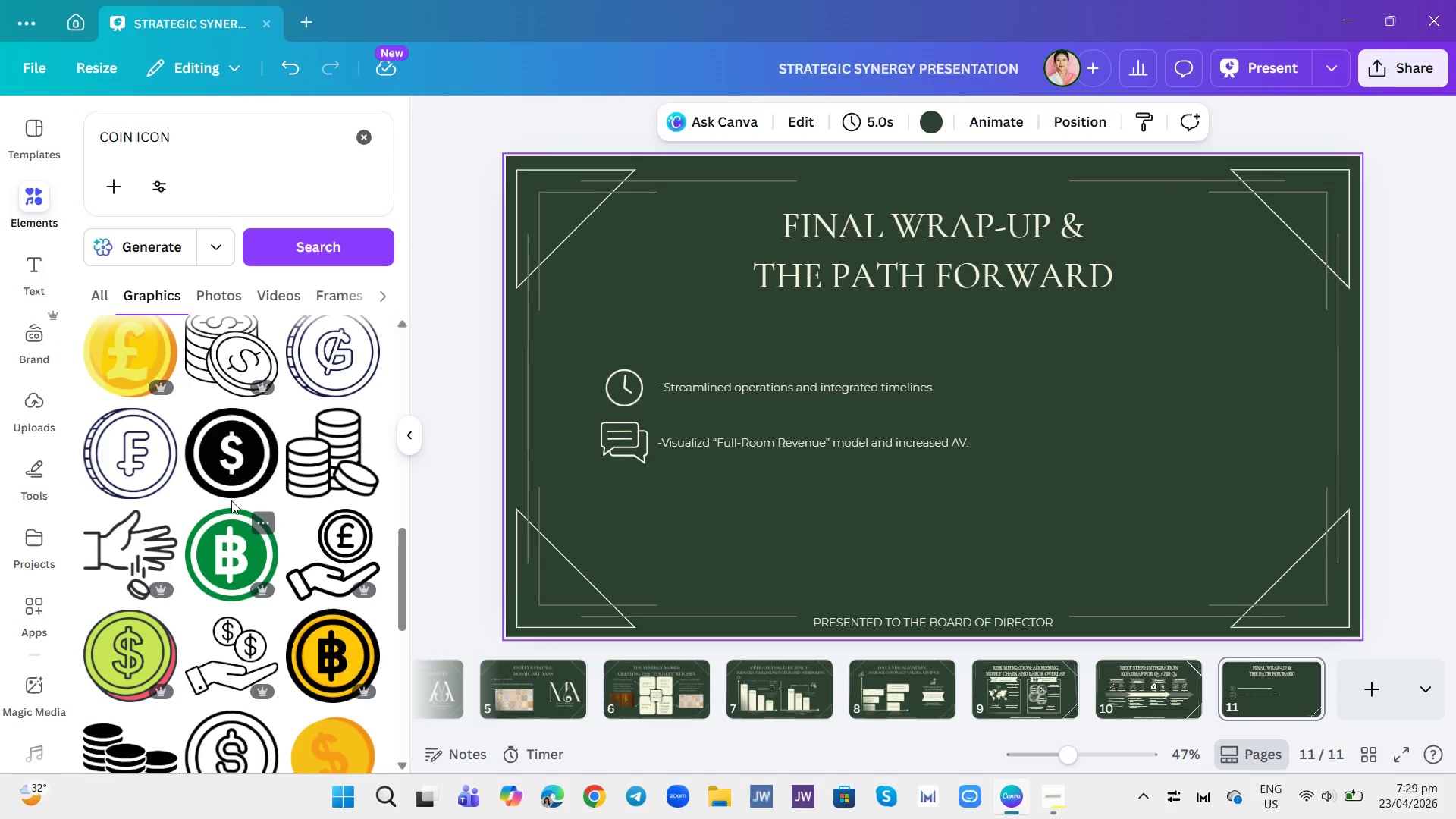 
left_click([231, 475])
 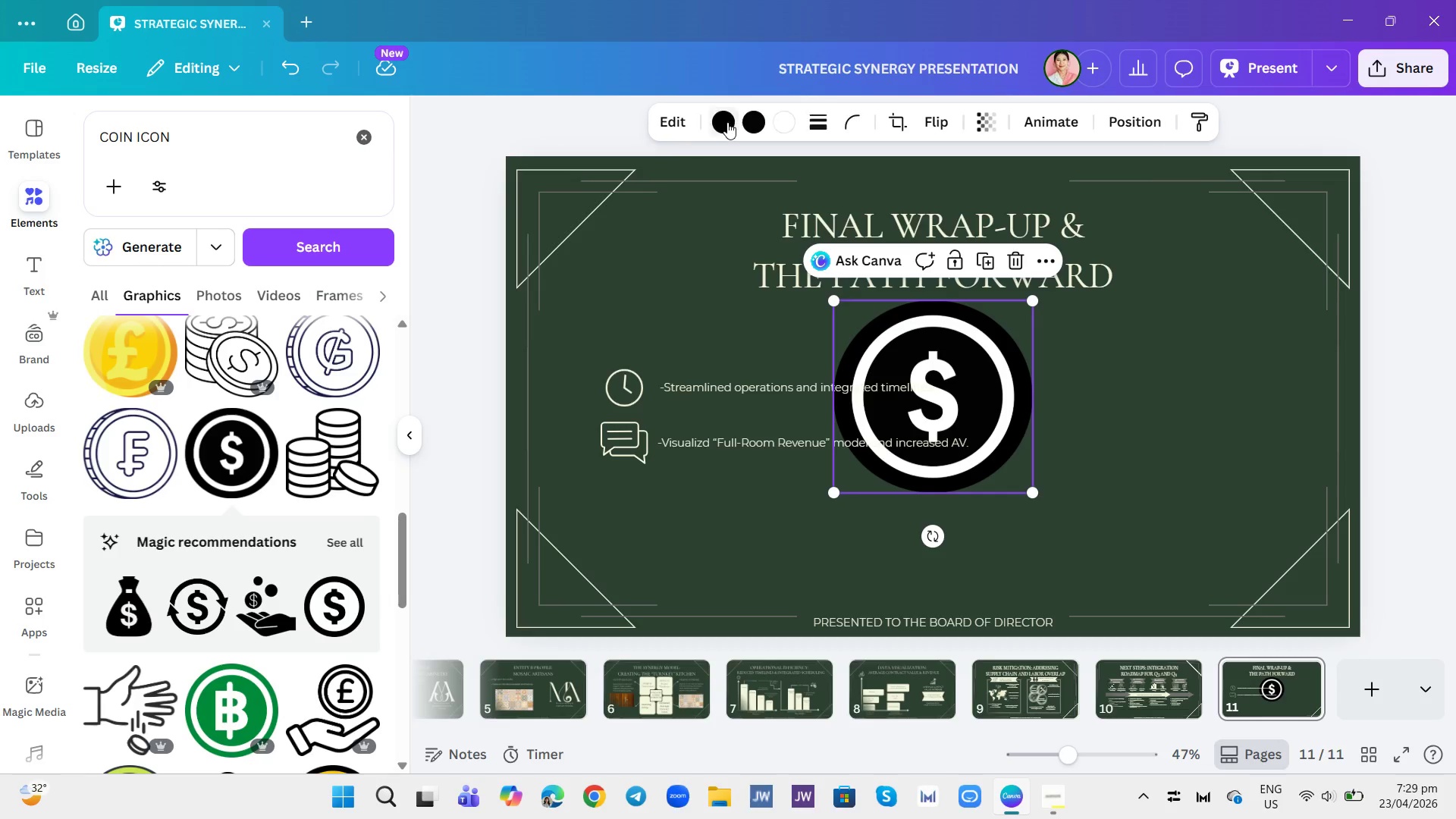 
left_click([736, 125])
 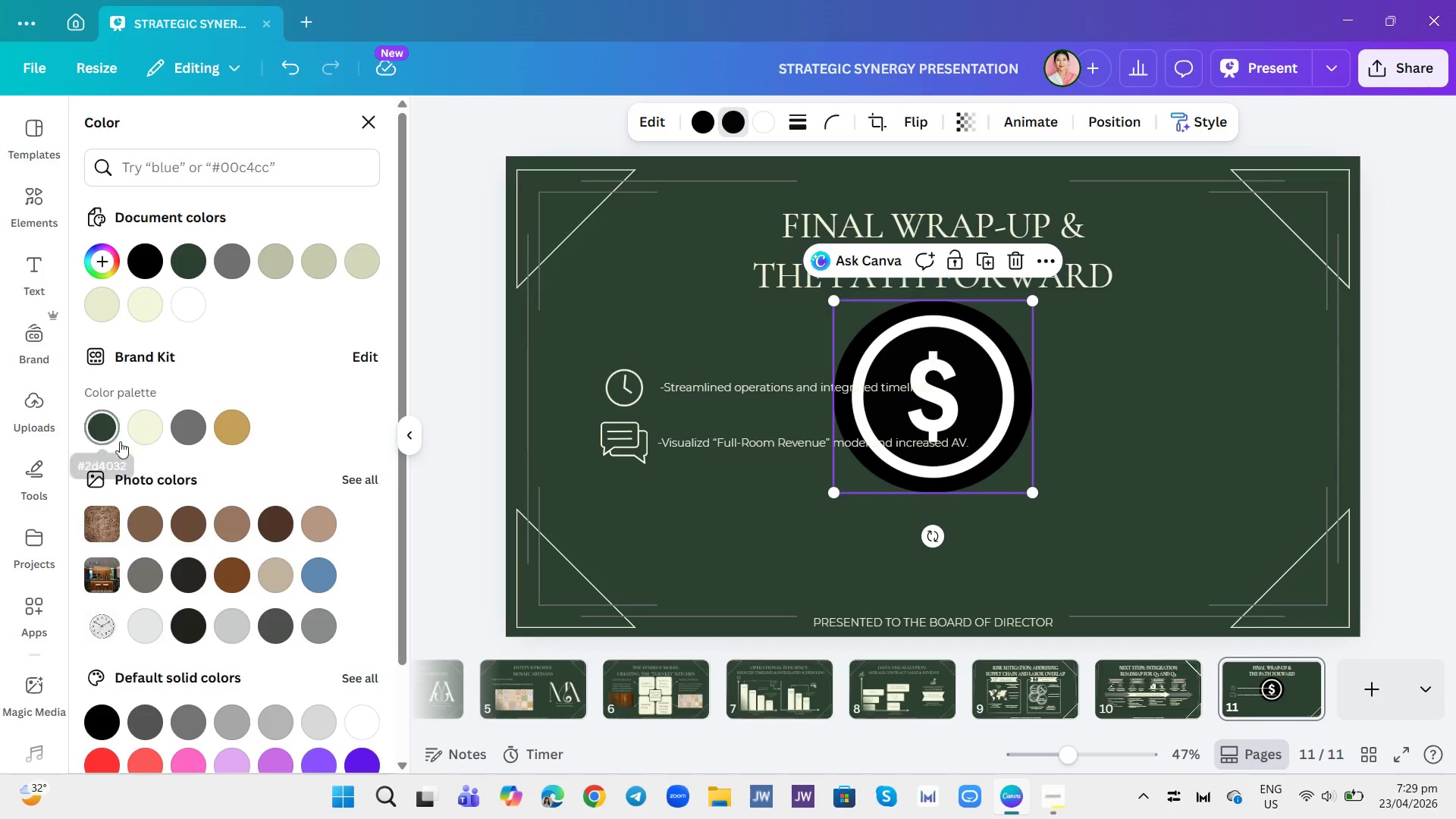 
left_click([130, 435])
 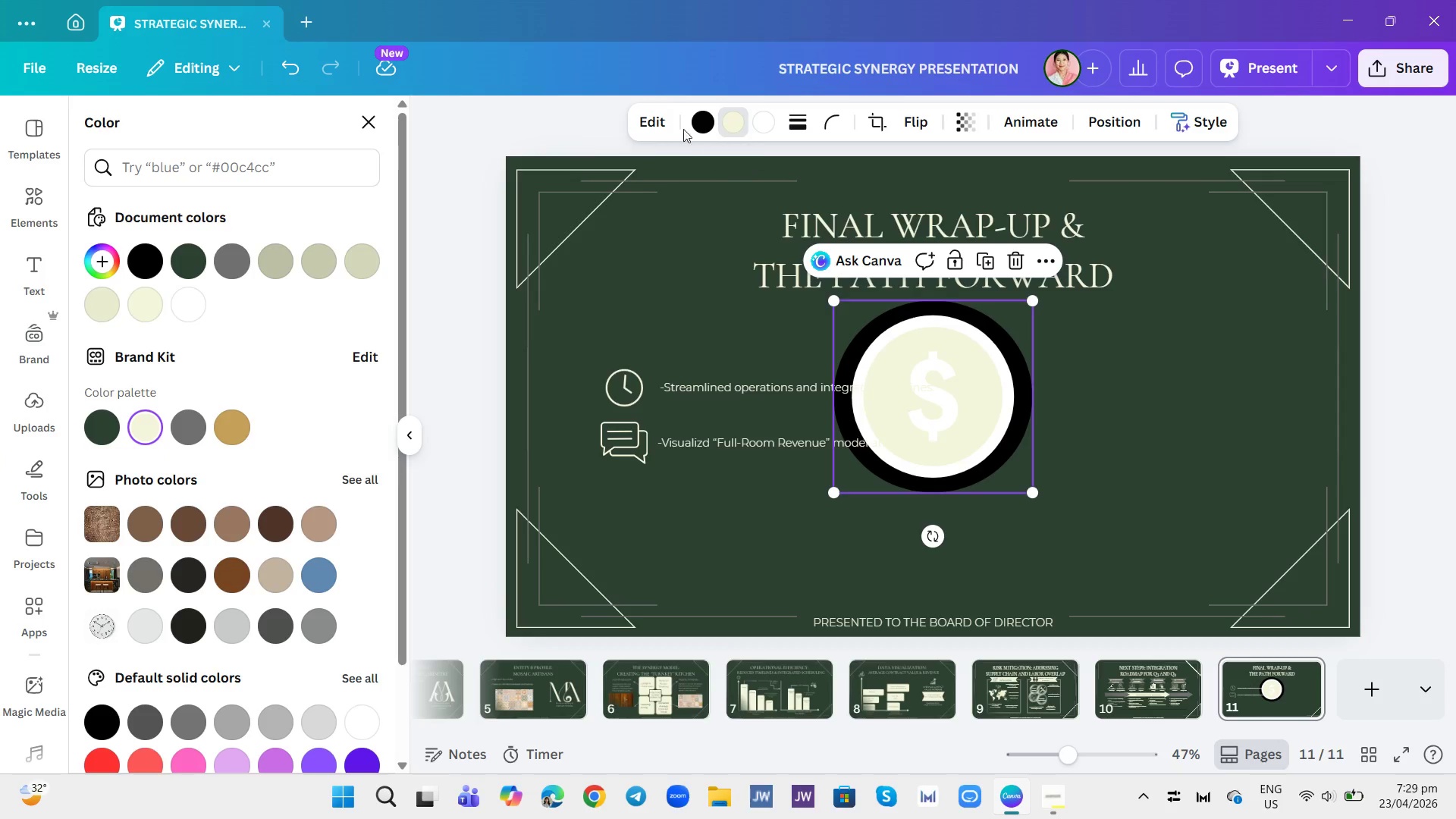 
left_click([710, 130])
 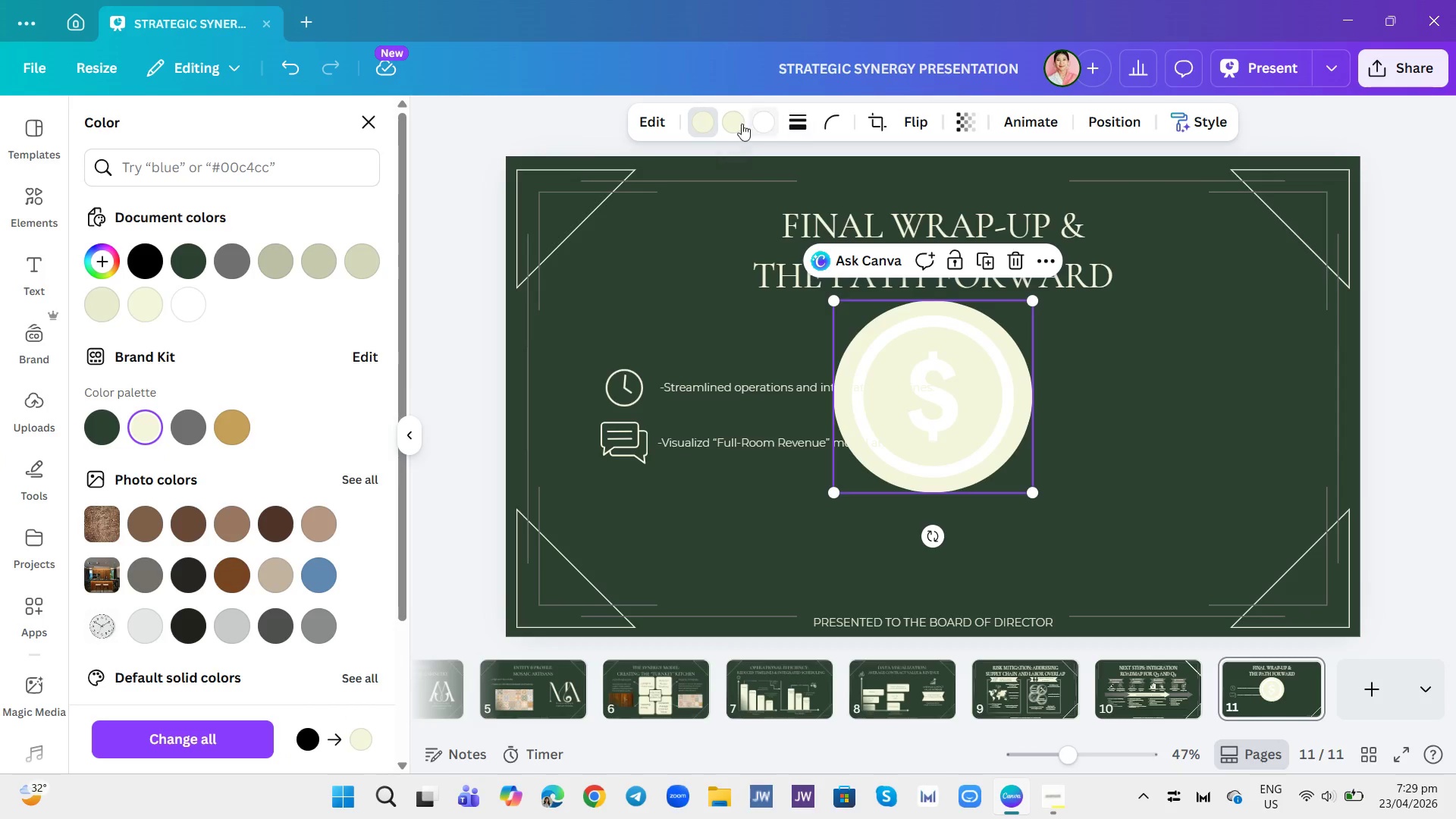 
left_click([761, 115])
 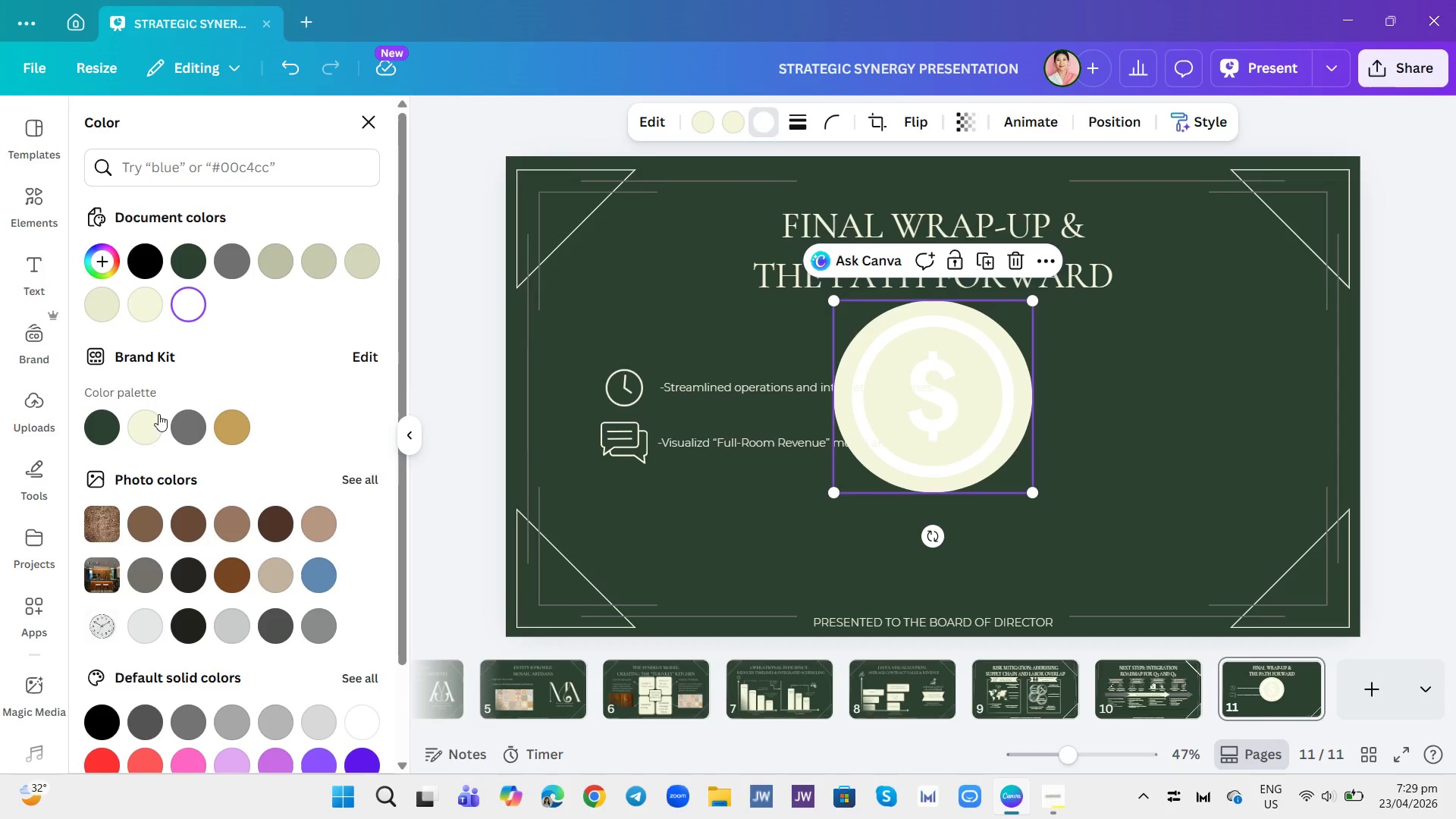 
left_click([152, 419])
 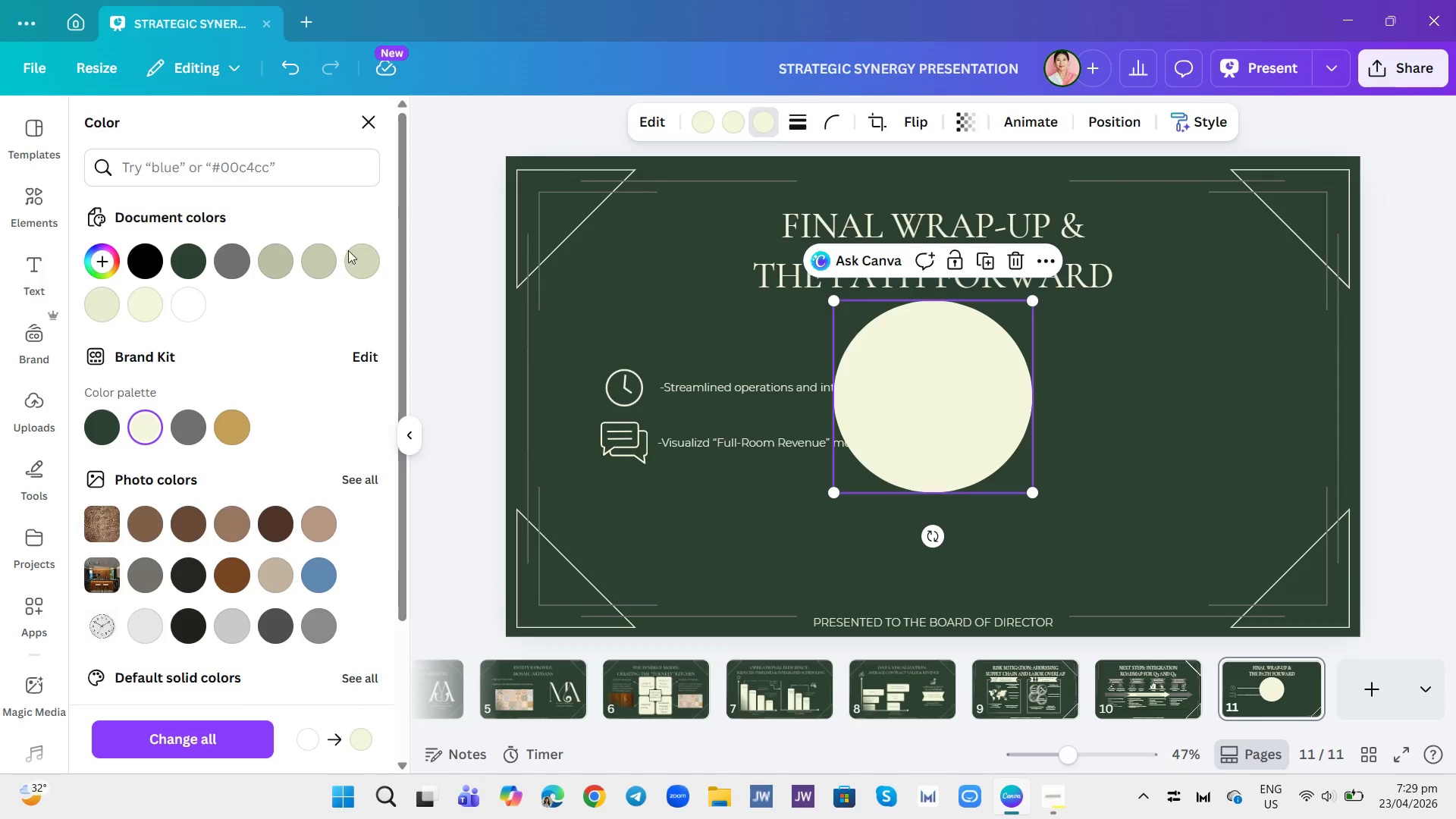 
left_click([197, 292])
 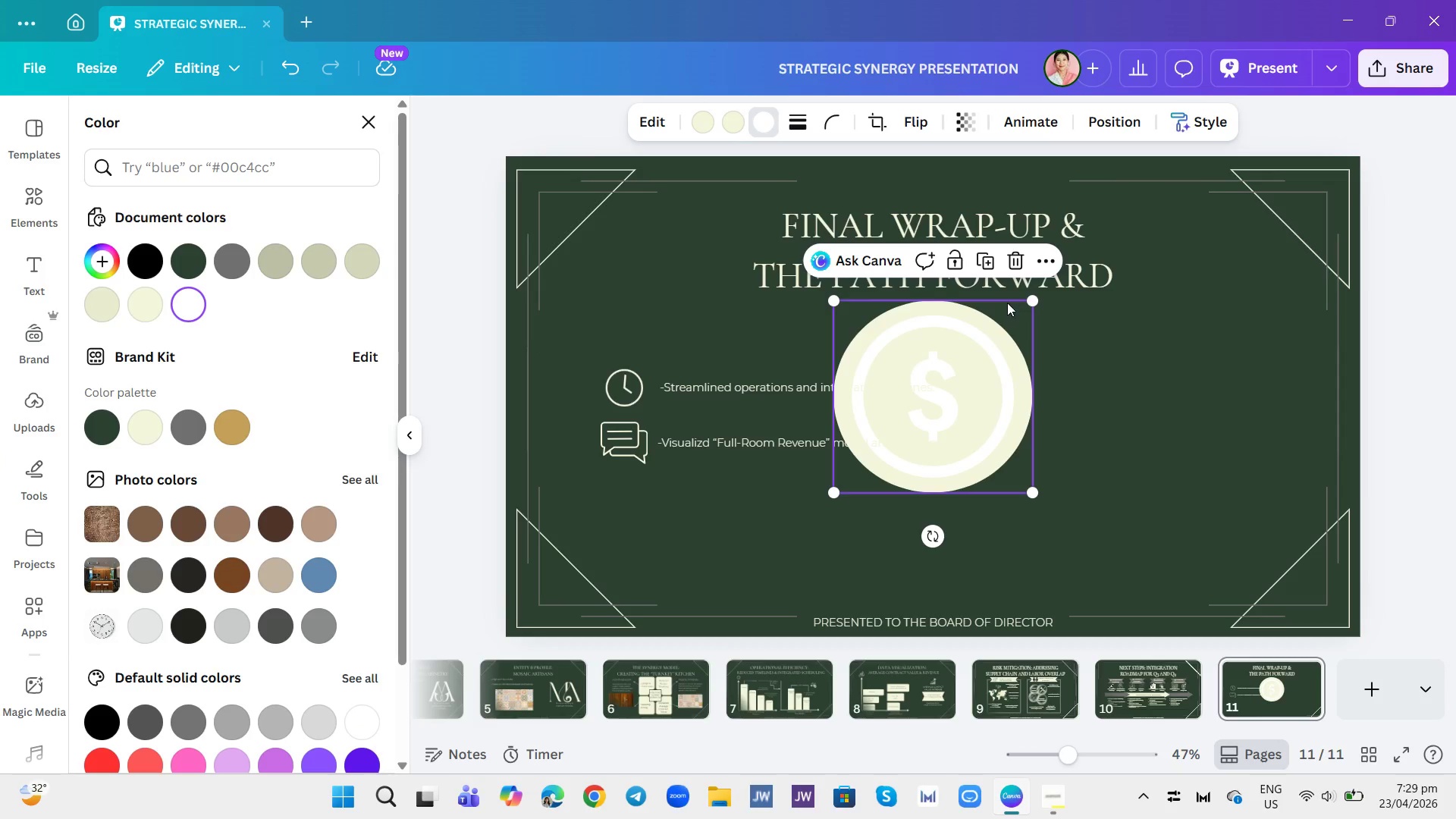 
left_click([1010, 265])
 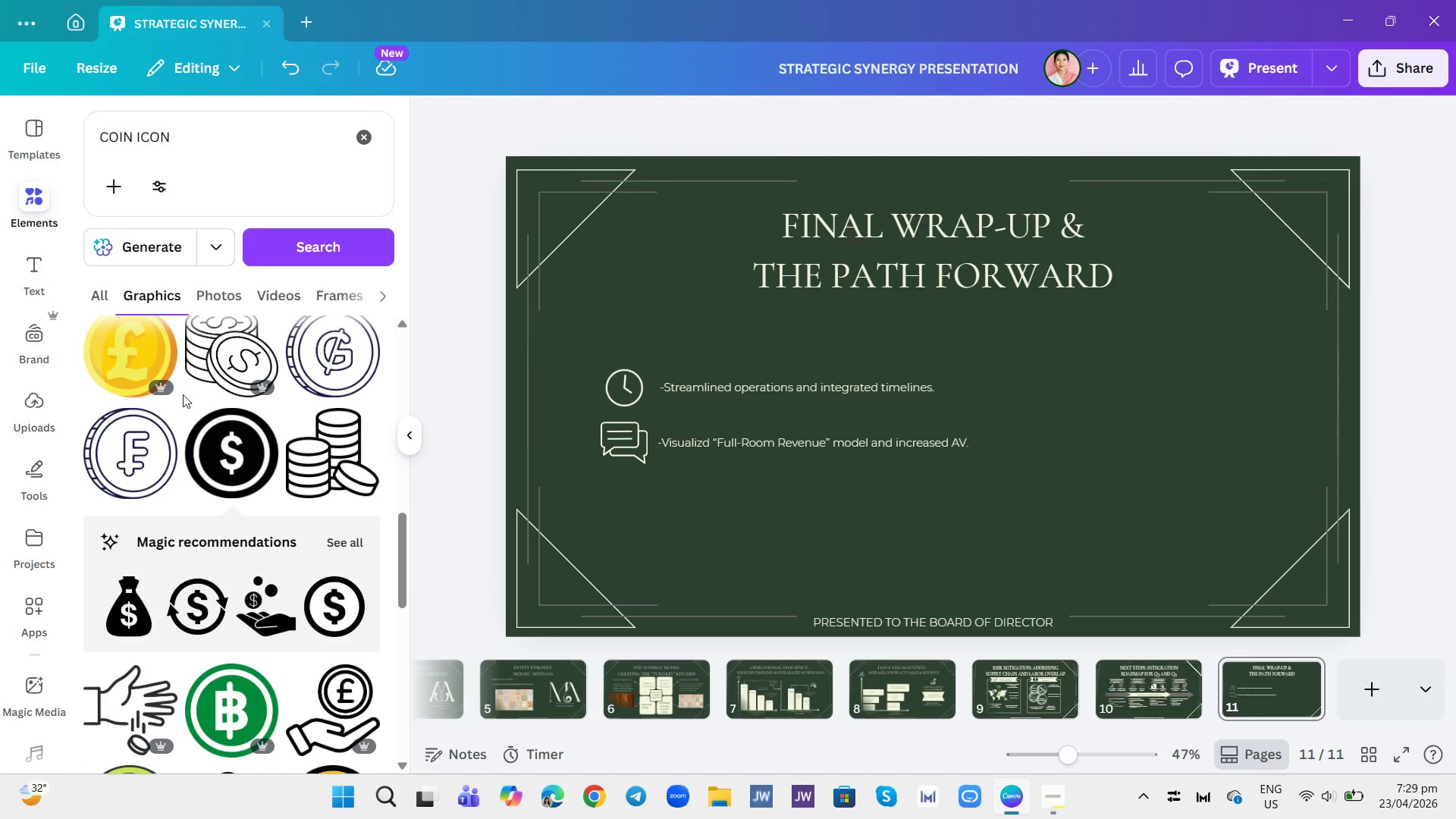 
scroll: coordinate [261, 425], scroll_direction: down, amount: 3.0
 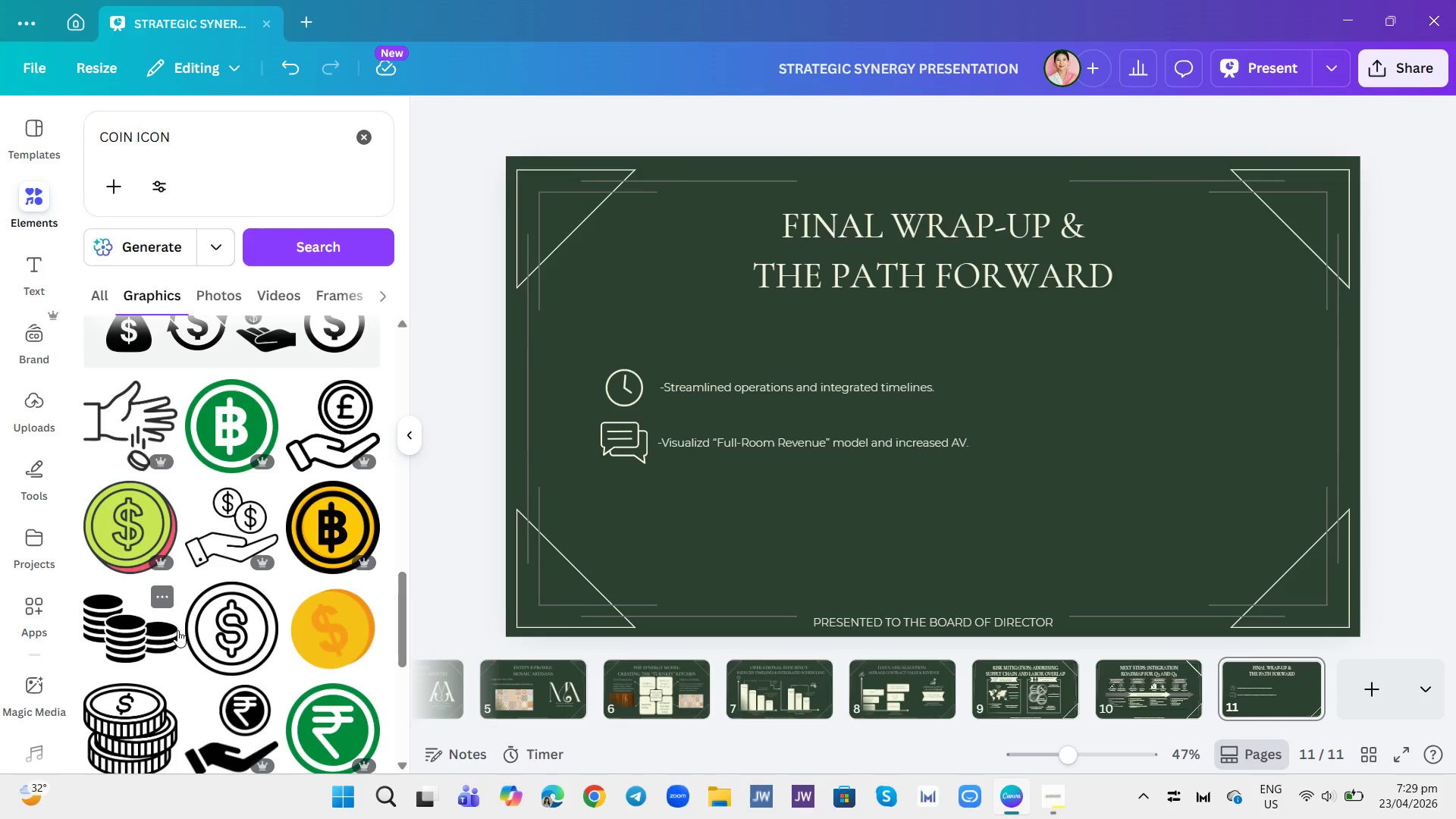 
left_click([220, 637])
 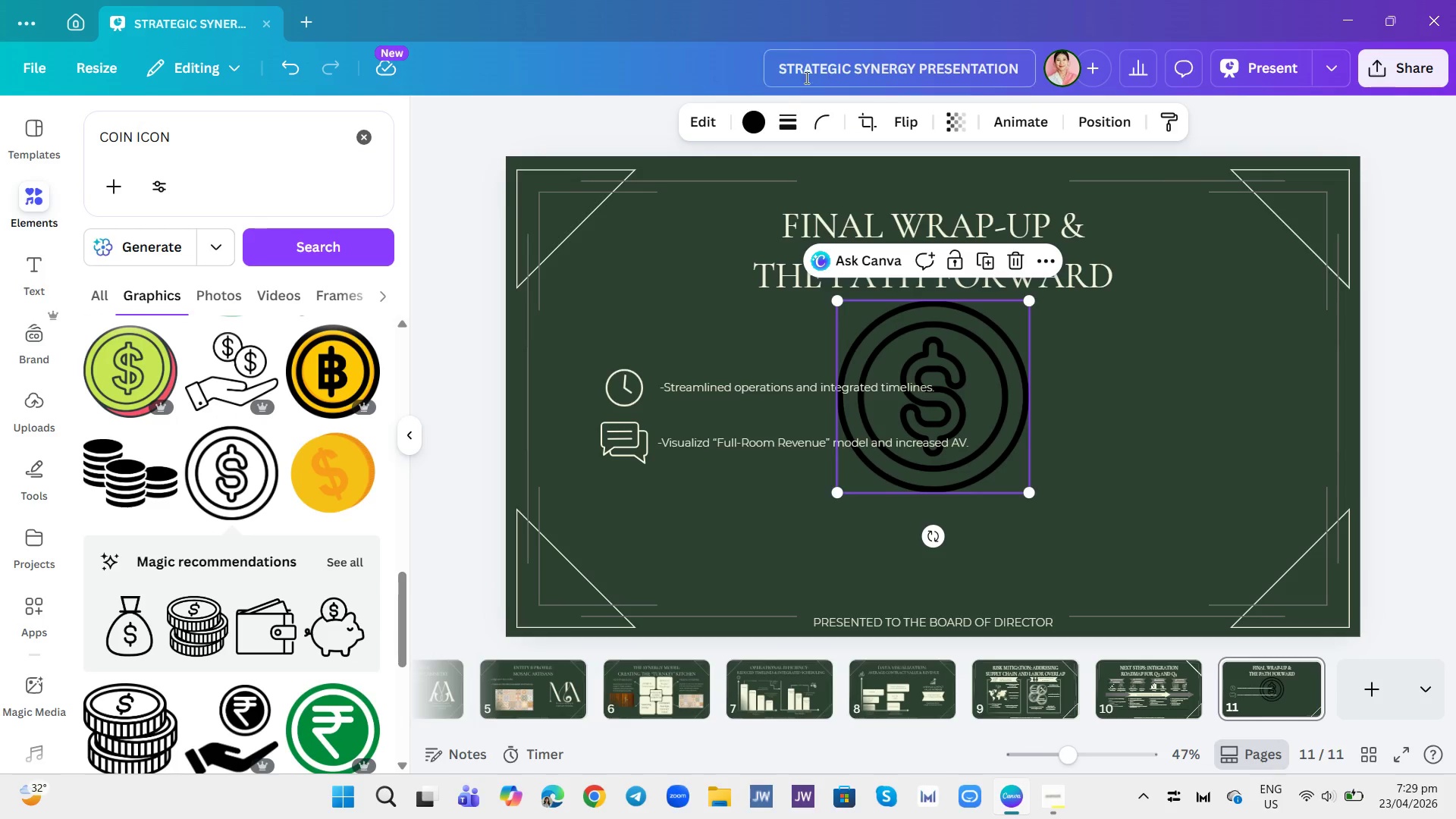 
left_click([758, 120])
 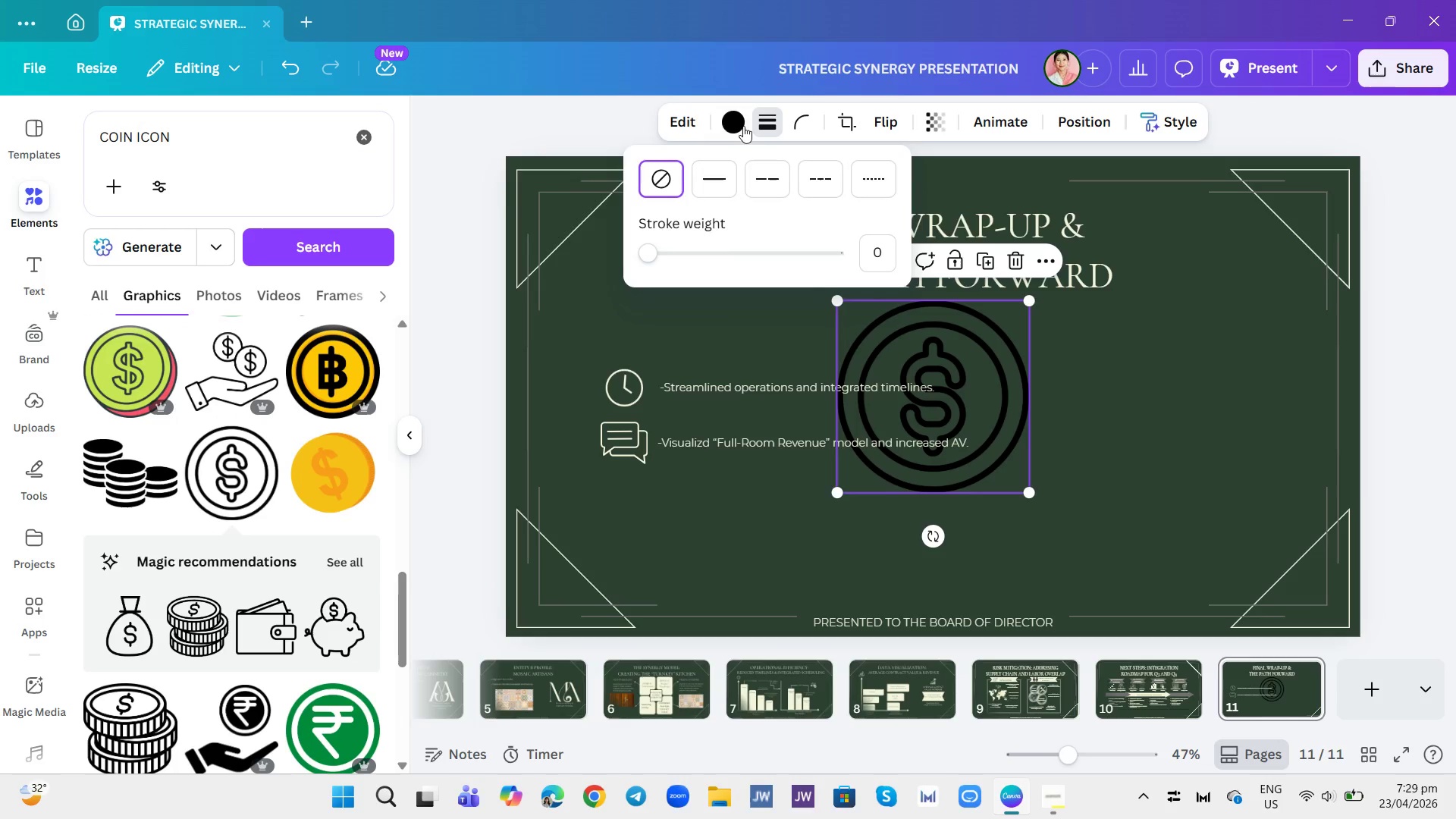 
left_click([729, 122])
 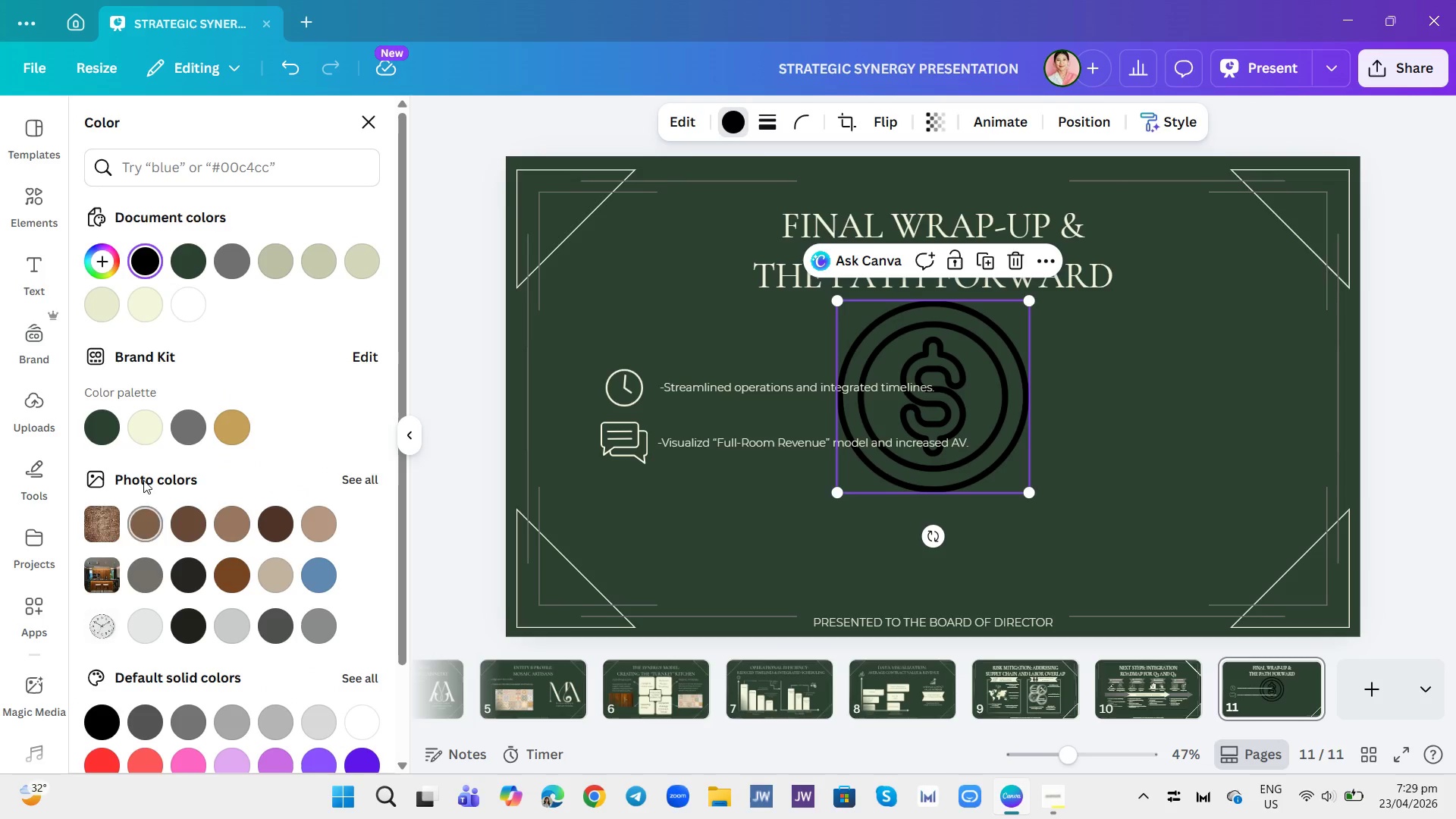 
left_click([147, 435])
 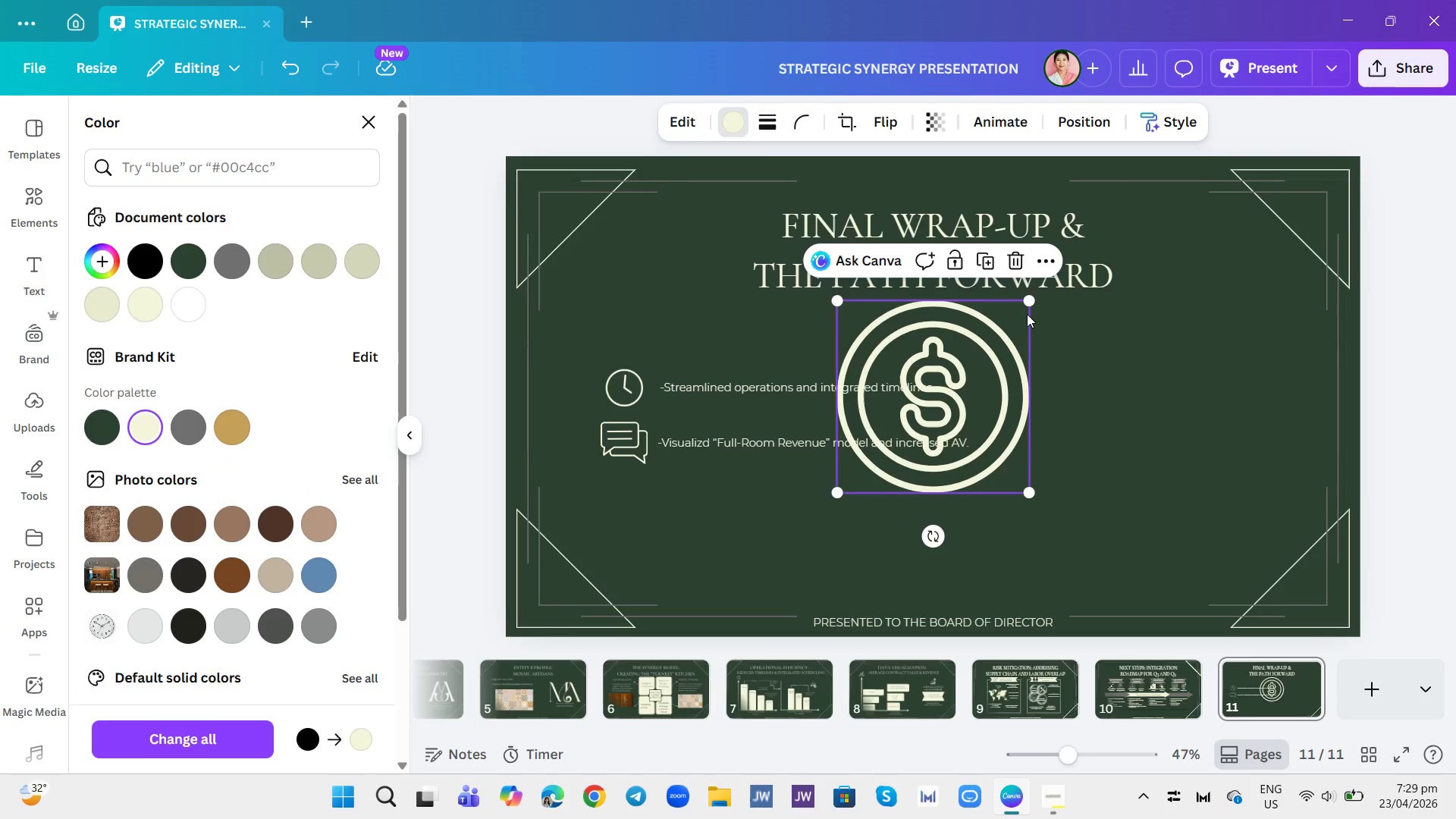 
left_click_drag(start_coordinate=[1024, 300], to_coordinate=[889, 455])
 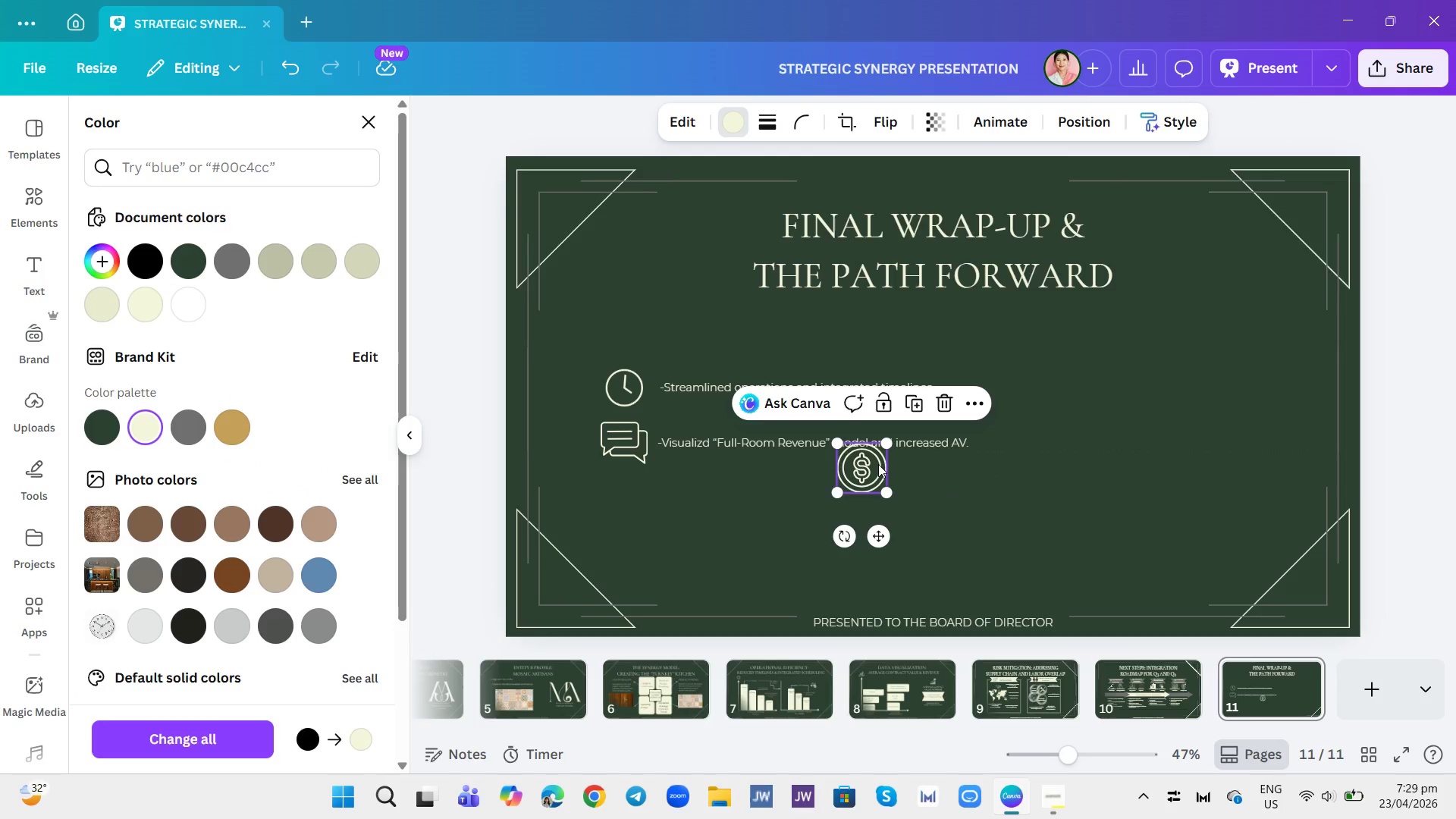 
left_click_drag(start_coordinate=[878, 464], to_coordinate=[642, 497])
 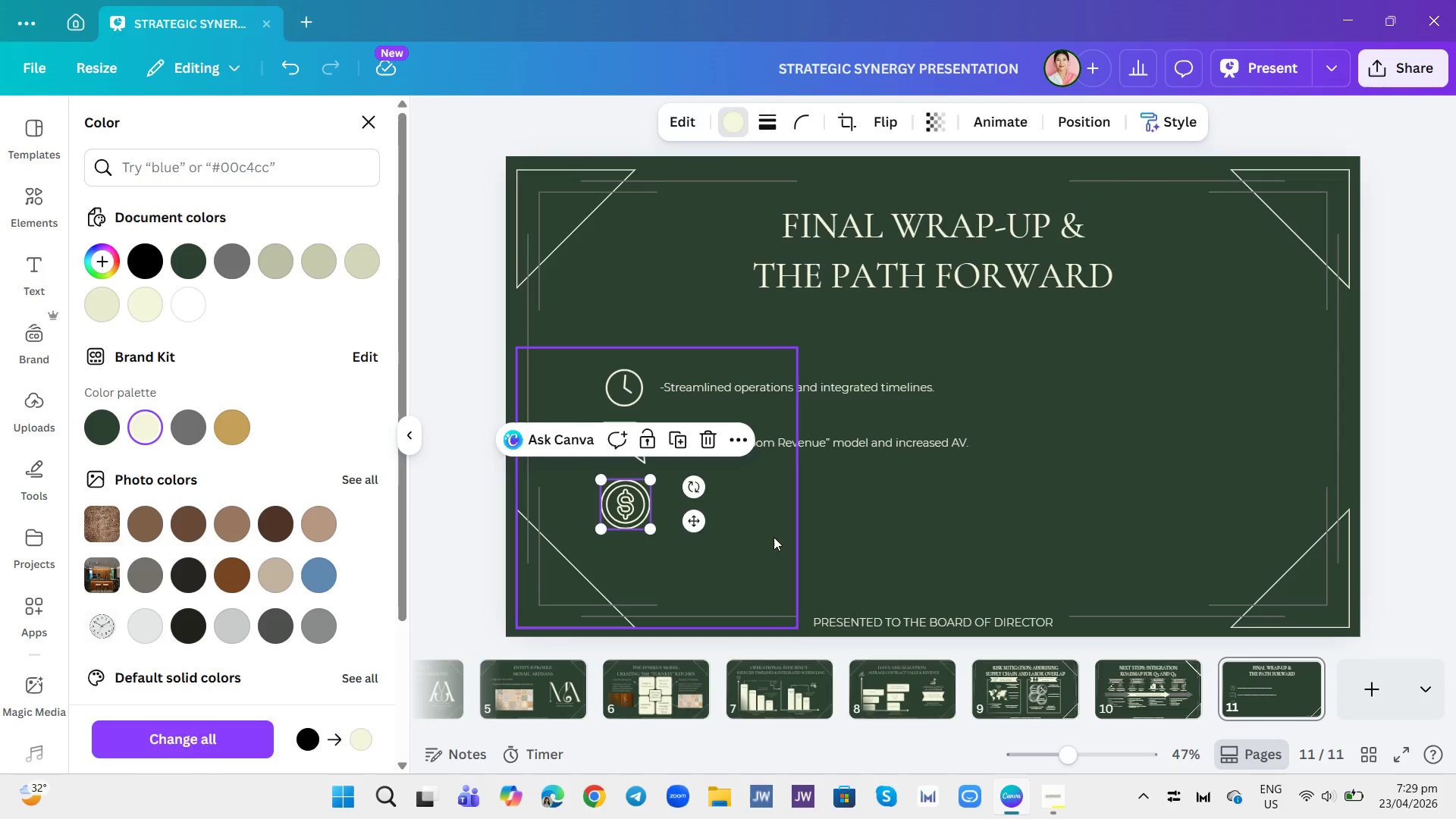 
left_click([774, 537])
 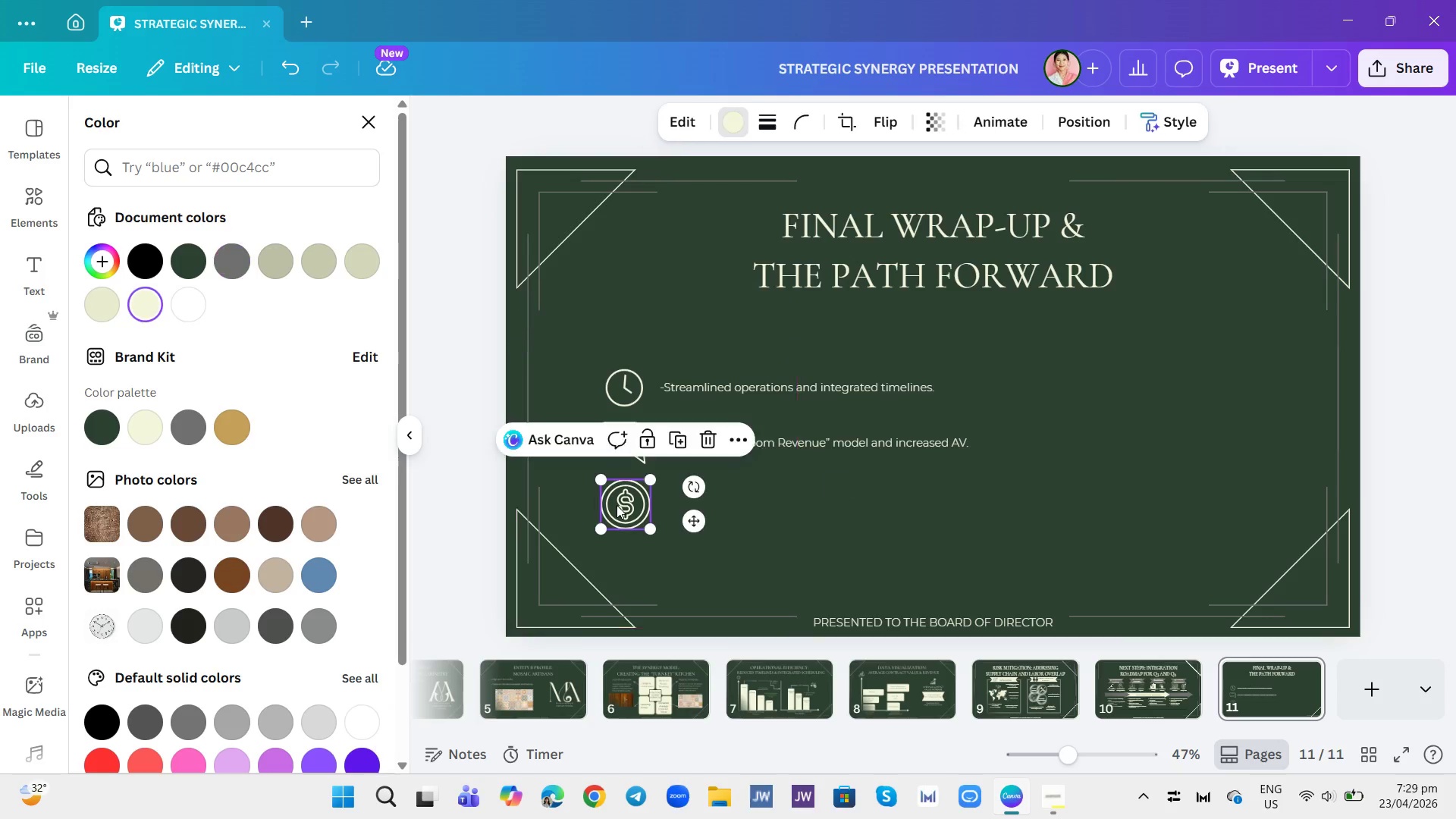 
double_click([626, 500])
 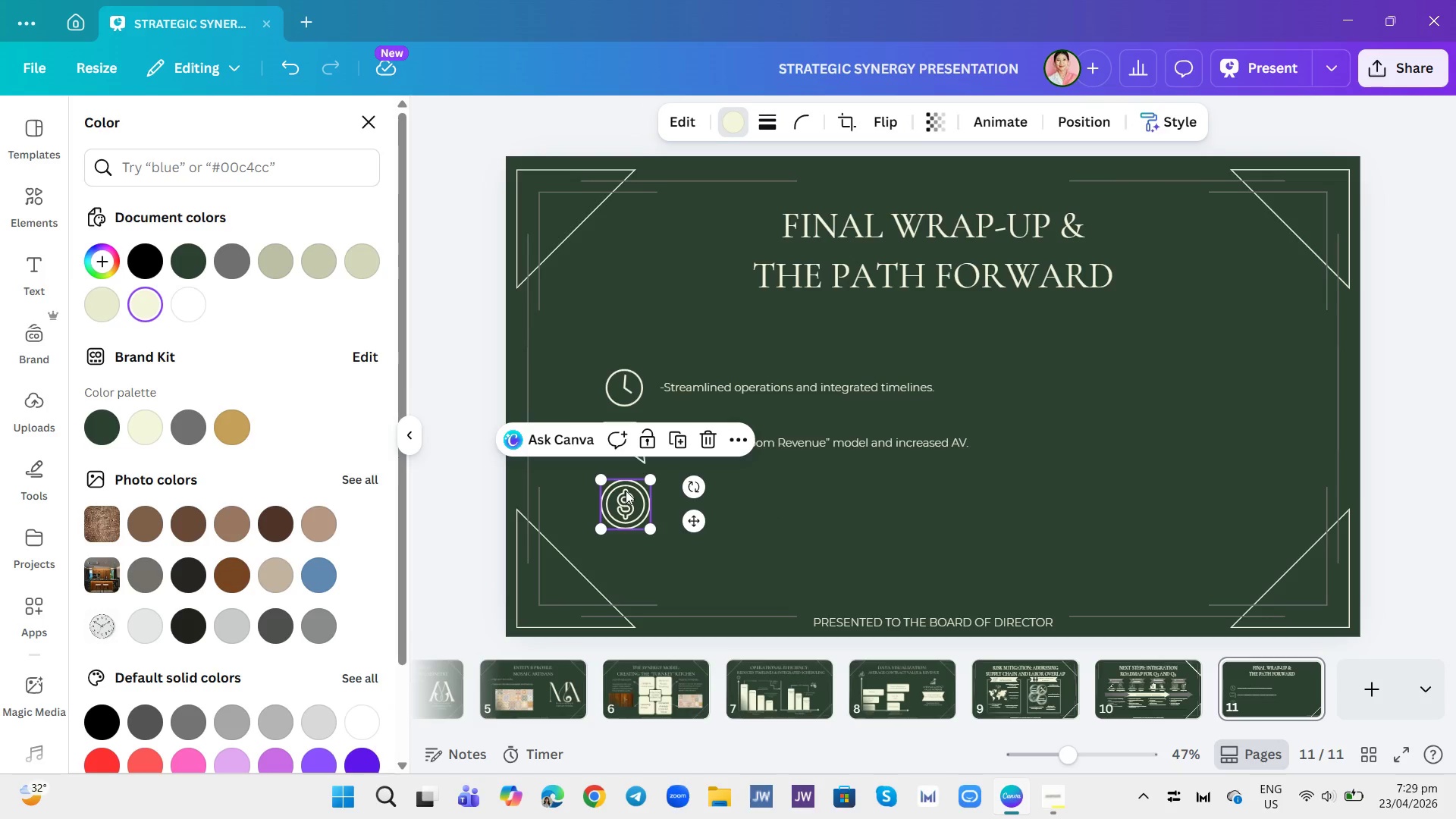 
left_click([626, 486])
 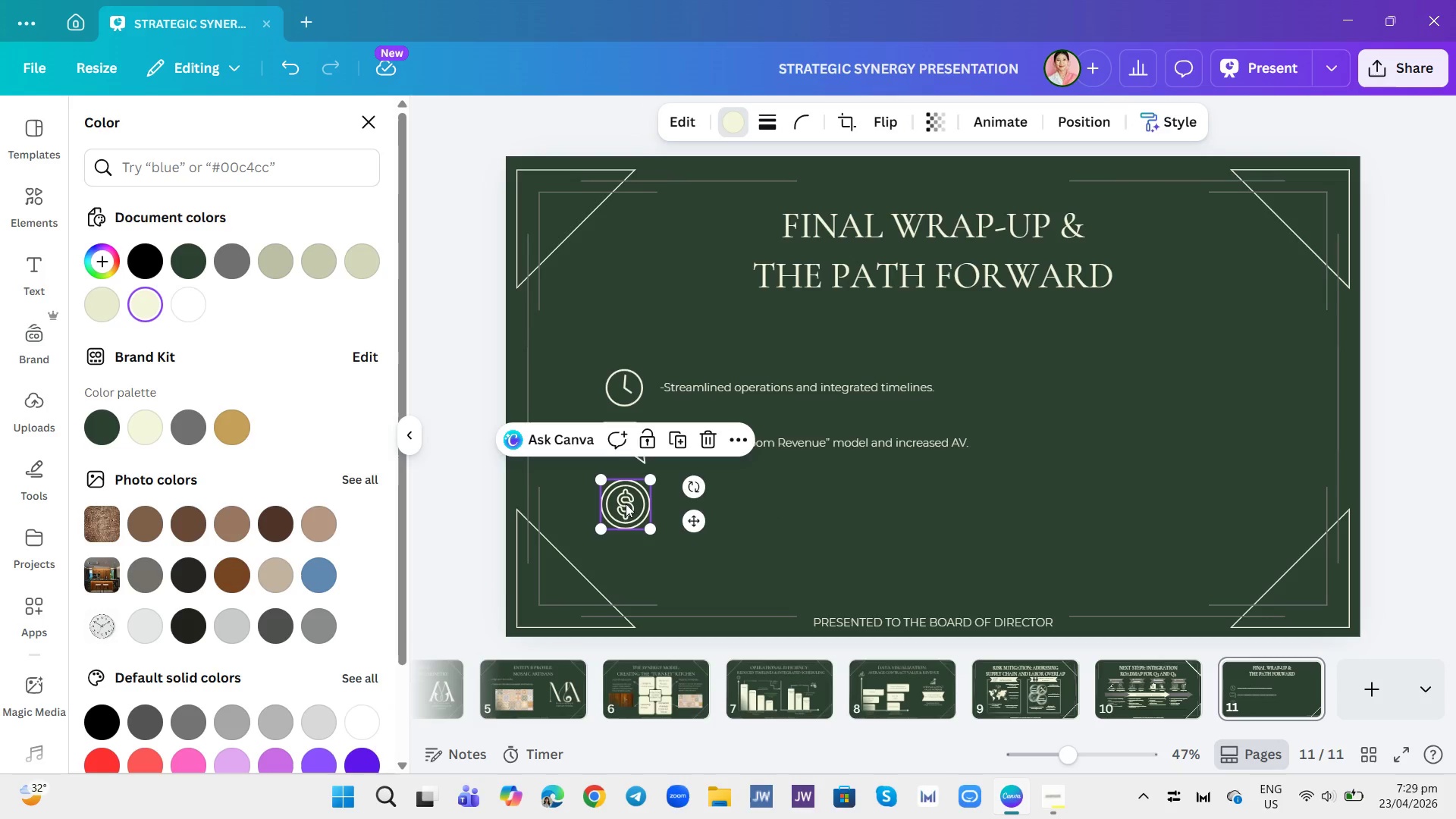 
left_click_drag(start_coordinate=[626, 504], to_coordinate=[626, 500])
 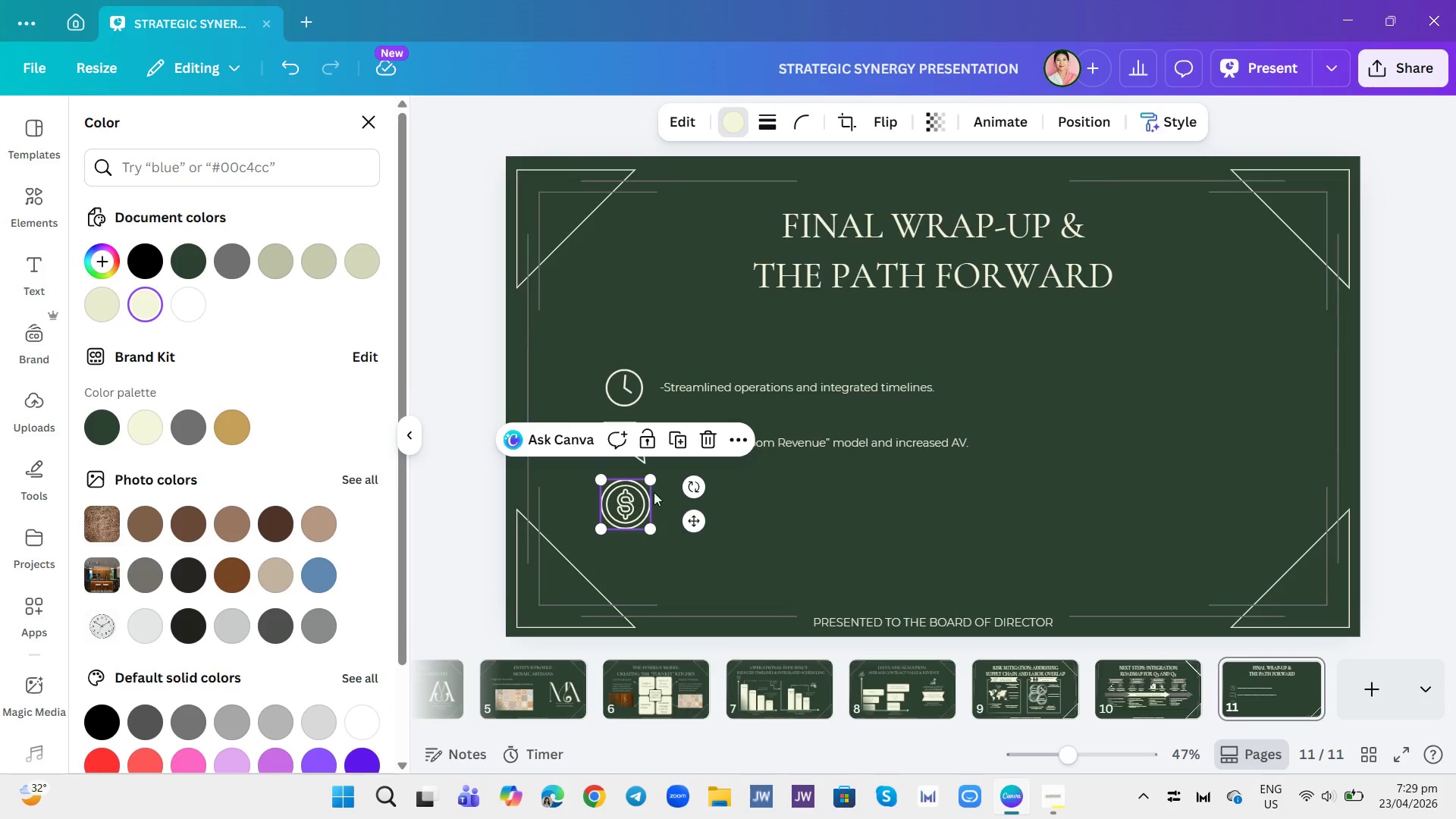 
left_click([759, 492])
 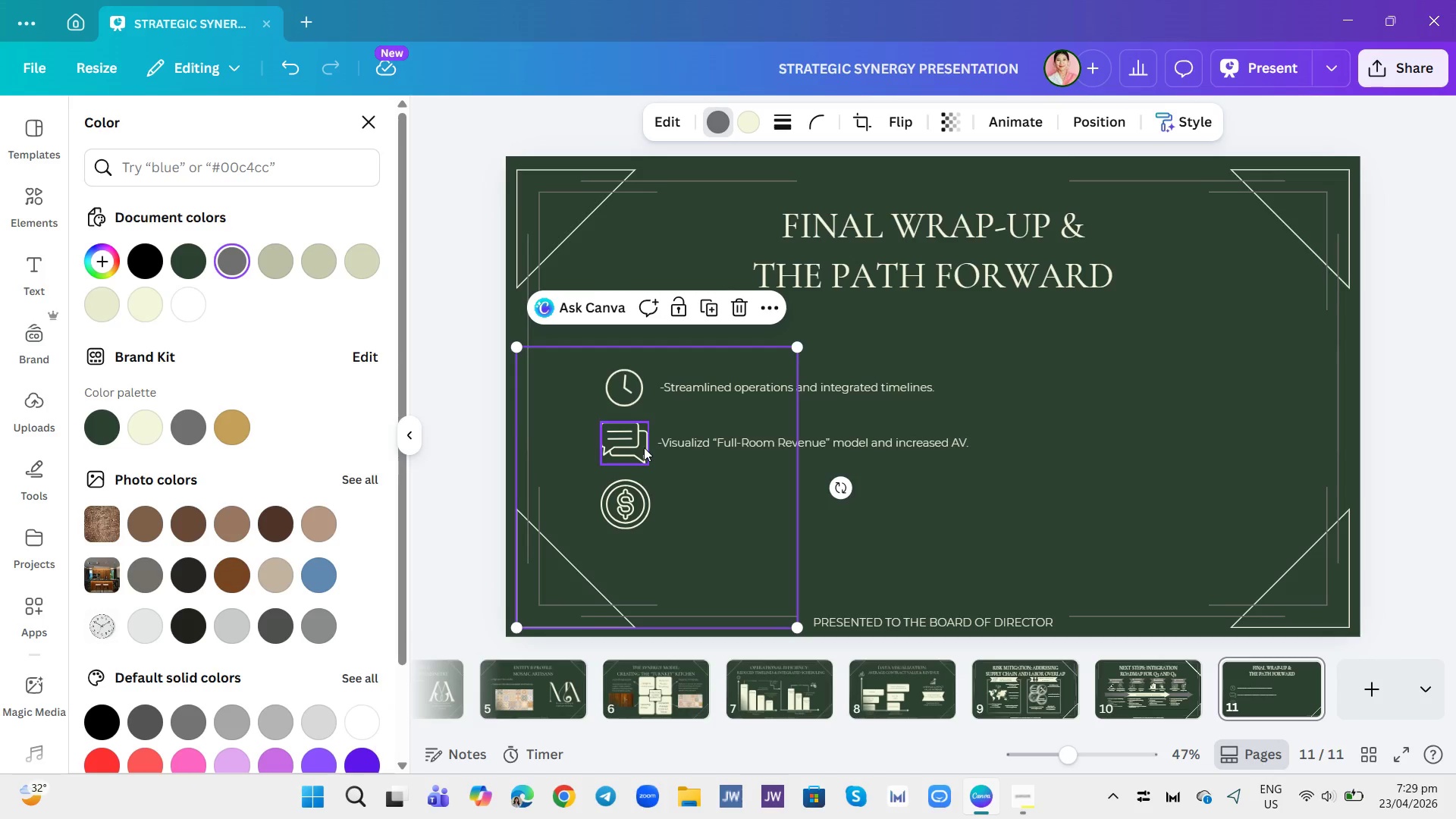 
double_click([824, 490])
 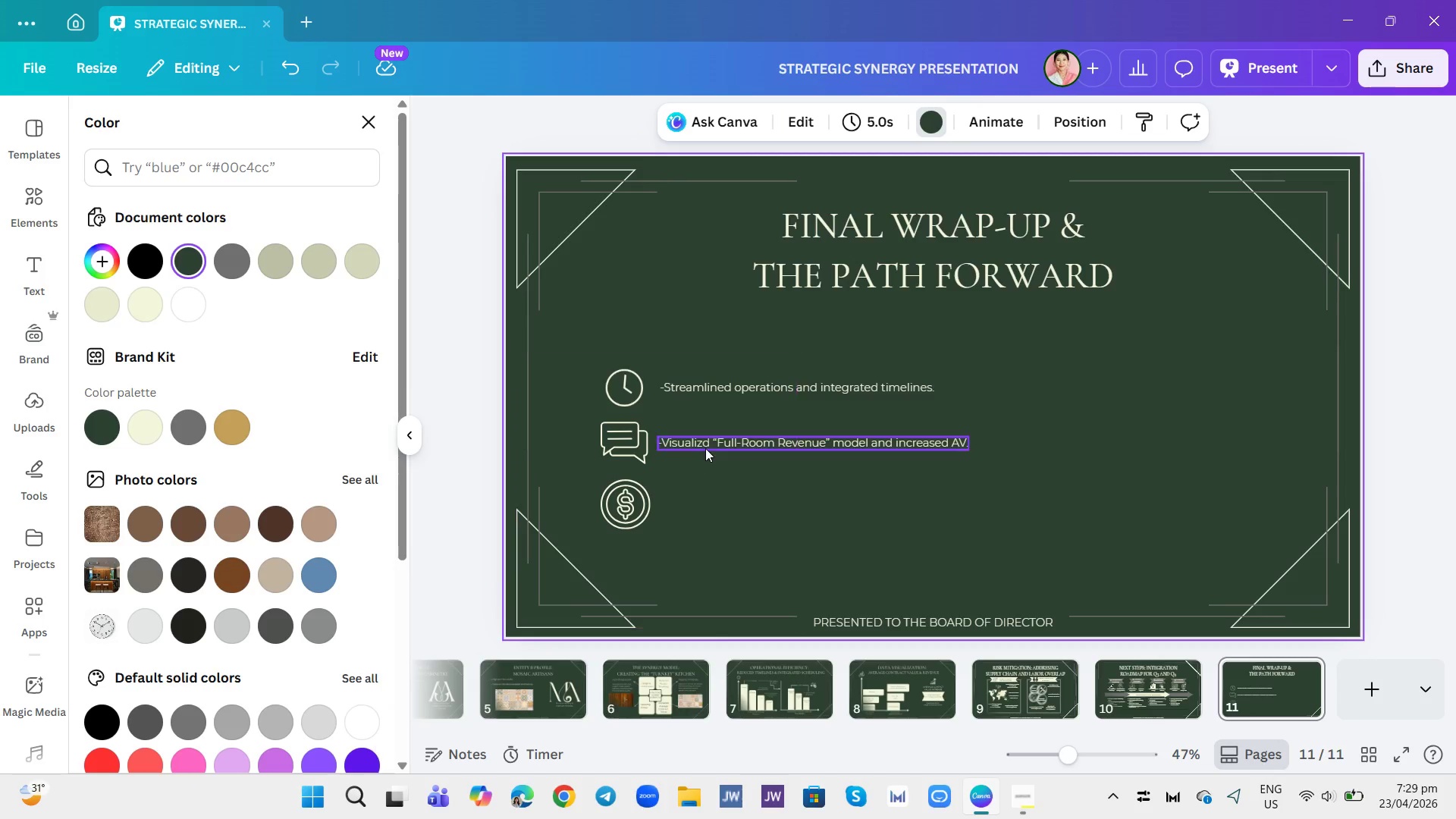 
left_click([707, 445])
 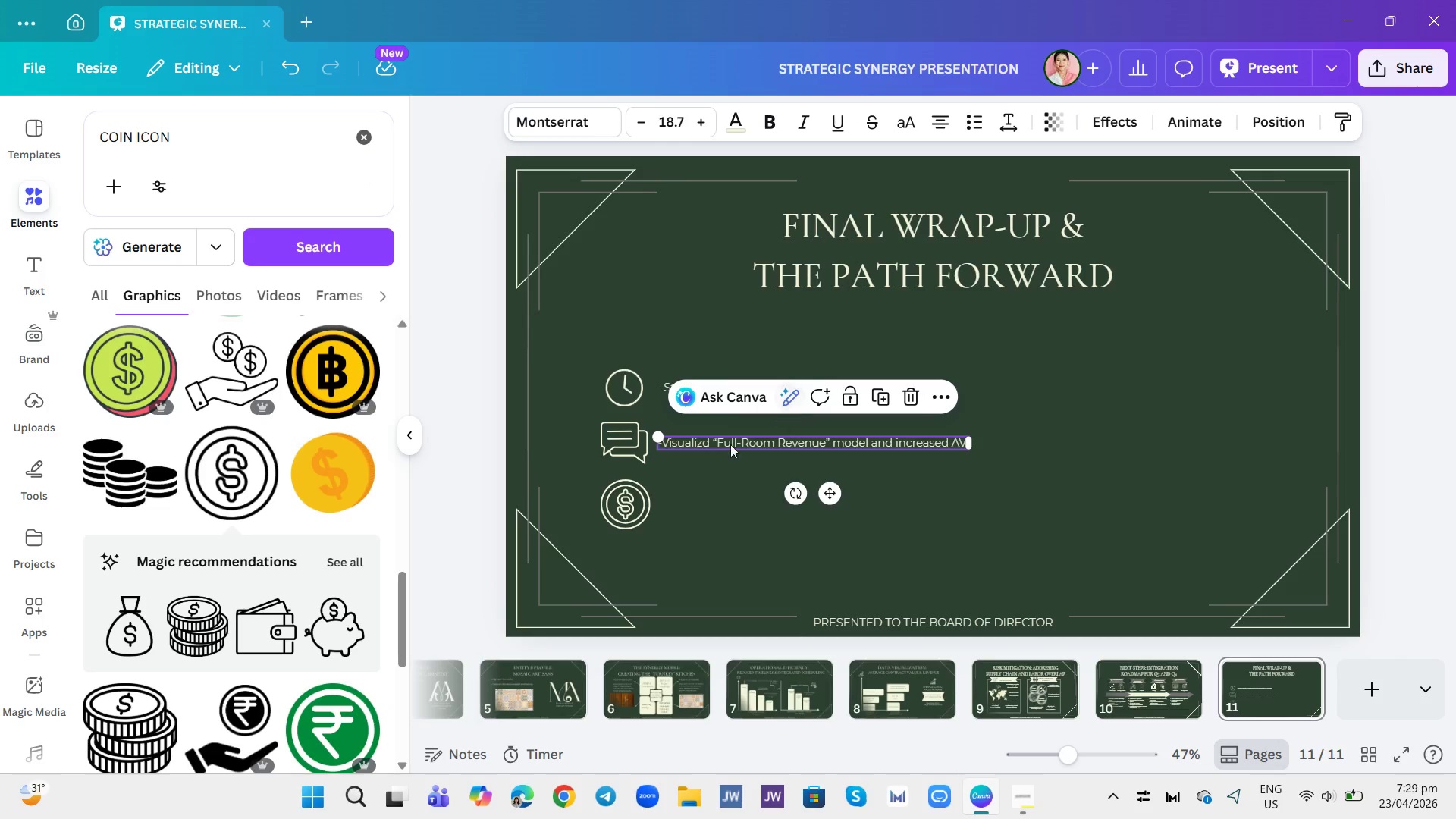 
left_click([627, 516])
 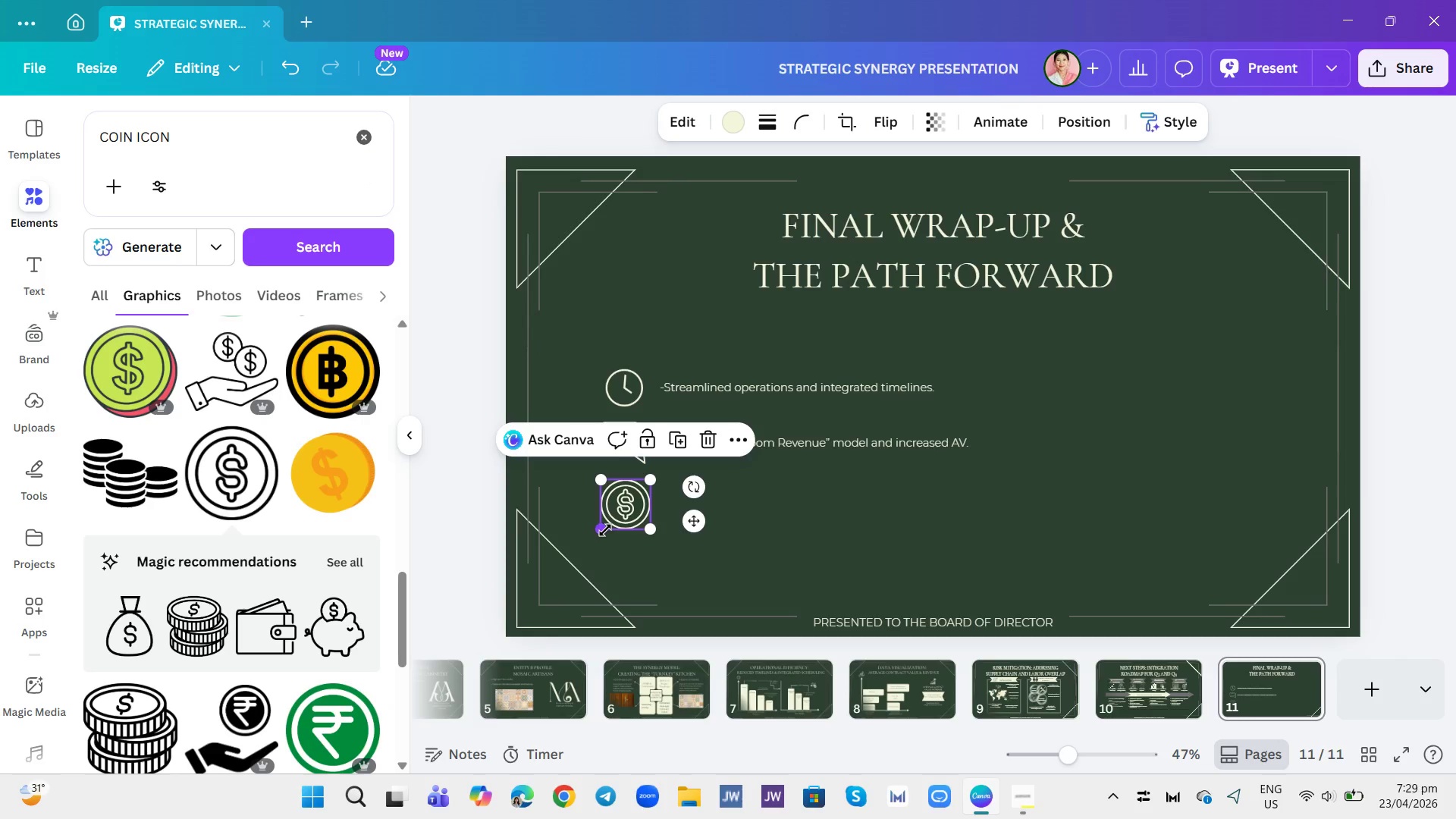 
left_click_drag(start_coordinate=[605, 530], to_coordinate=[609, 529])
 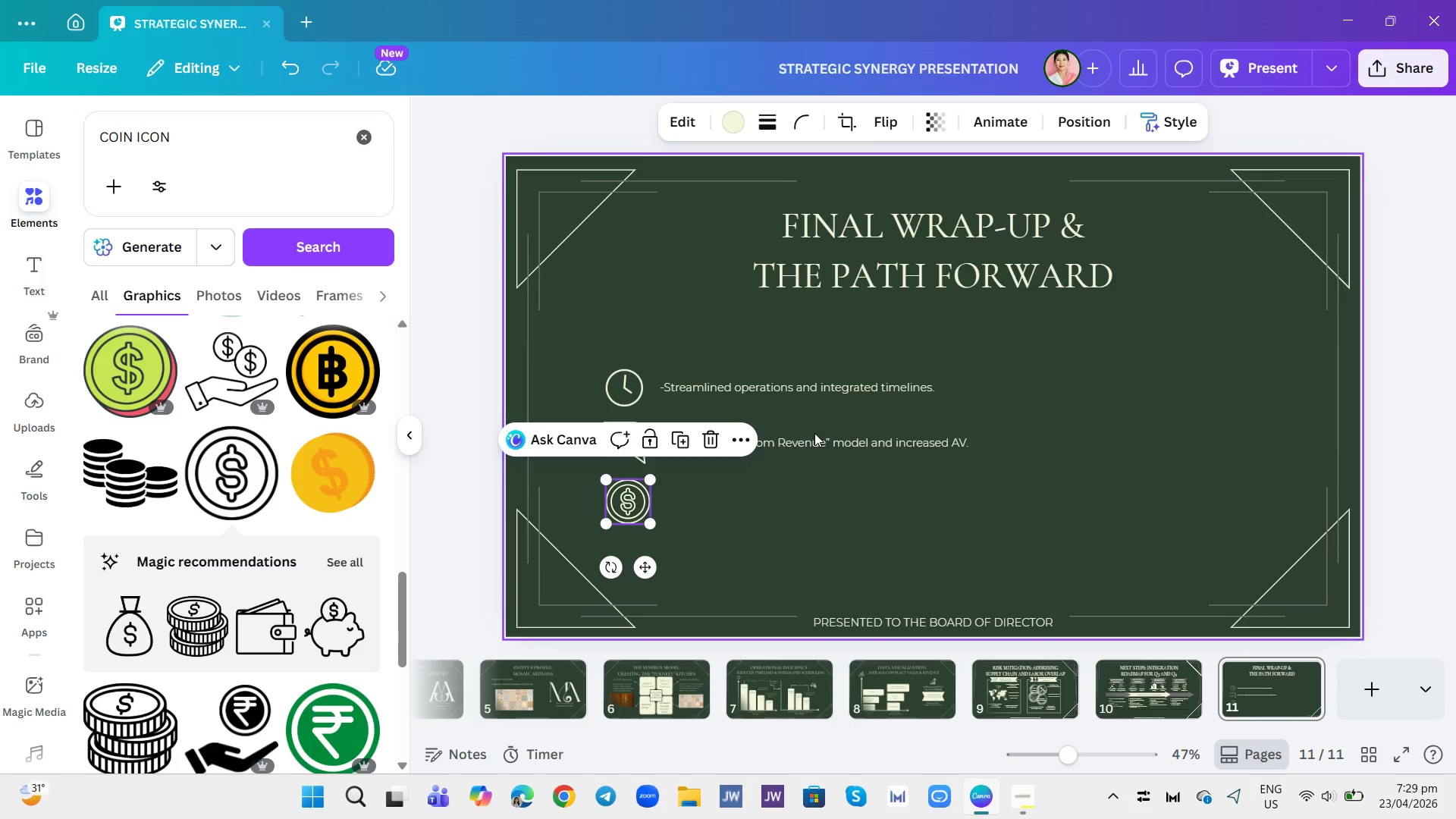 
double_click([816, 450])
 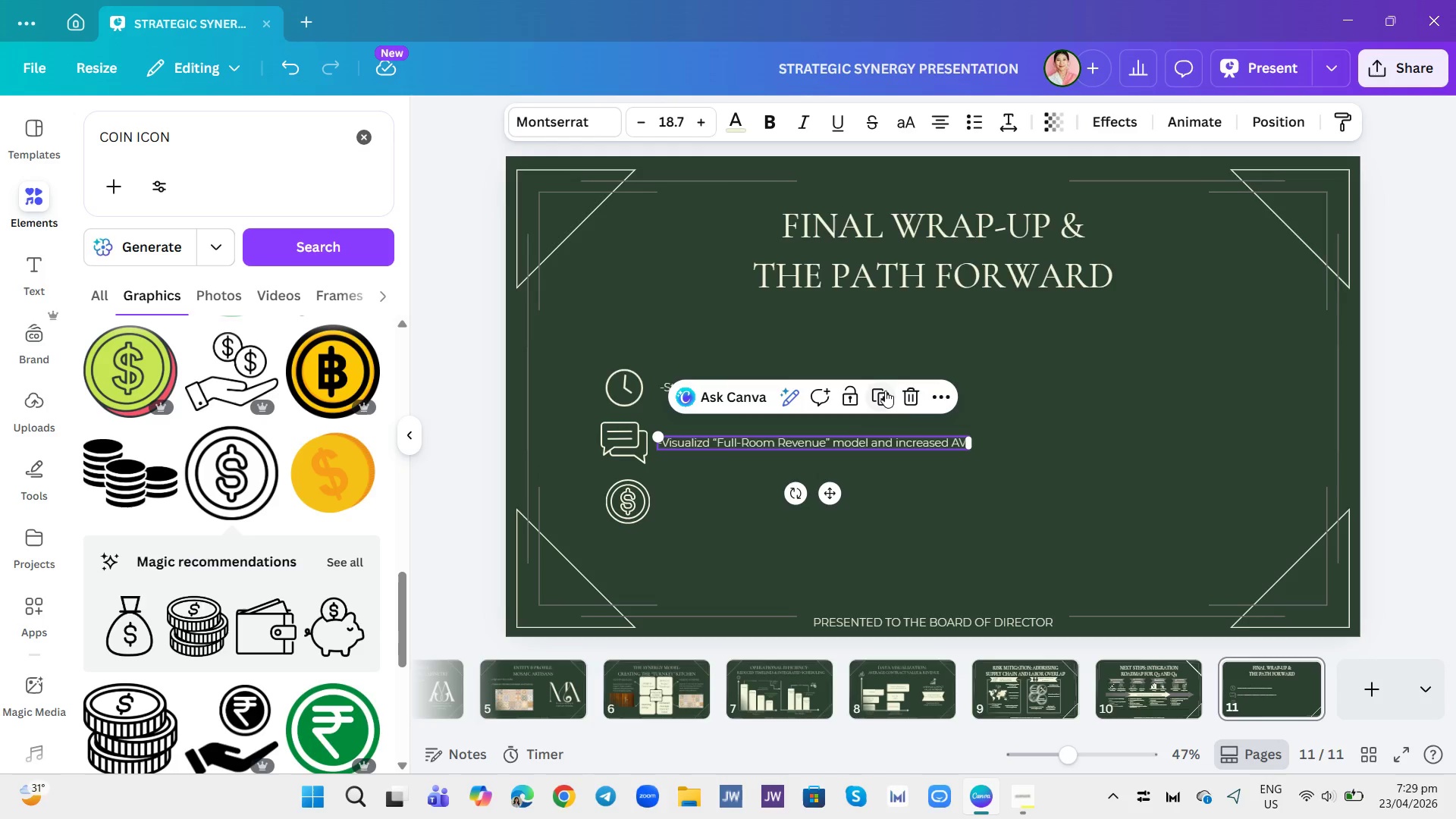 
left_click([886, 391])
 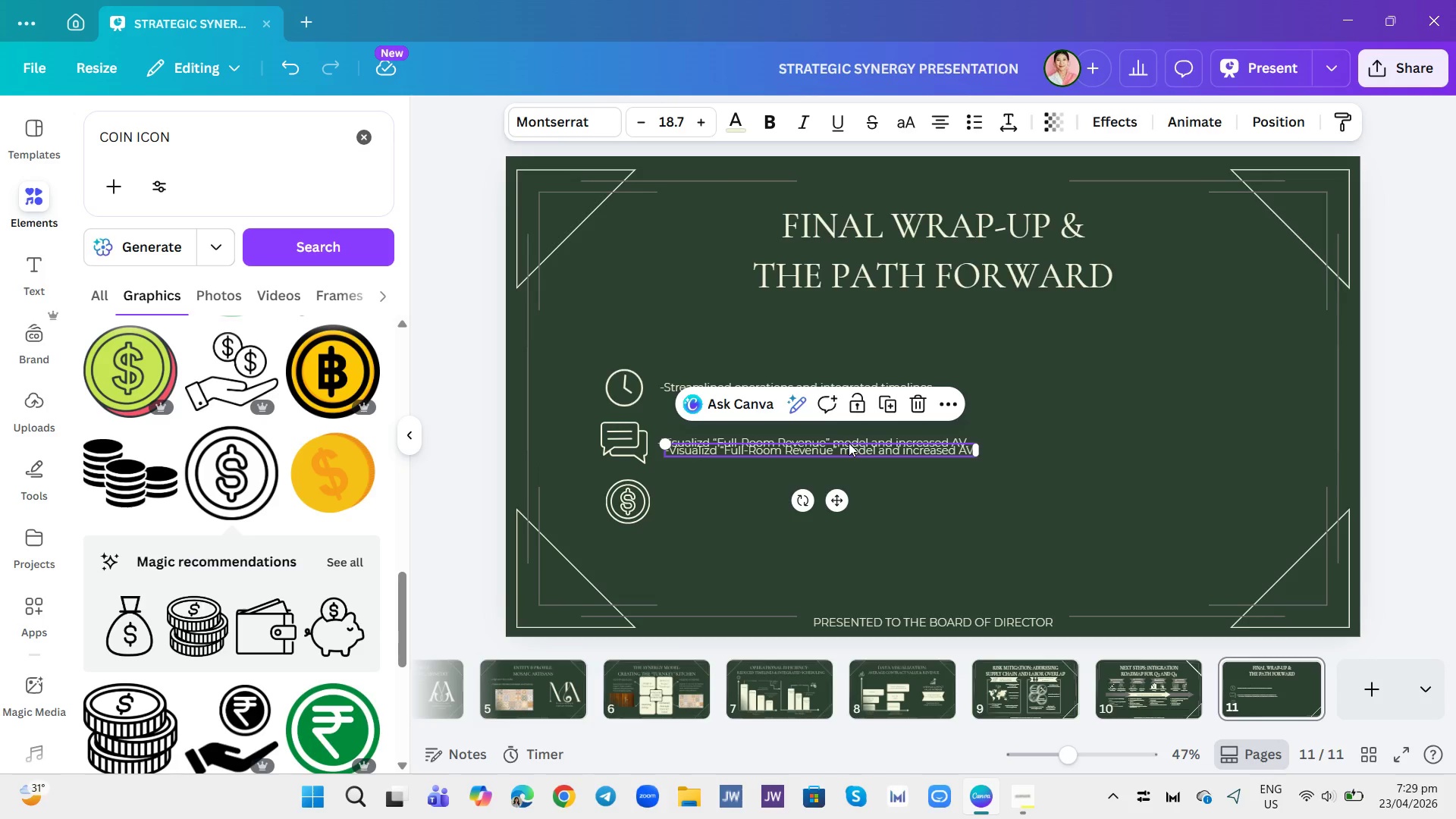 
left_click_drag(start_coordinate=[849, 443], to_coordinate=[843, 495])
 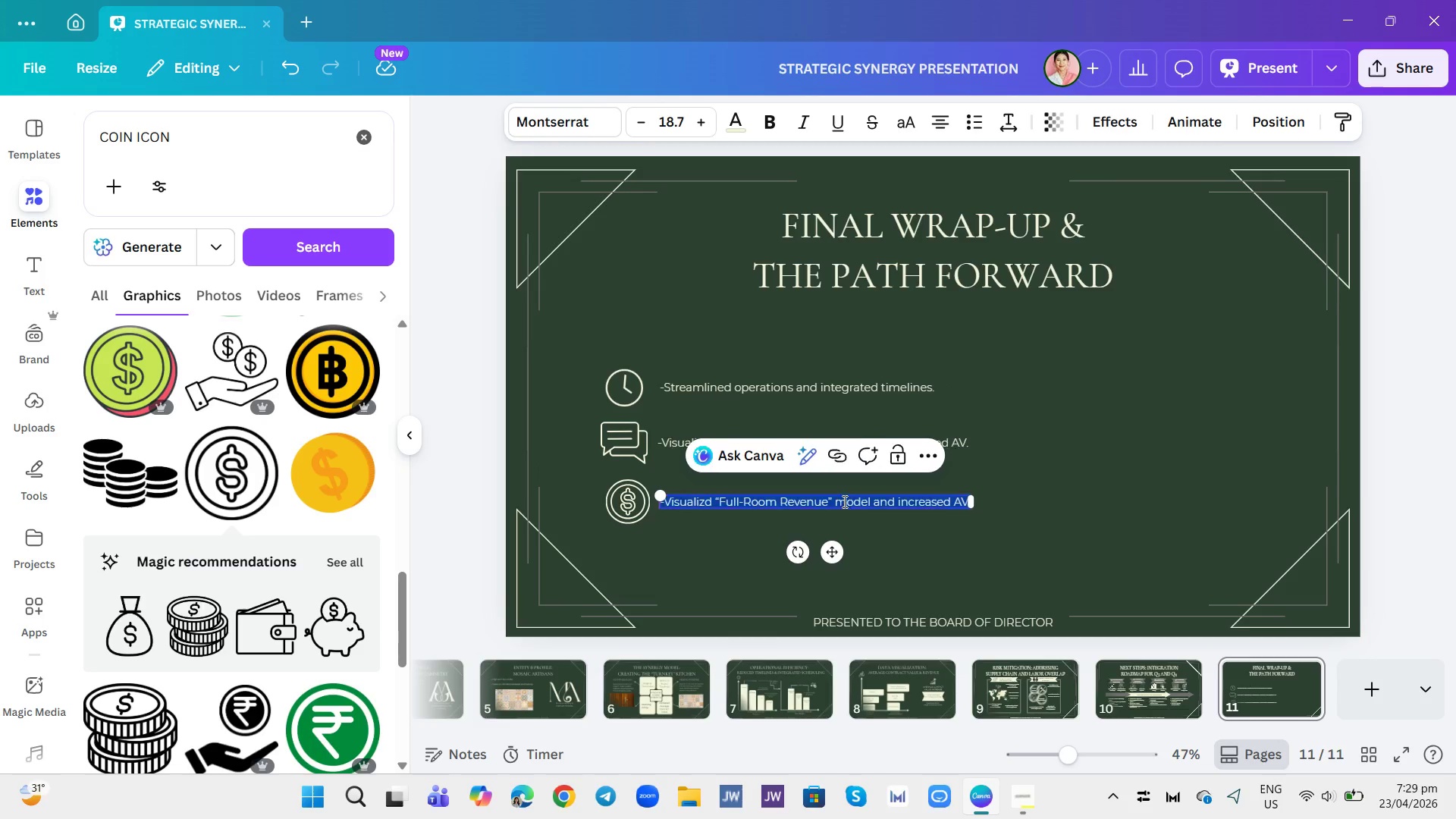 
double_click([843, 501])
 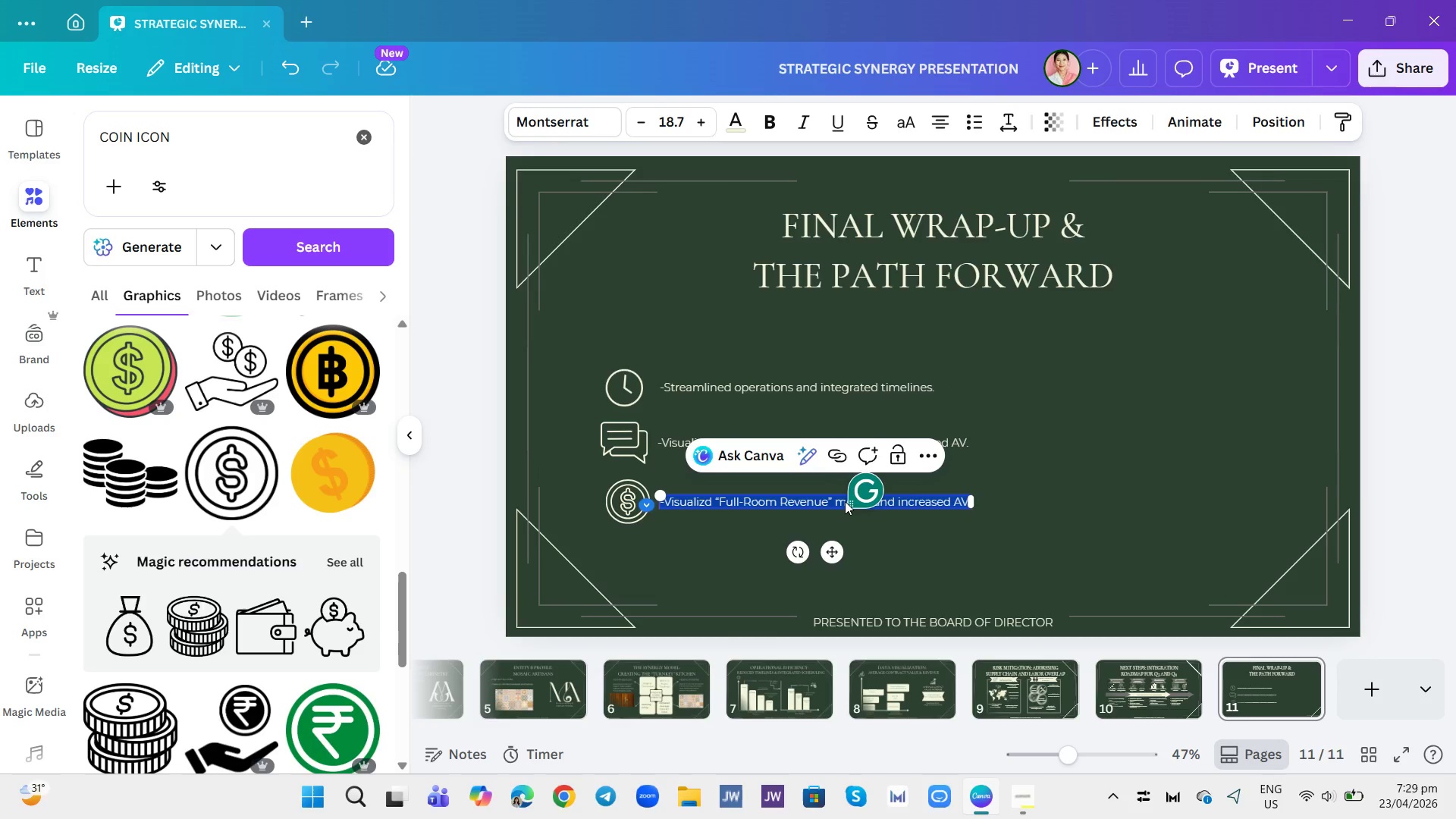 
type(-Defined Q3 and Q4 roadmap with tangible goals.)
 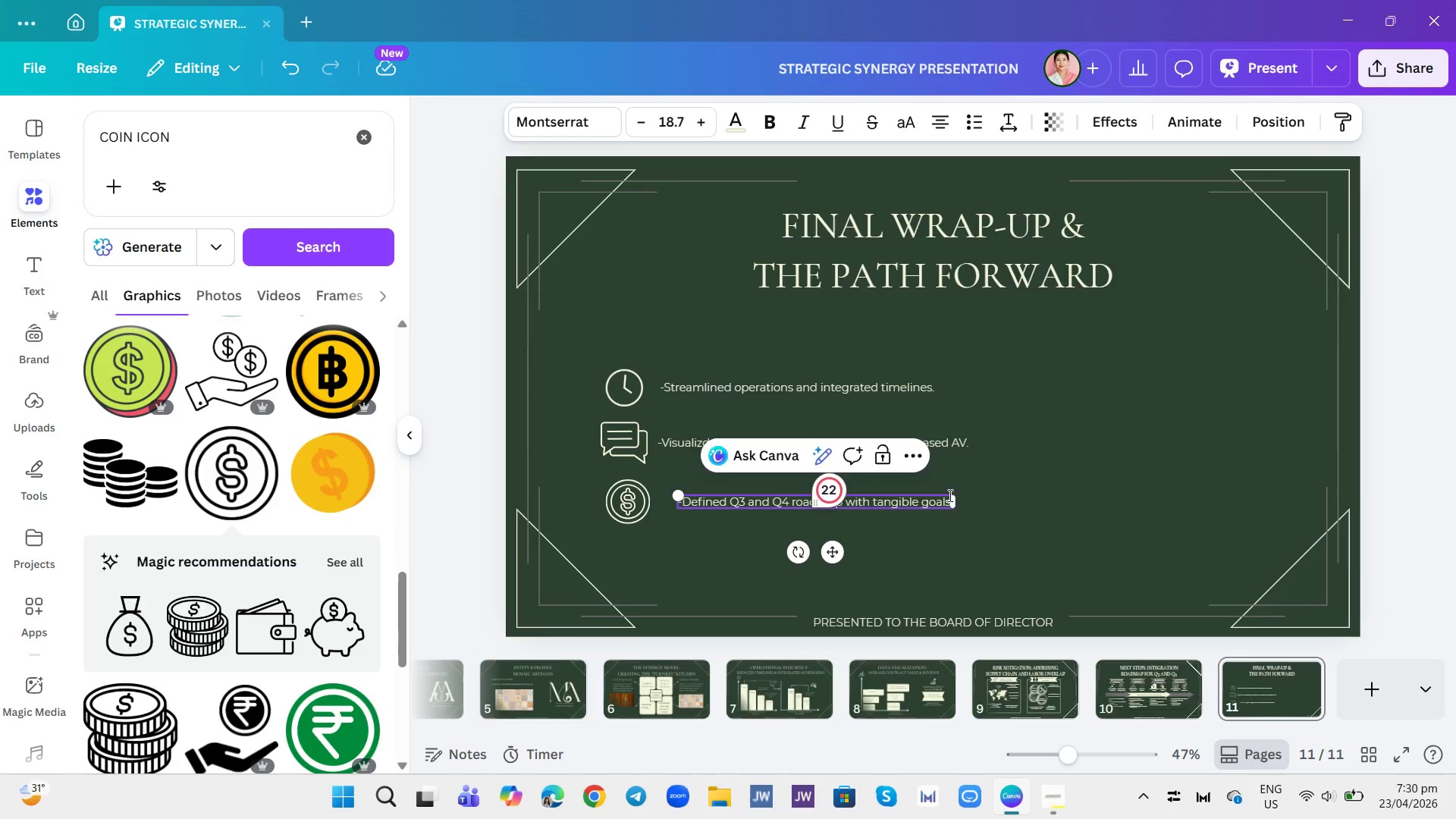 
left_click([1067, 438])
 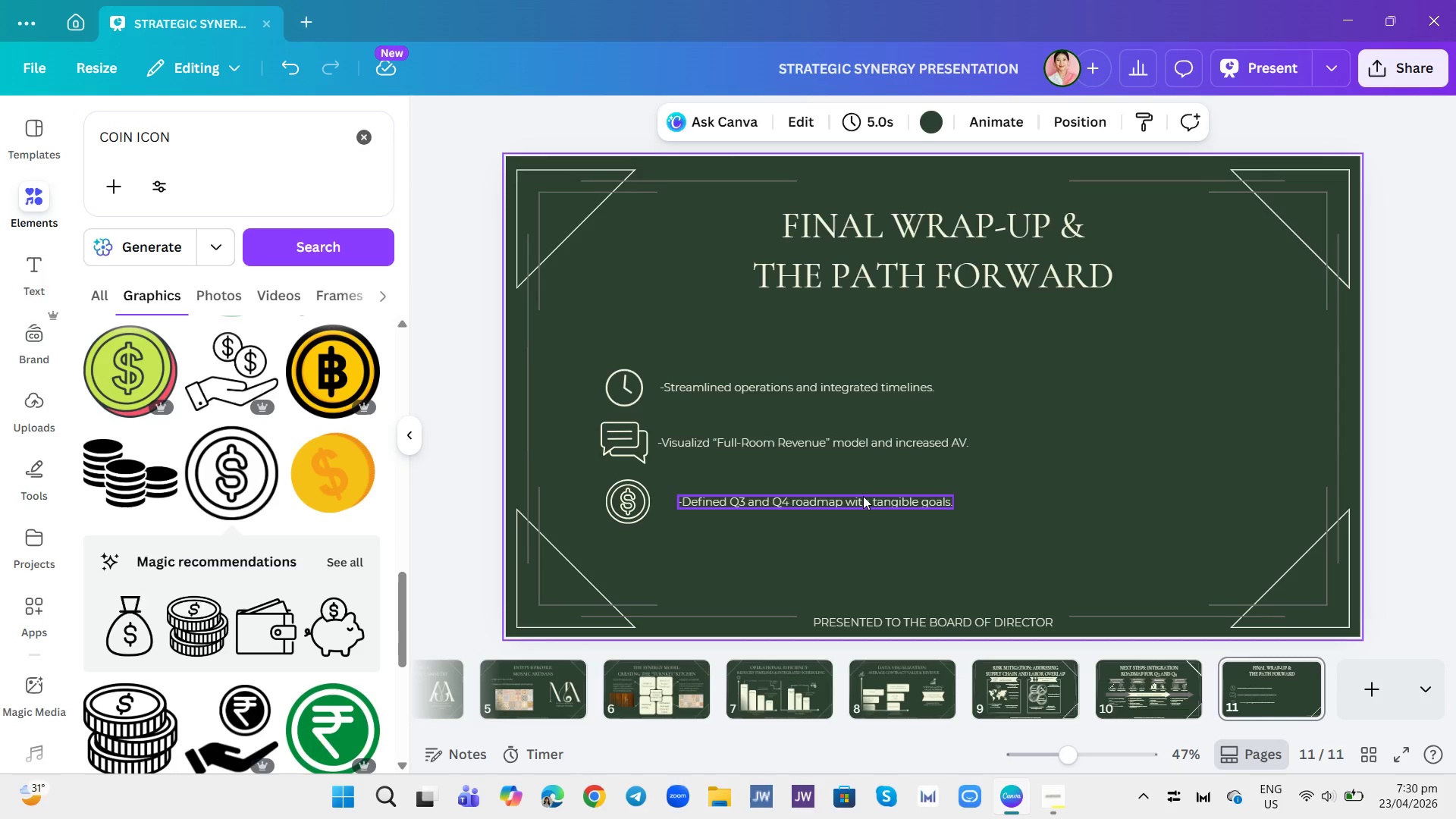 
left_click_drag(start_coordinate=[859, 504], to_coordinate=[838, 504])
 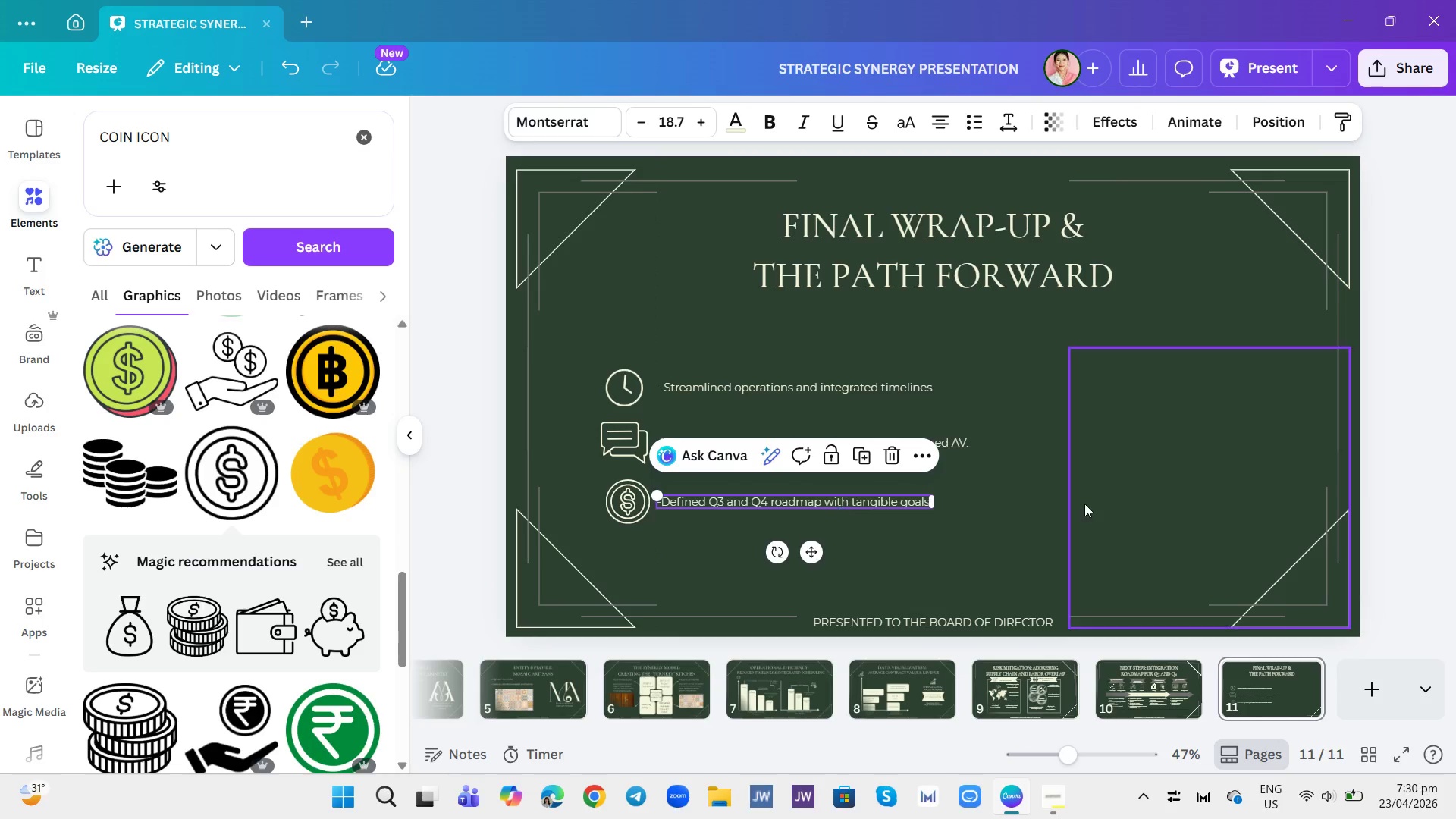 
left_click([1084, 504])
 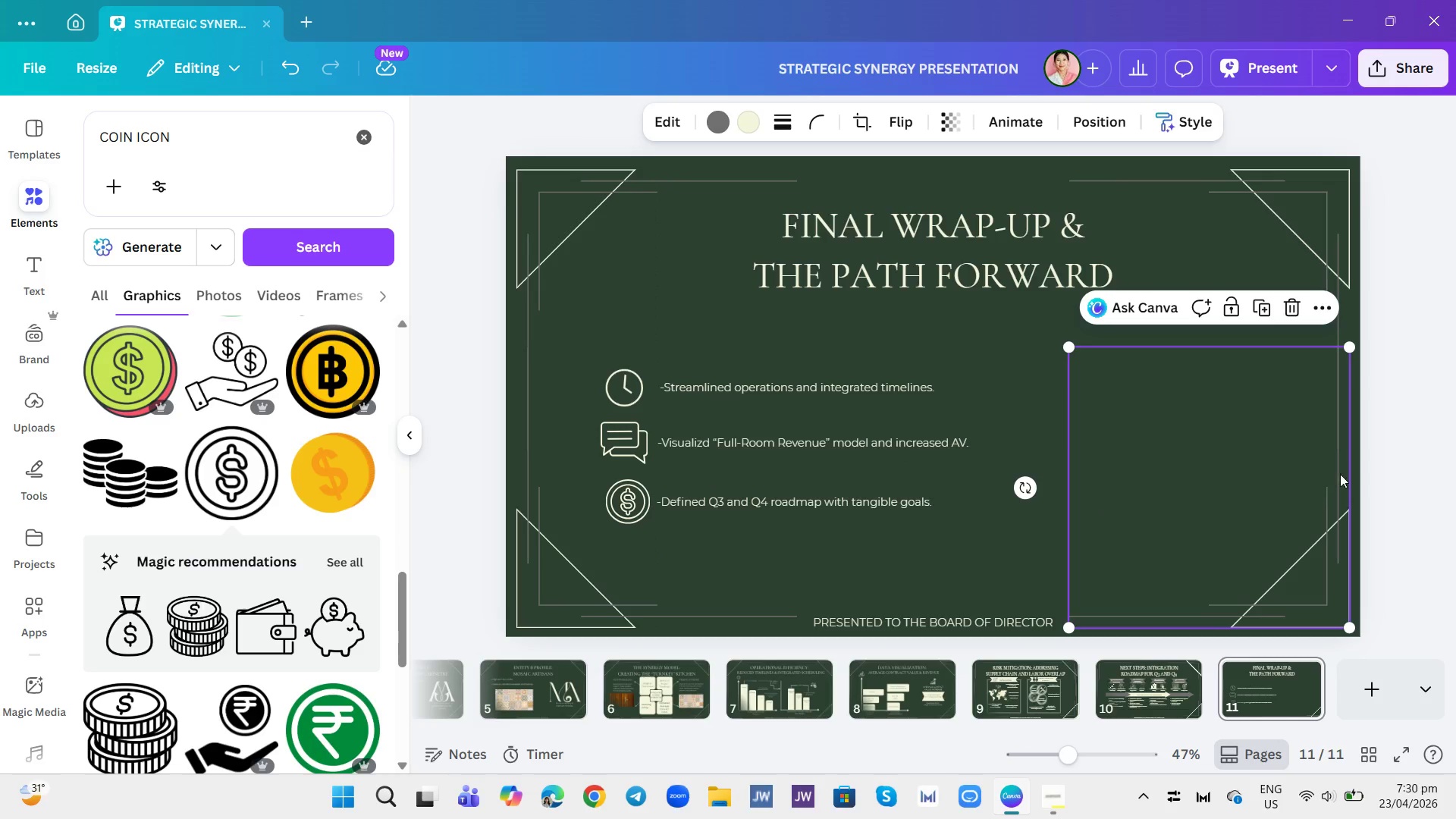 
left_click([1455, 432])
 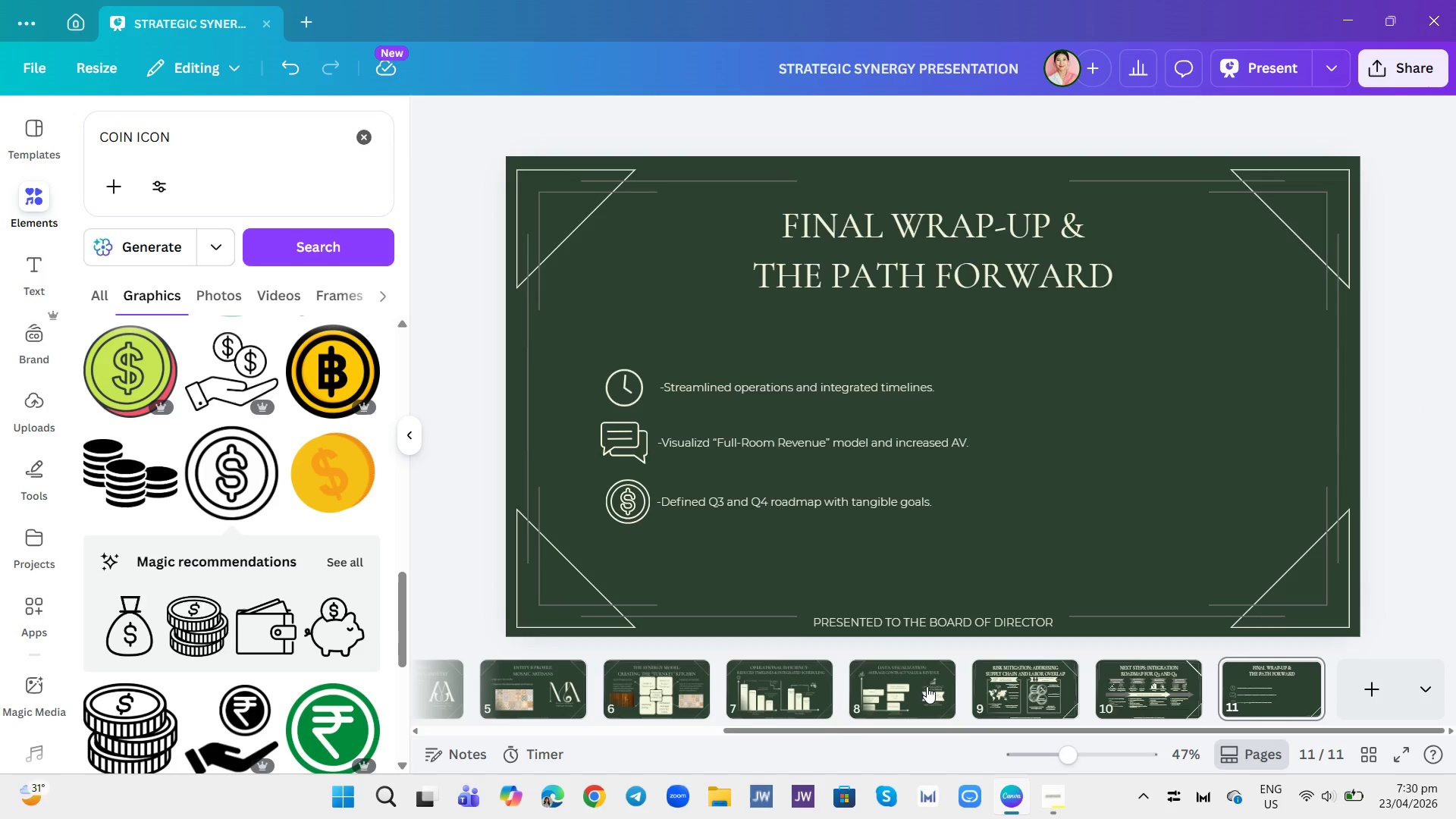 
double_click([827, 676])
 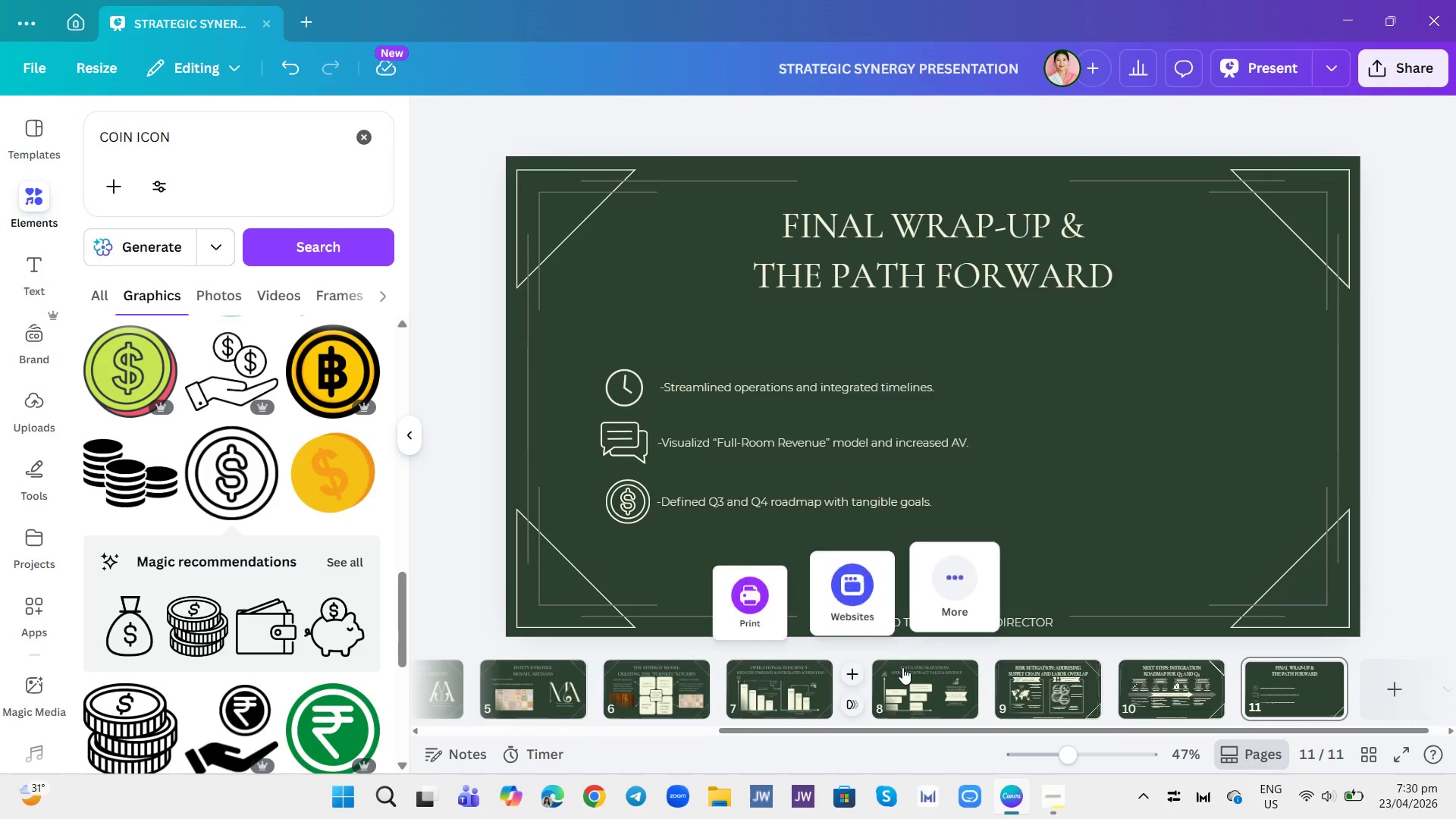 
left_click([902, 667])
 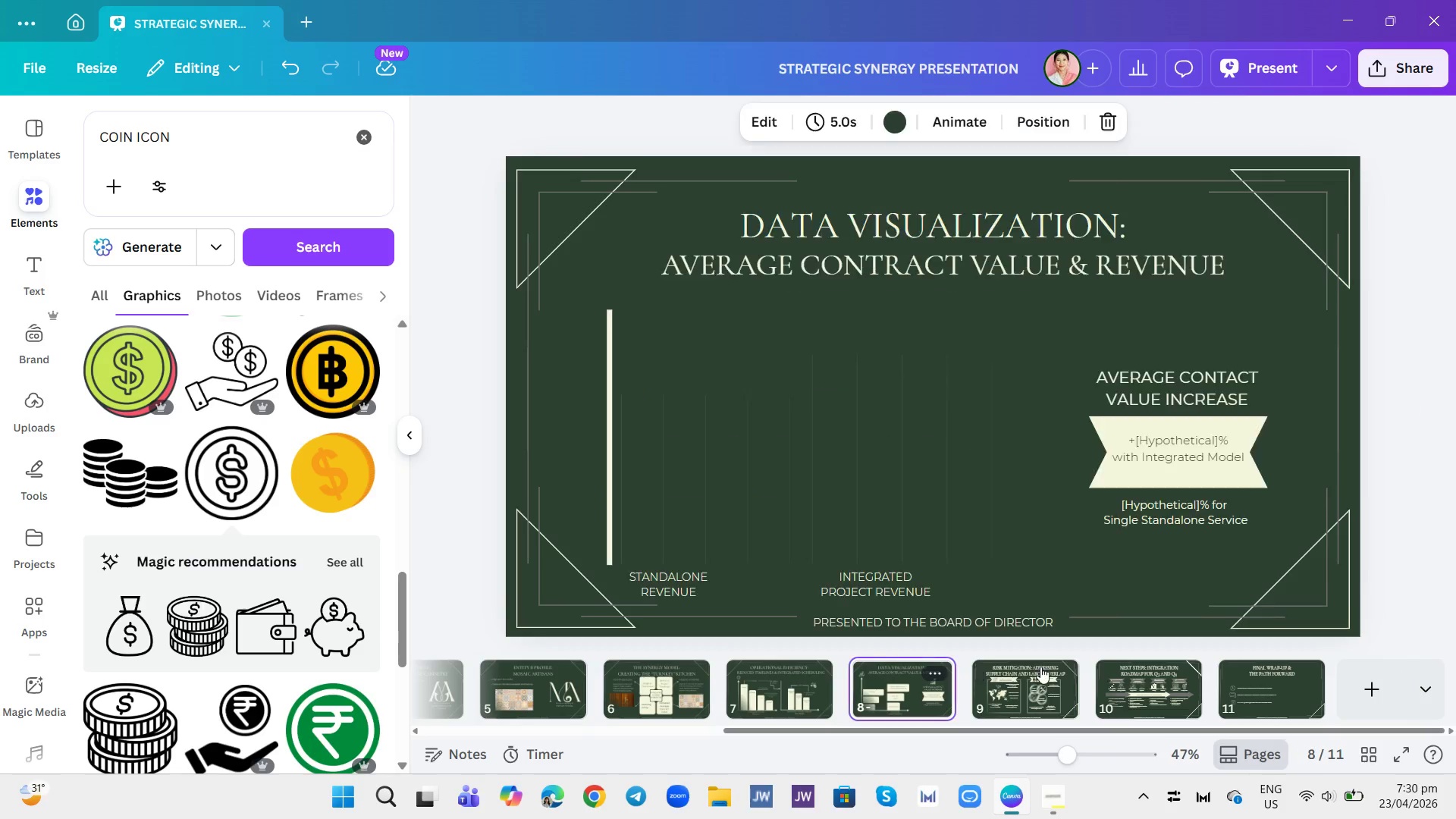 
left_click([1040, 667])
 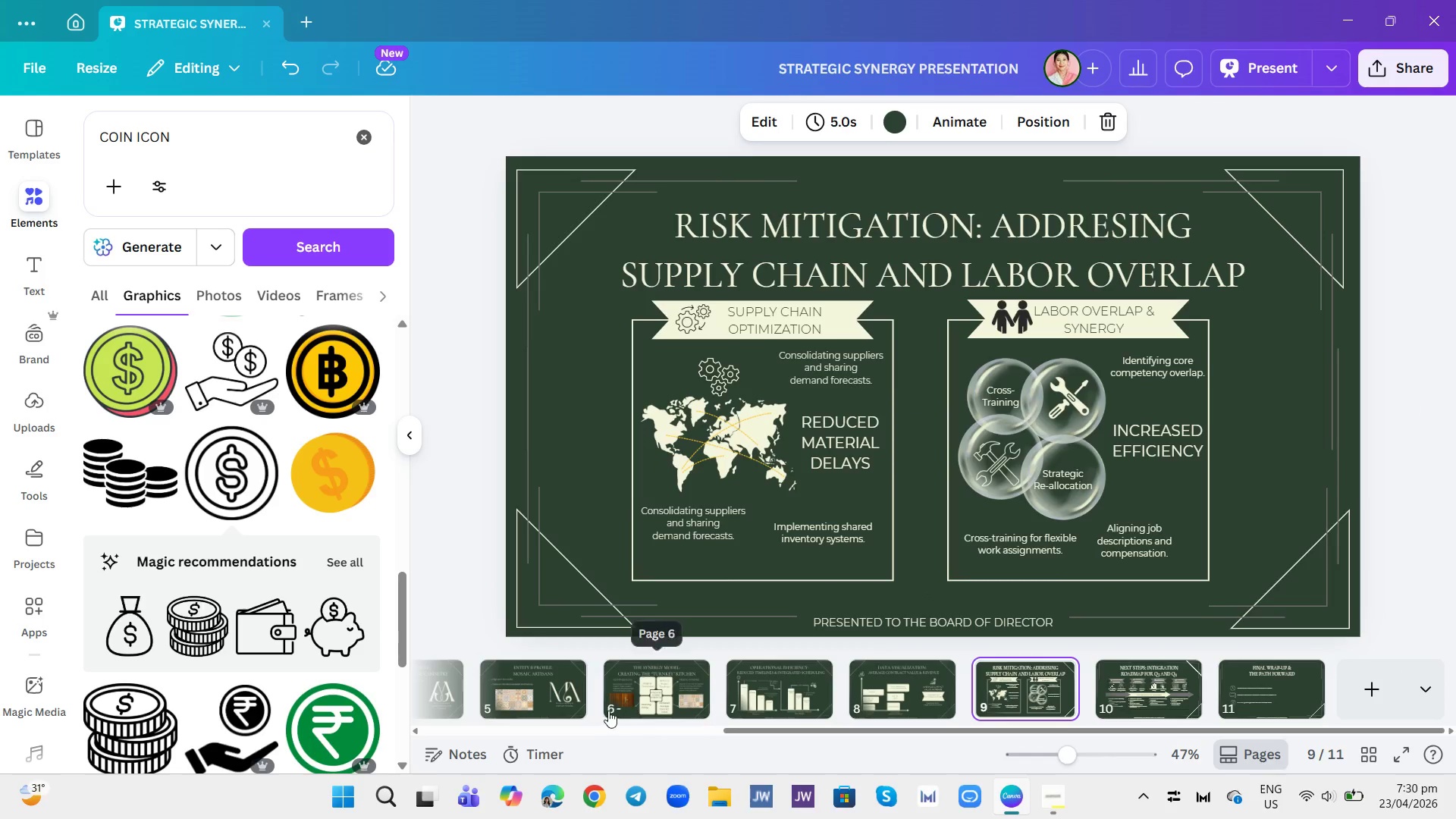 
left_click([566, 697])
 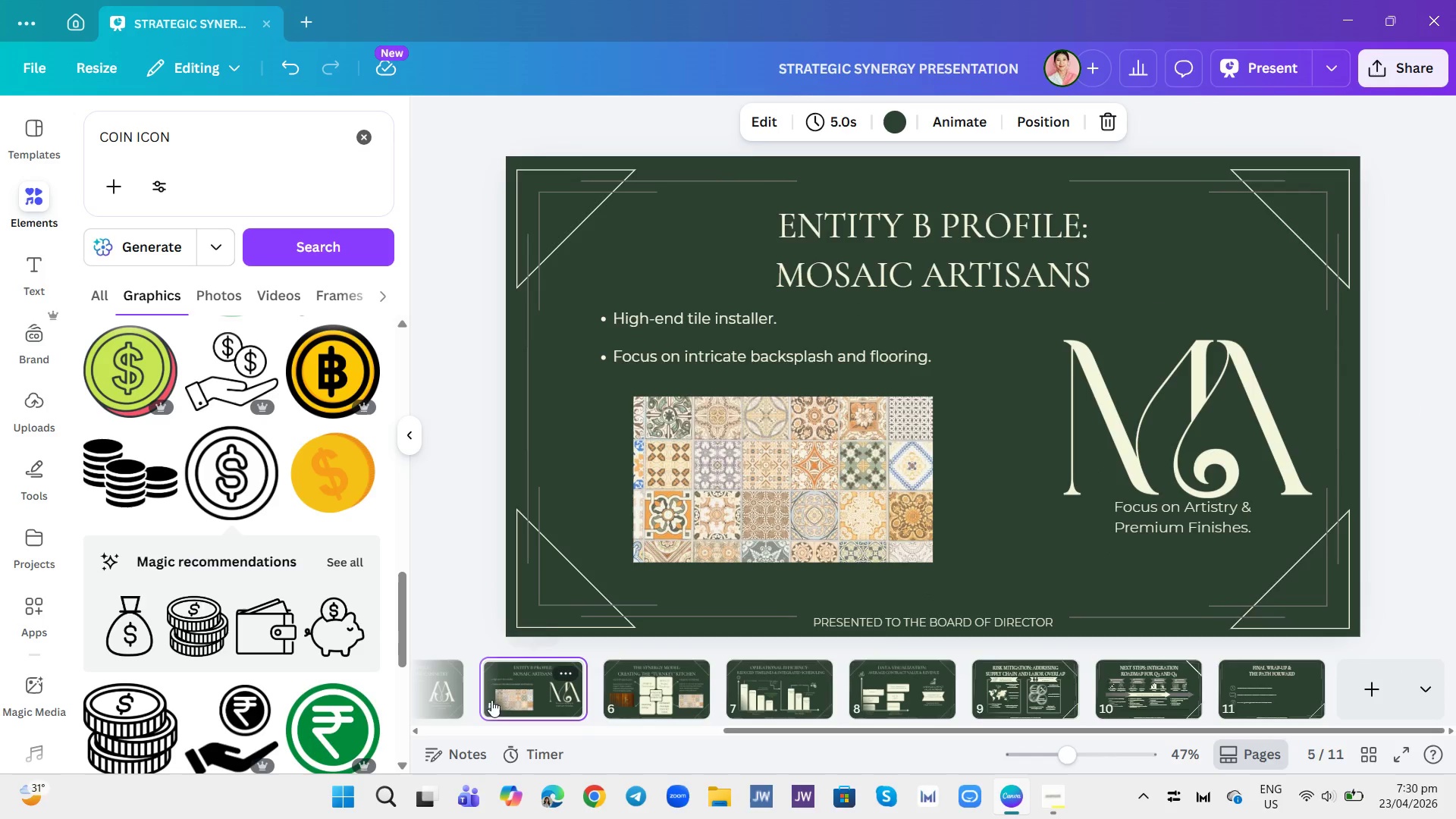 
left_click([453, 679])
 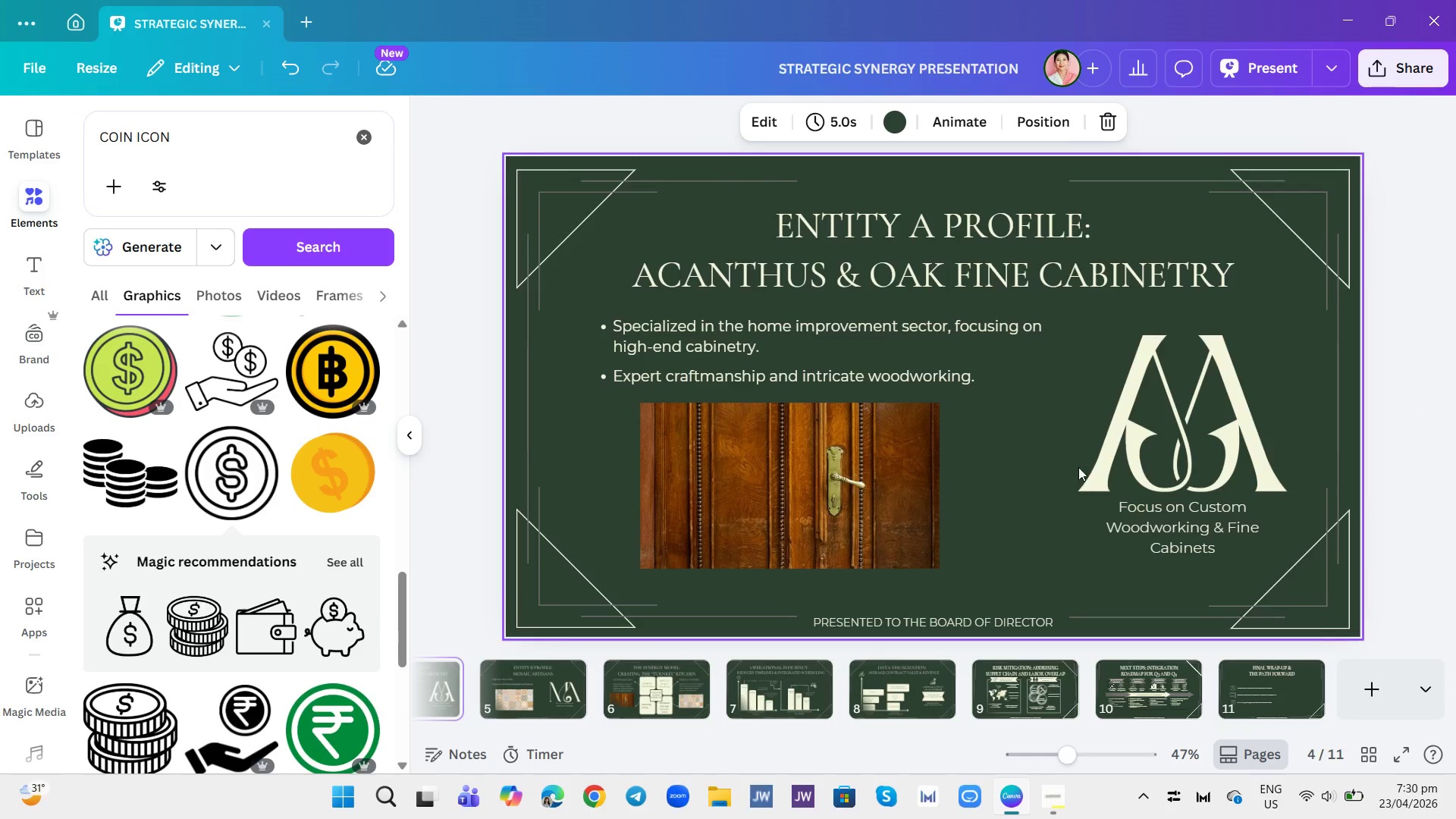 
left_click([1204, 431])
 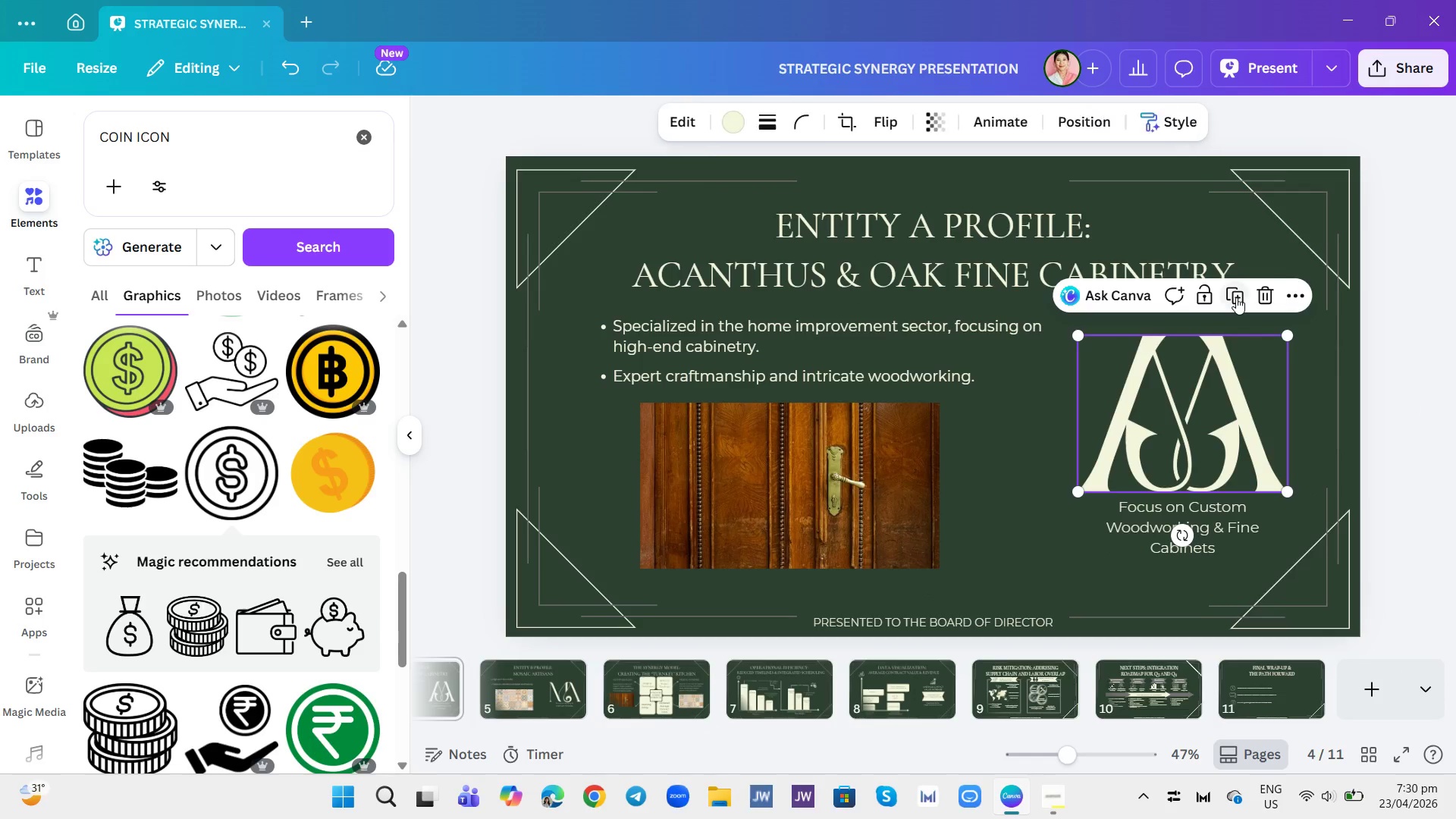 
left_click([1238, 295])
 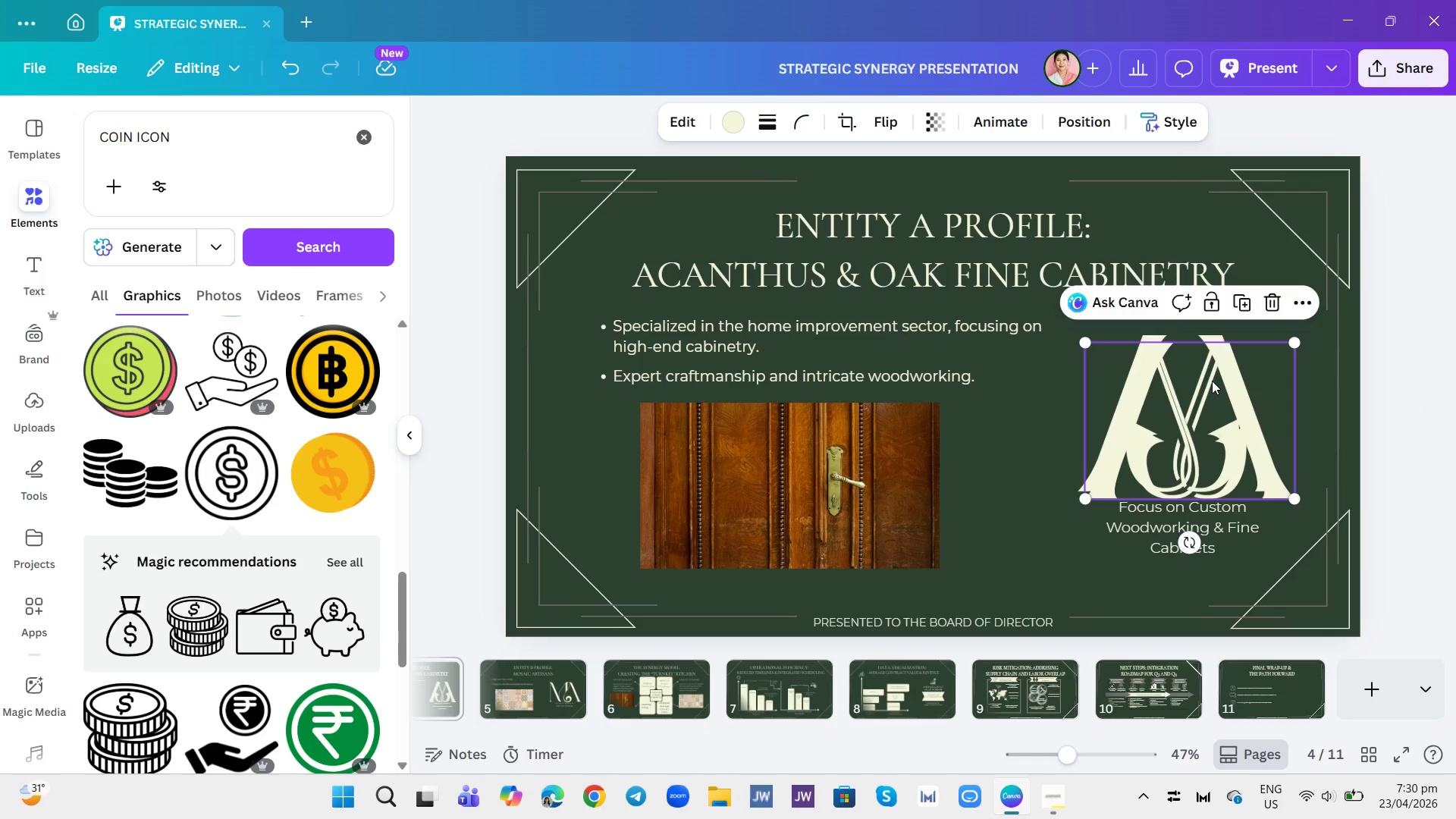 
left_click_drag(start_coordinate=[1212, 381], to_coordinate=[1264, 688])
 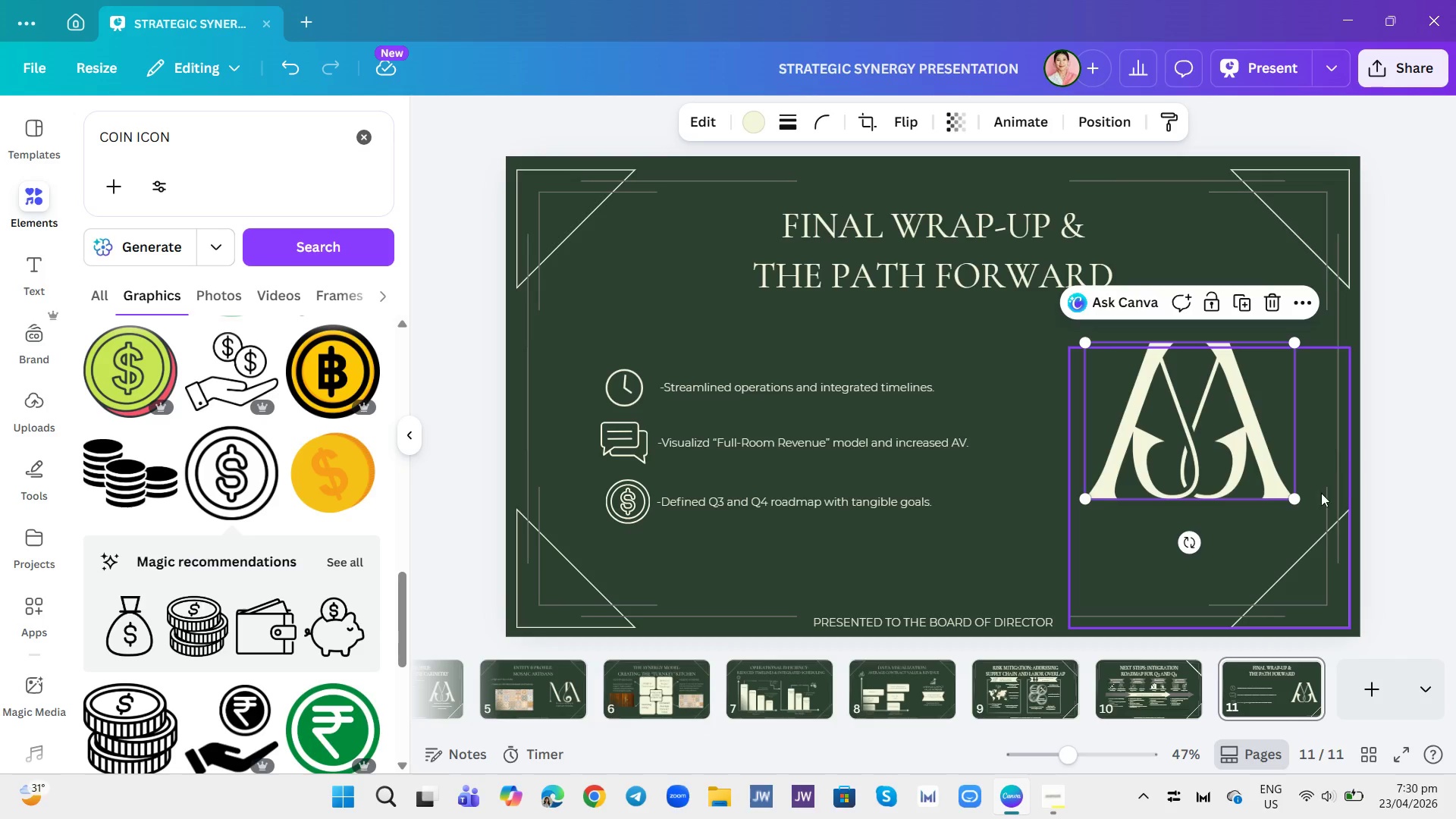 
left_click_drag(start_coordinate=[1300, 501], to_coordinate=[1136, 428])
 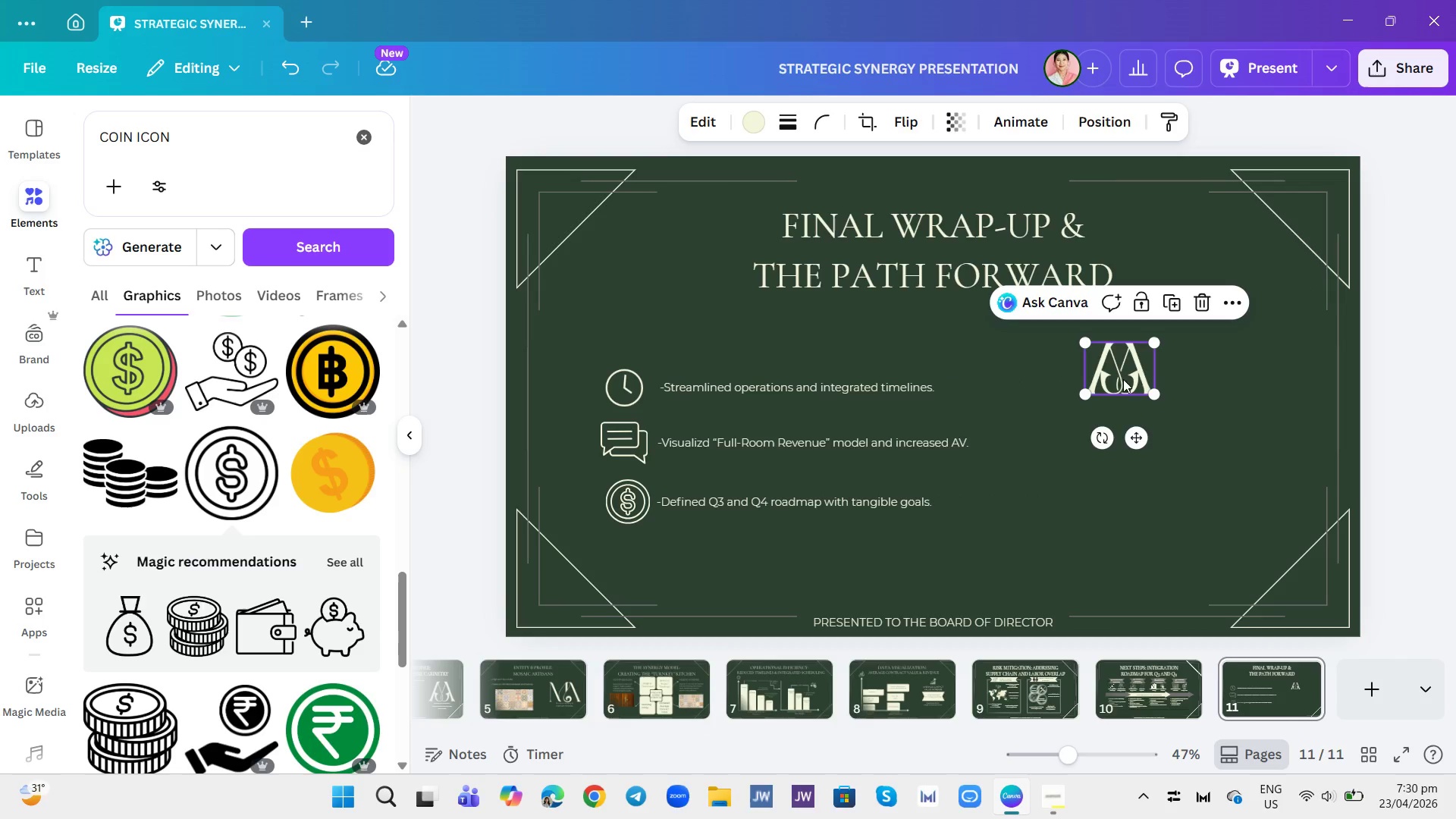 
left_click_drag(start_coordinate=[1122, 374], to_coordinate=[1090, 404])
 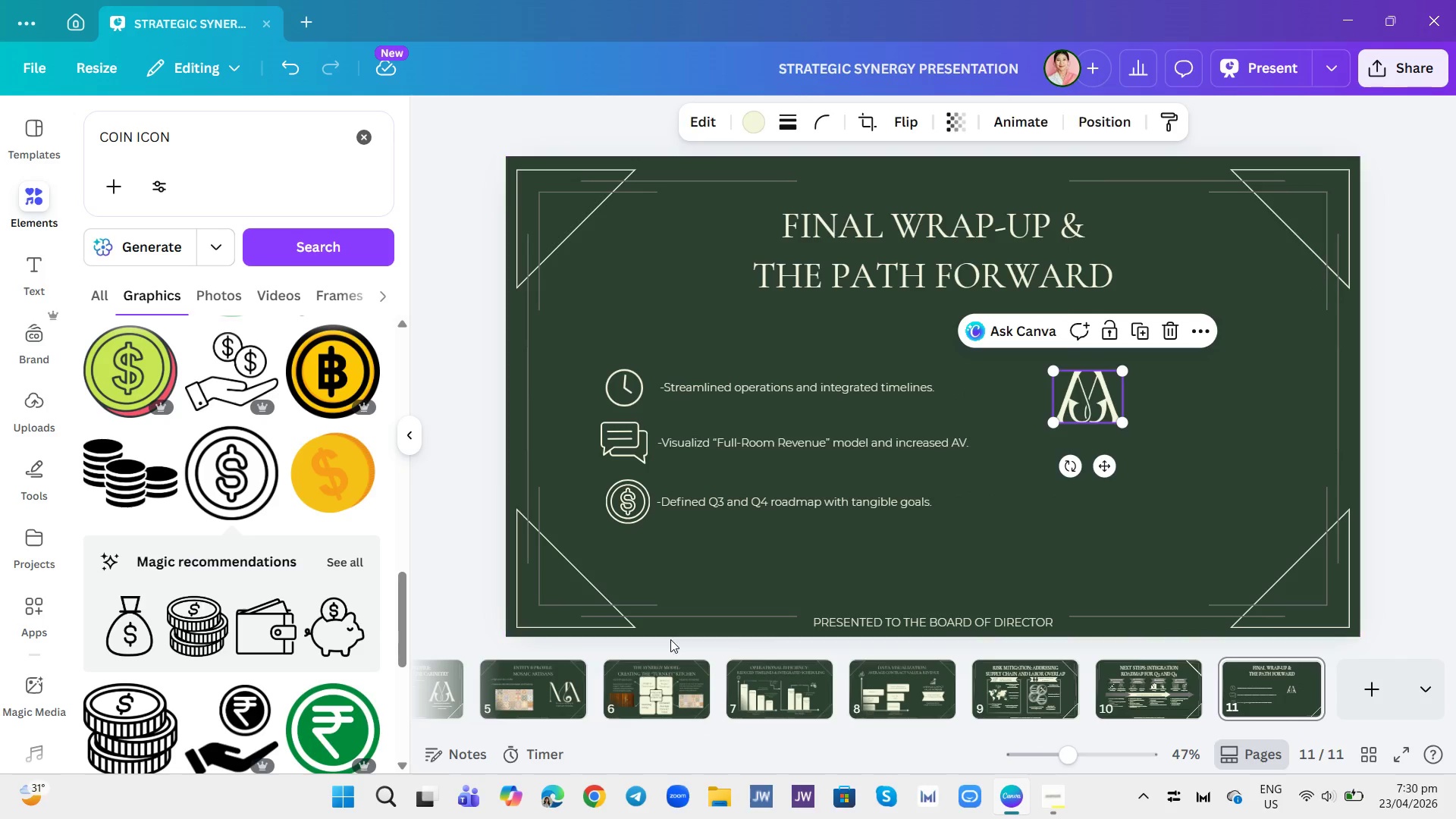 
left_click([507, 679])
 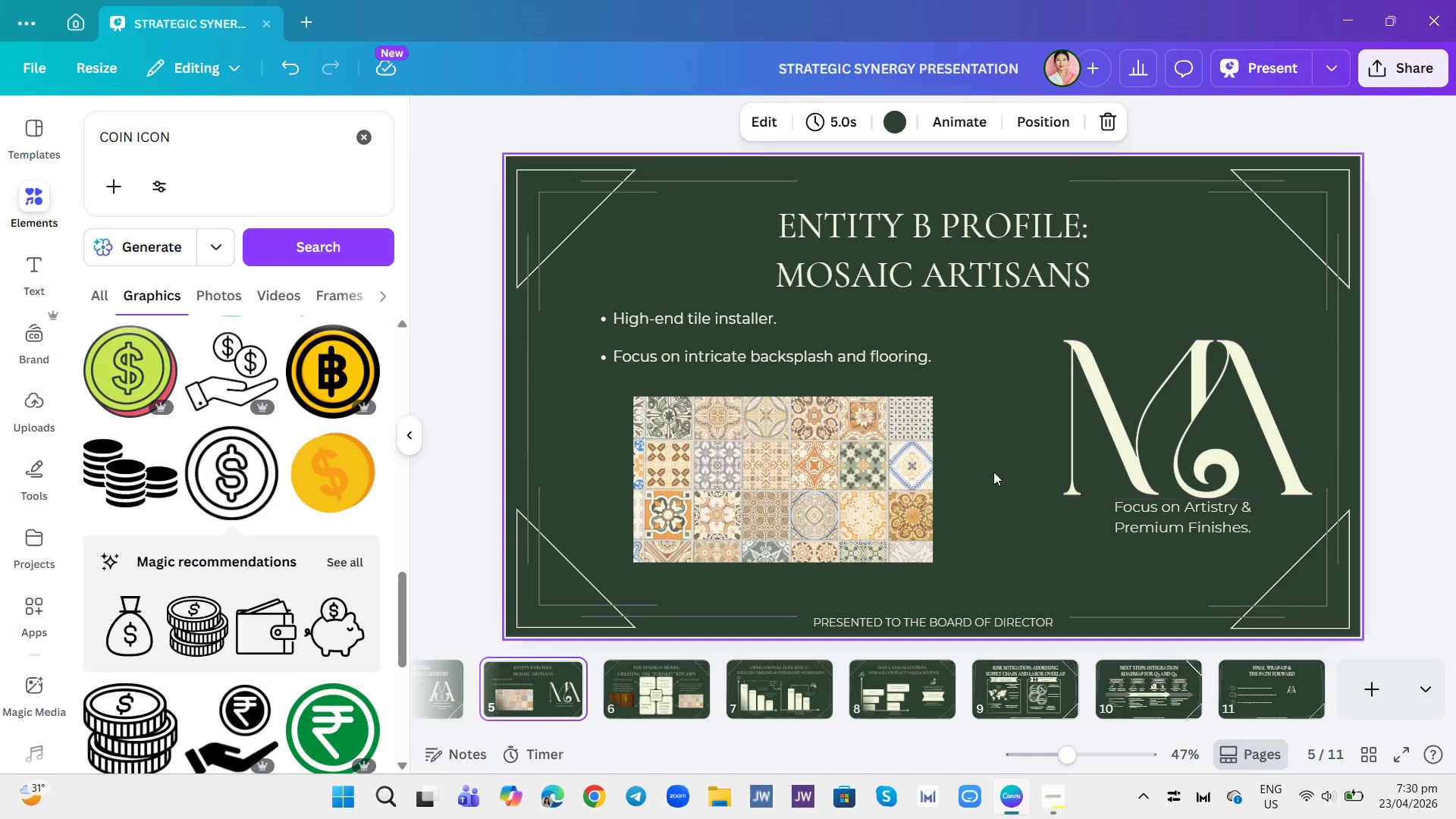 
left_click([1126, 457])
 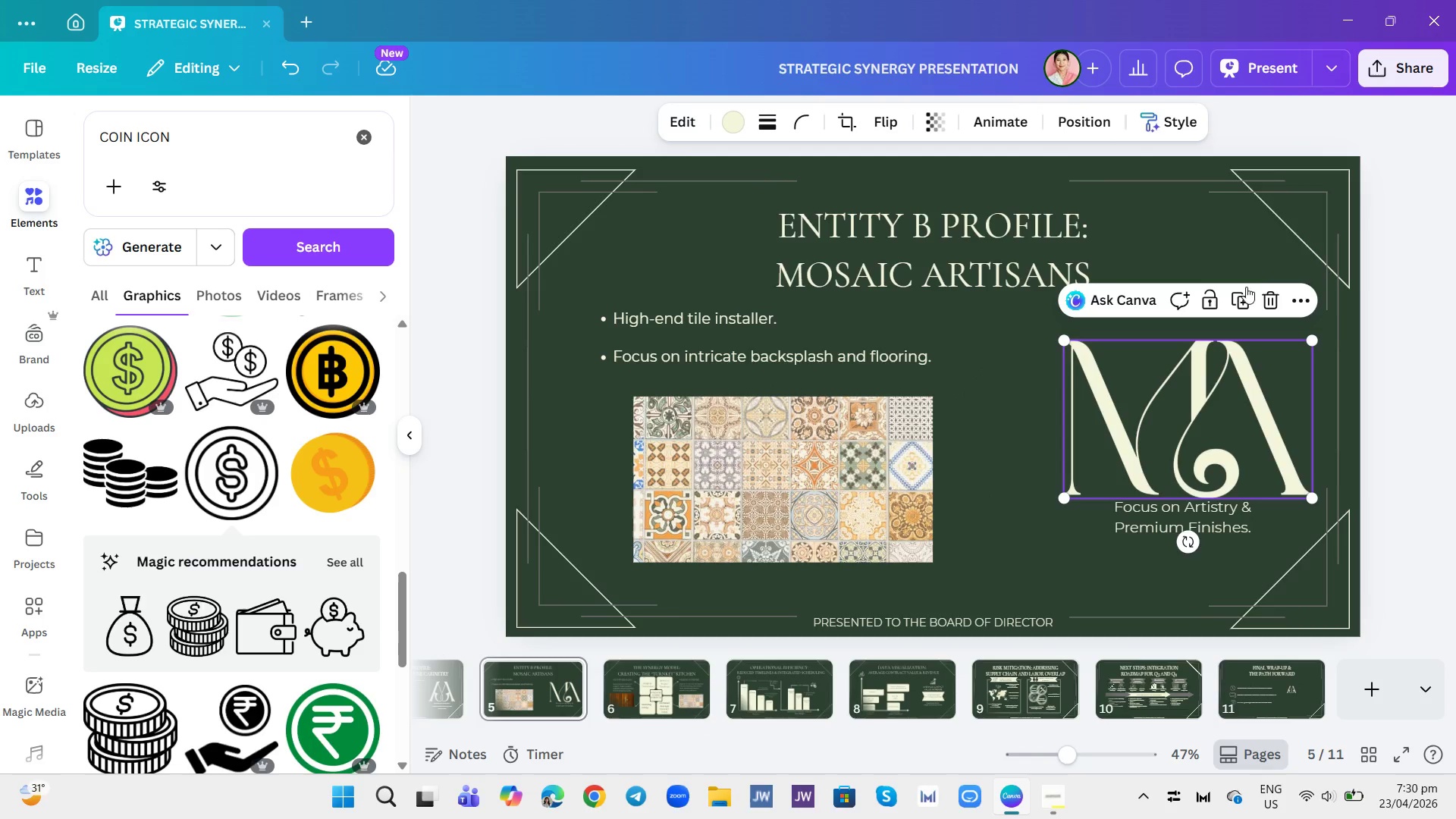 
left_click([1241, 293])
 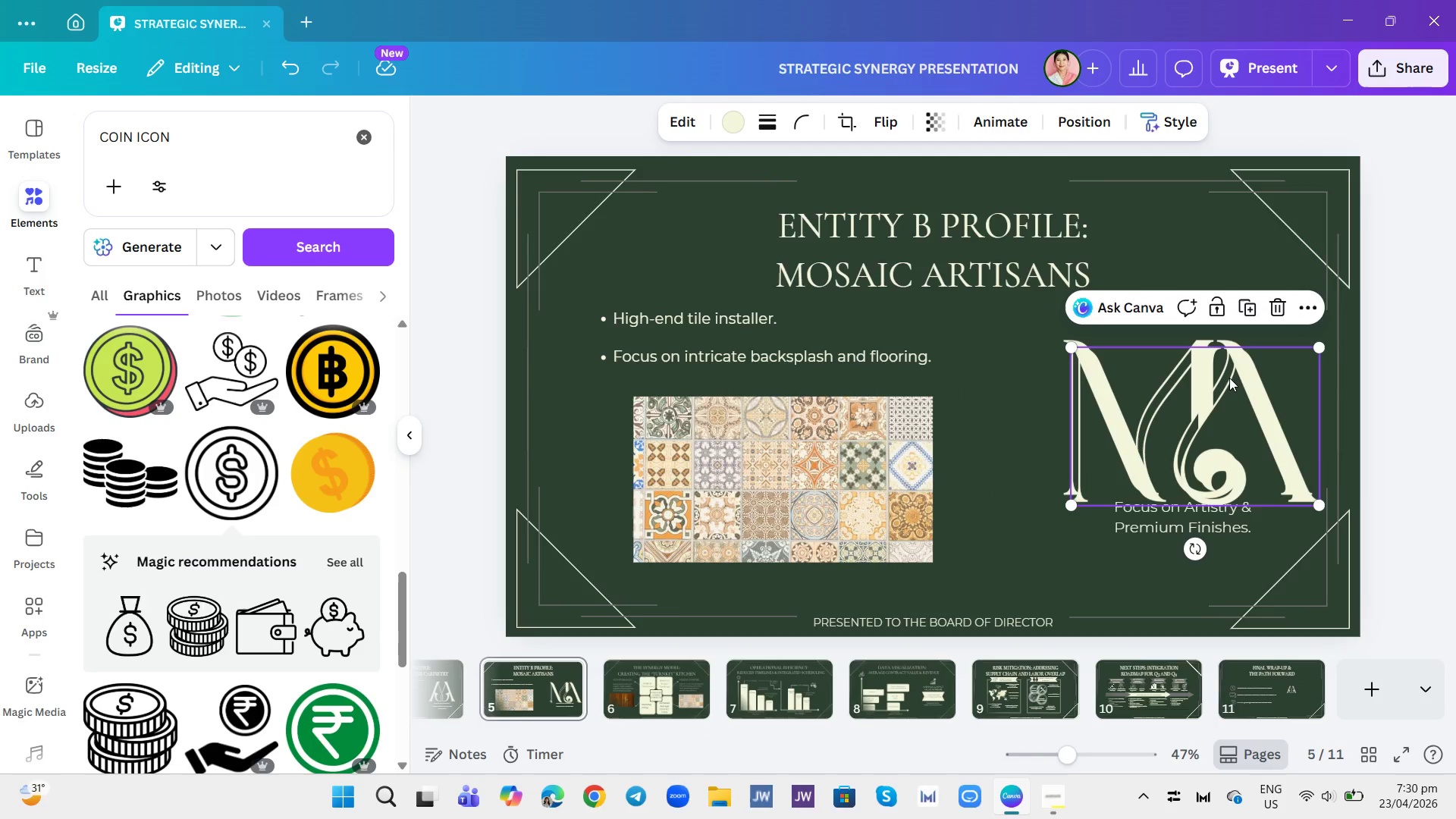 
left_click_drag(start_coordinate=[1229, 378], to_coordinate=[1287, 671])
 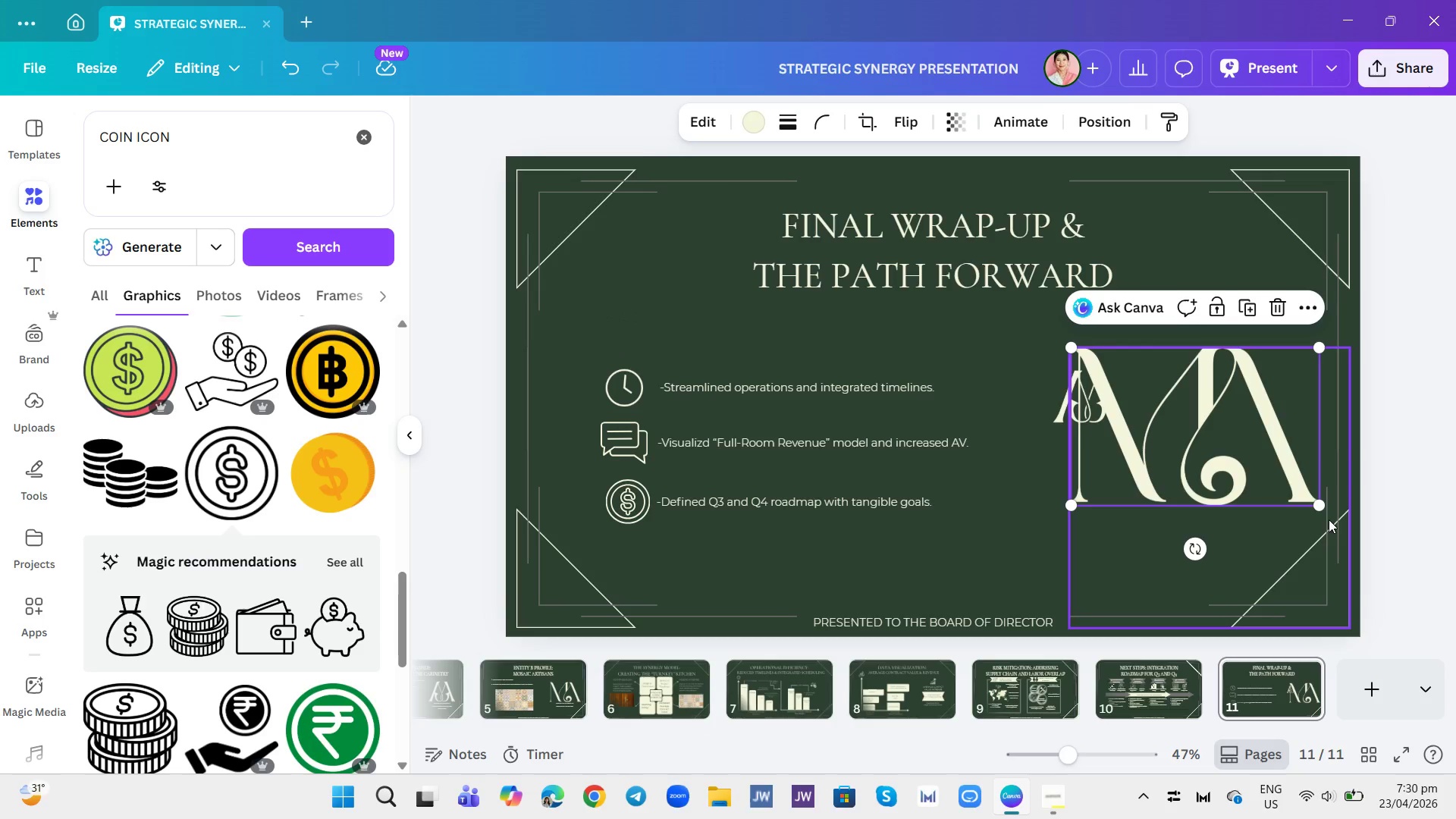 
left_click_drag(start_coordinate=[1323, 509], to_coordinate=[1198, 389])
 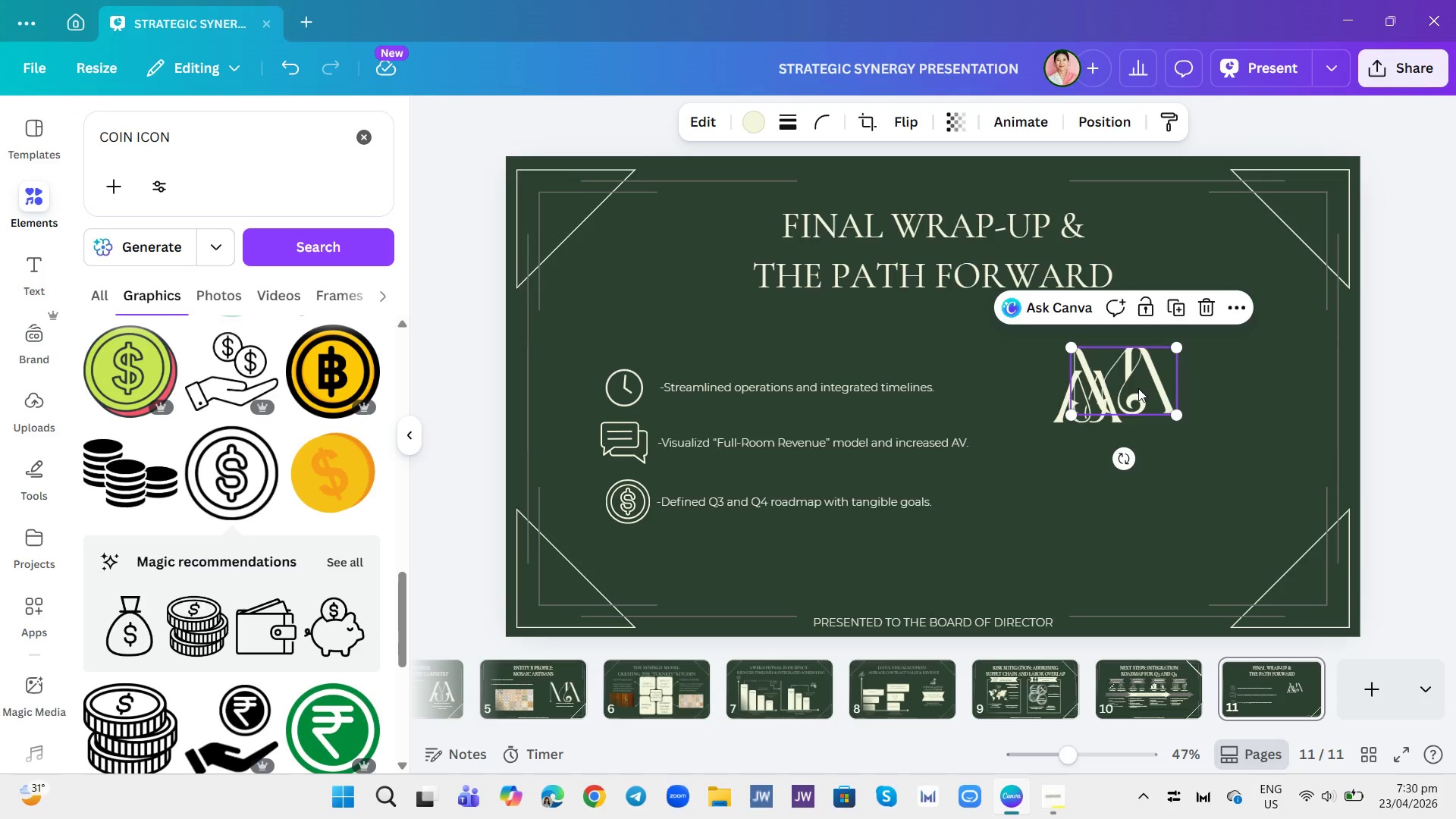 
left_click_drag(start_coordinate=[1138, 388], to_coordinate=[1189, 406])
 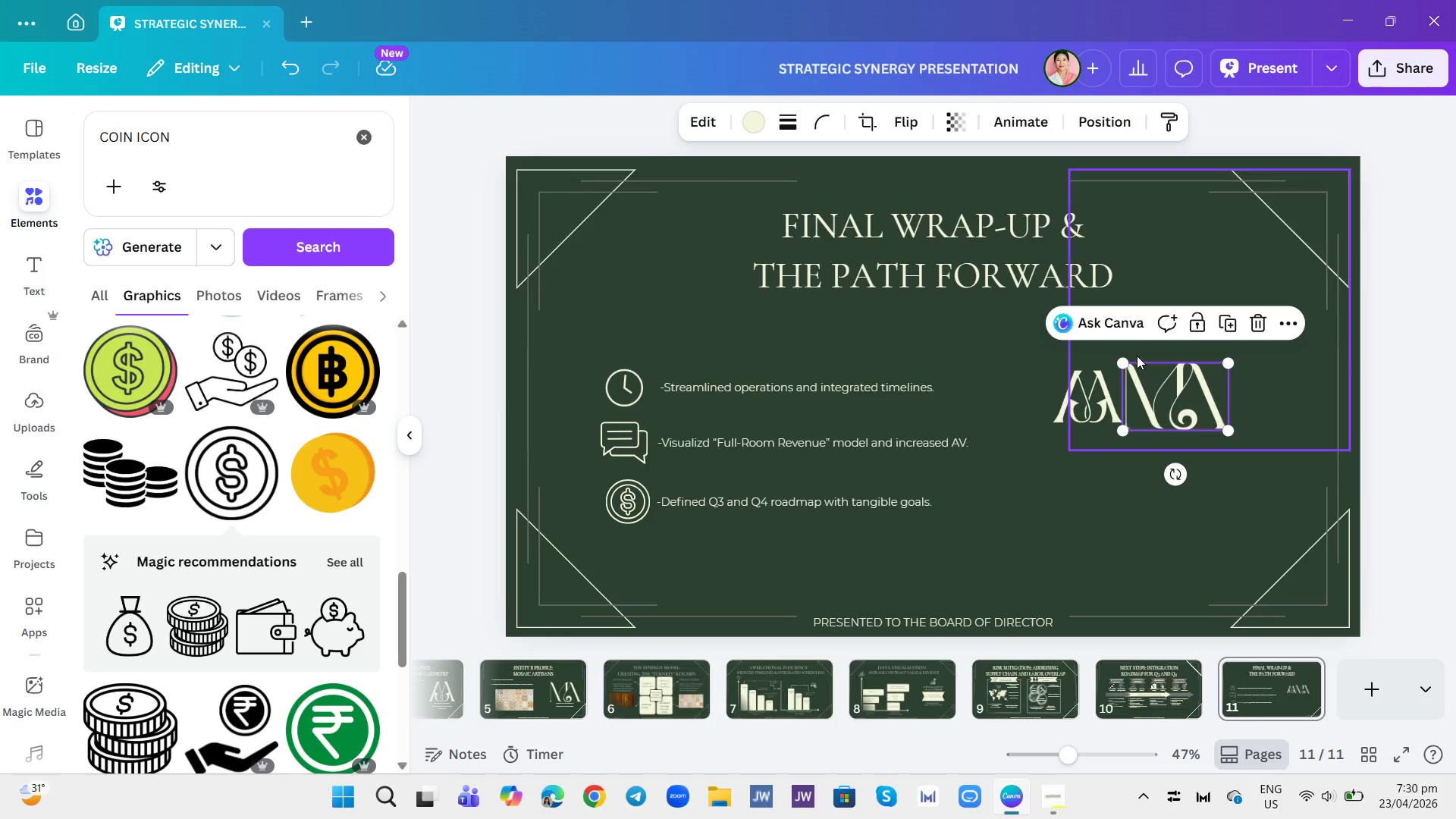 
left_click_drag(start_coordinate=[1157, 397], to_coordinate=[1162, 406])
 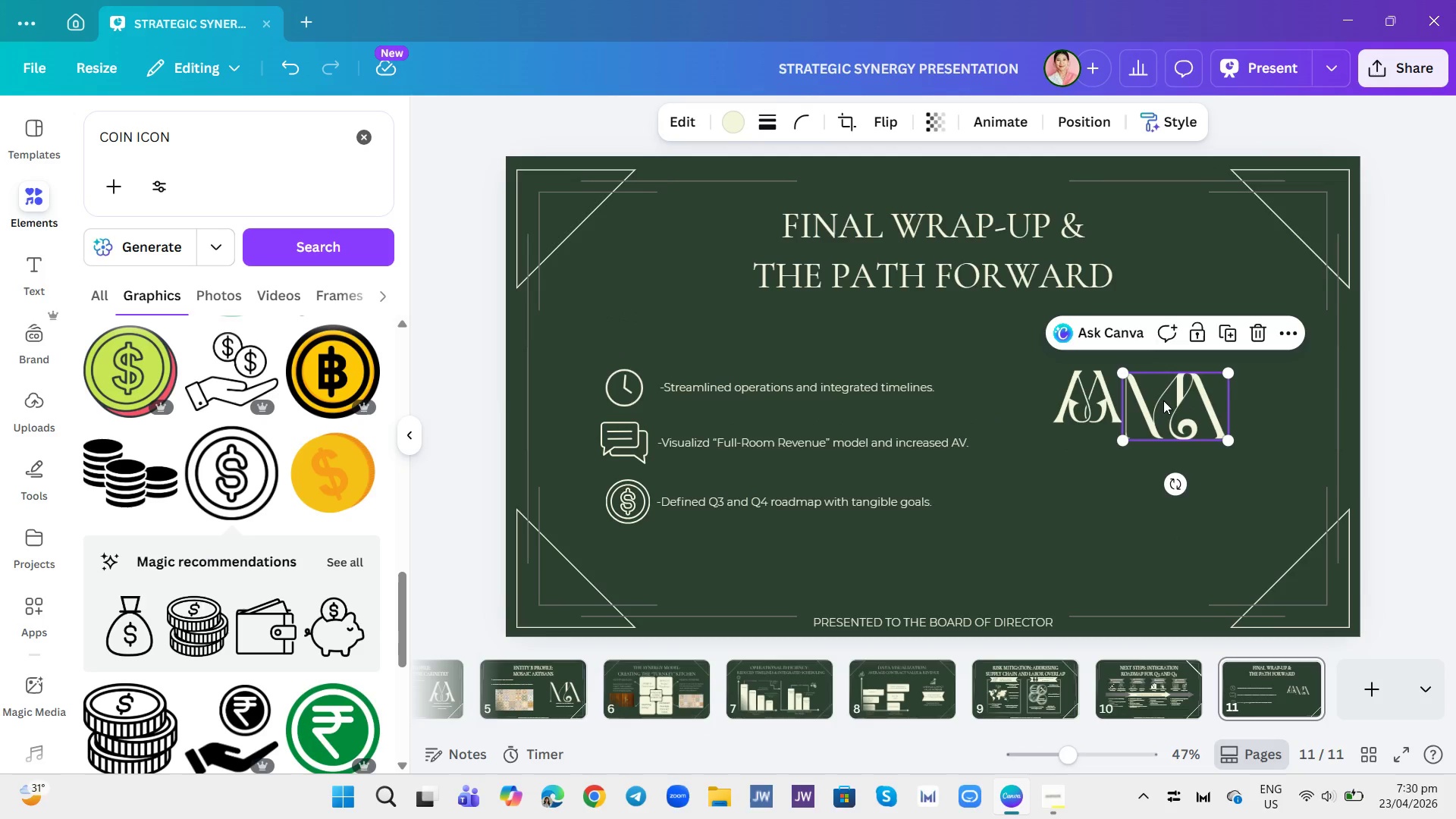 
double_click([1163, 400])
 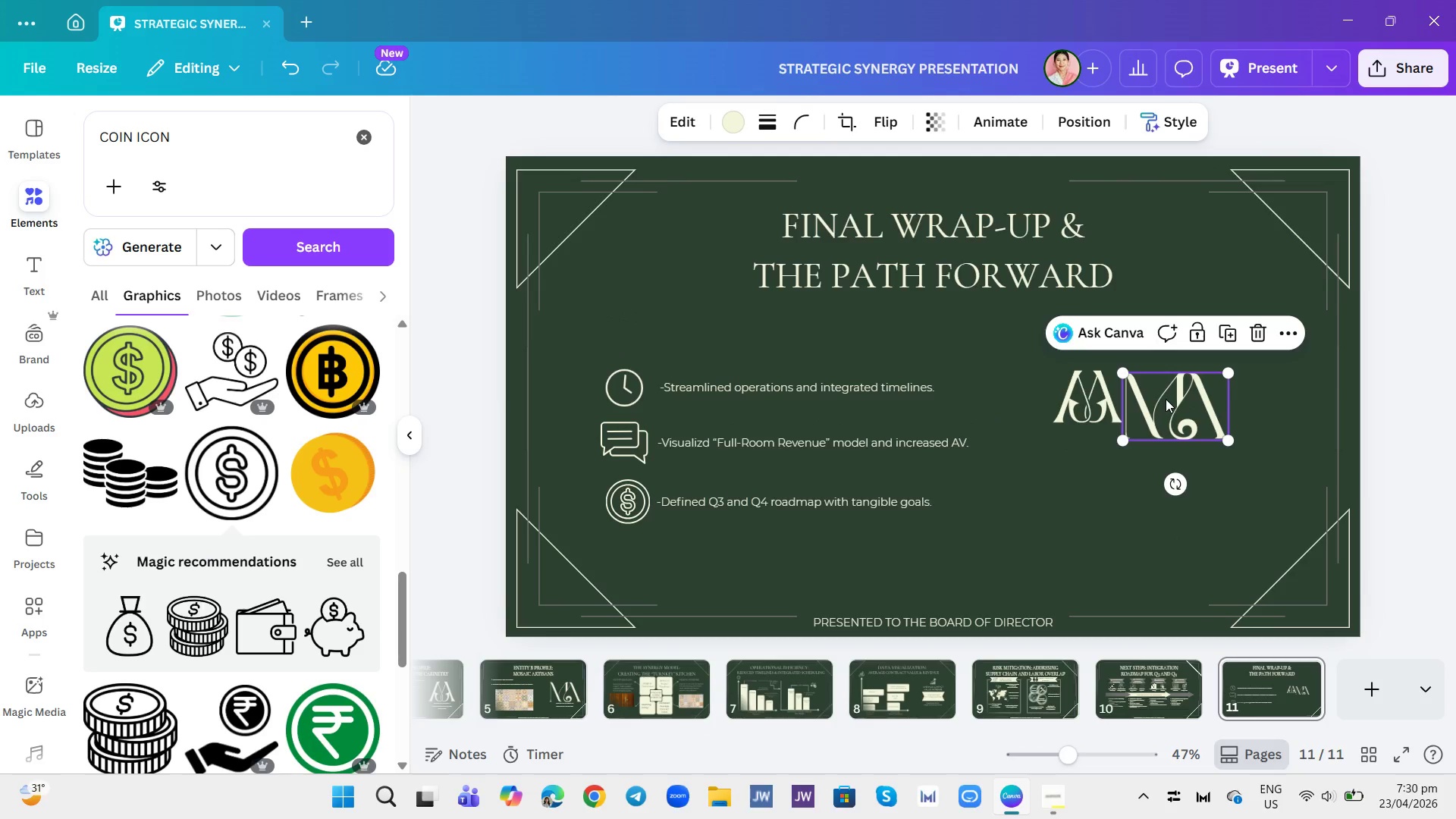 
left_click_drag(start_coordinate=[1166, 399], to_coordinate=[1172, 397])
 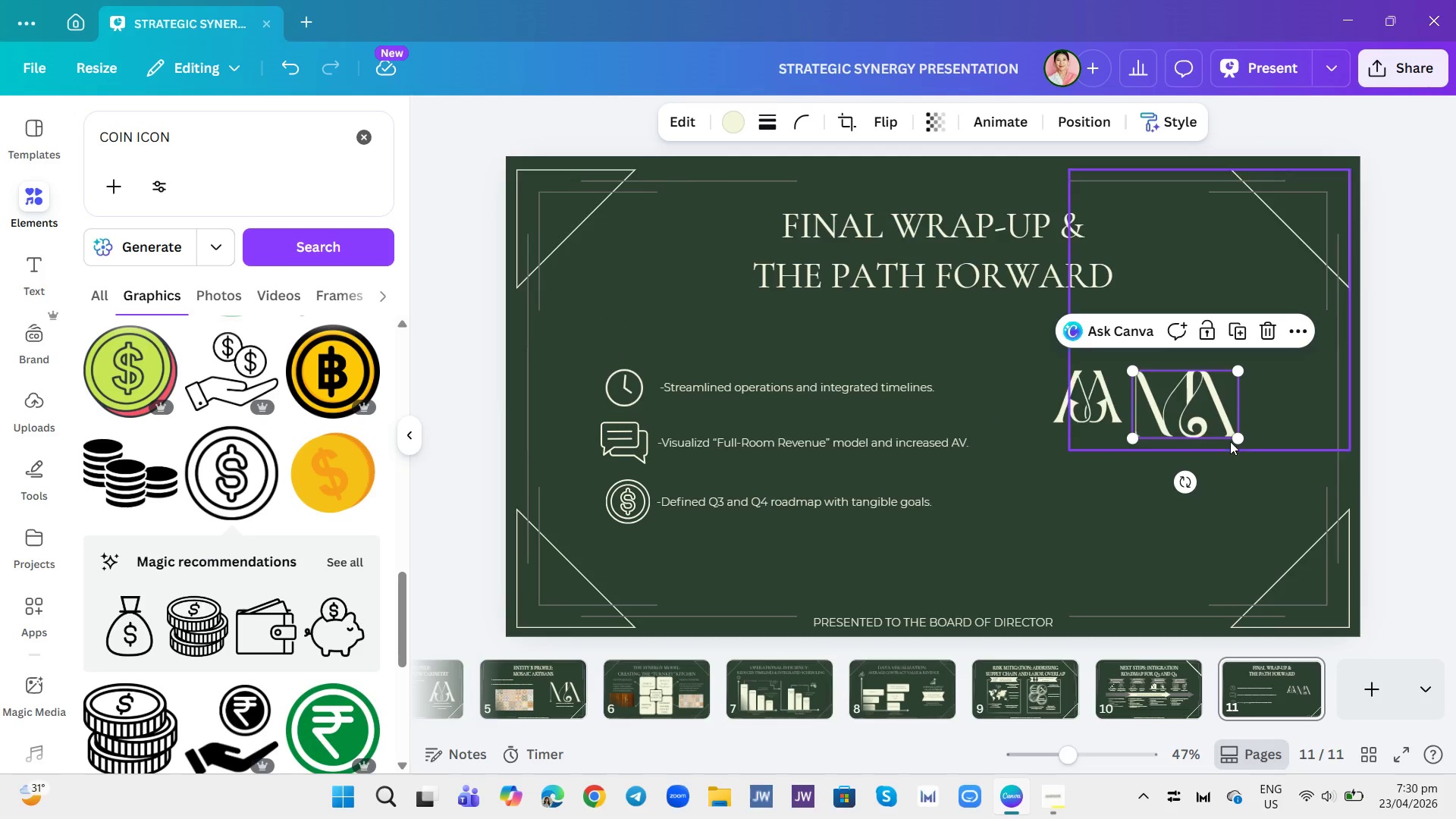 
left_click_drag(start_coordinate=[1233, 438], to_coordinate=[1221, 425])
 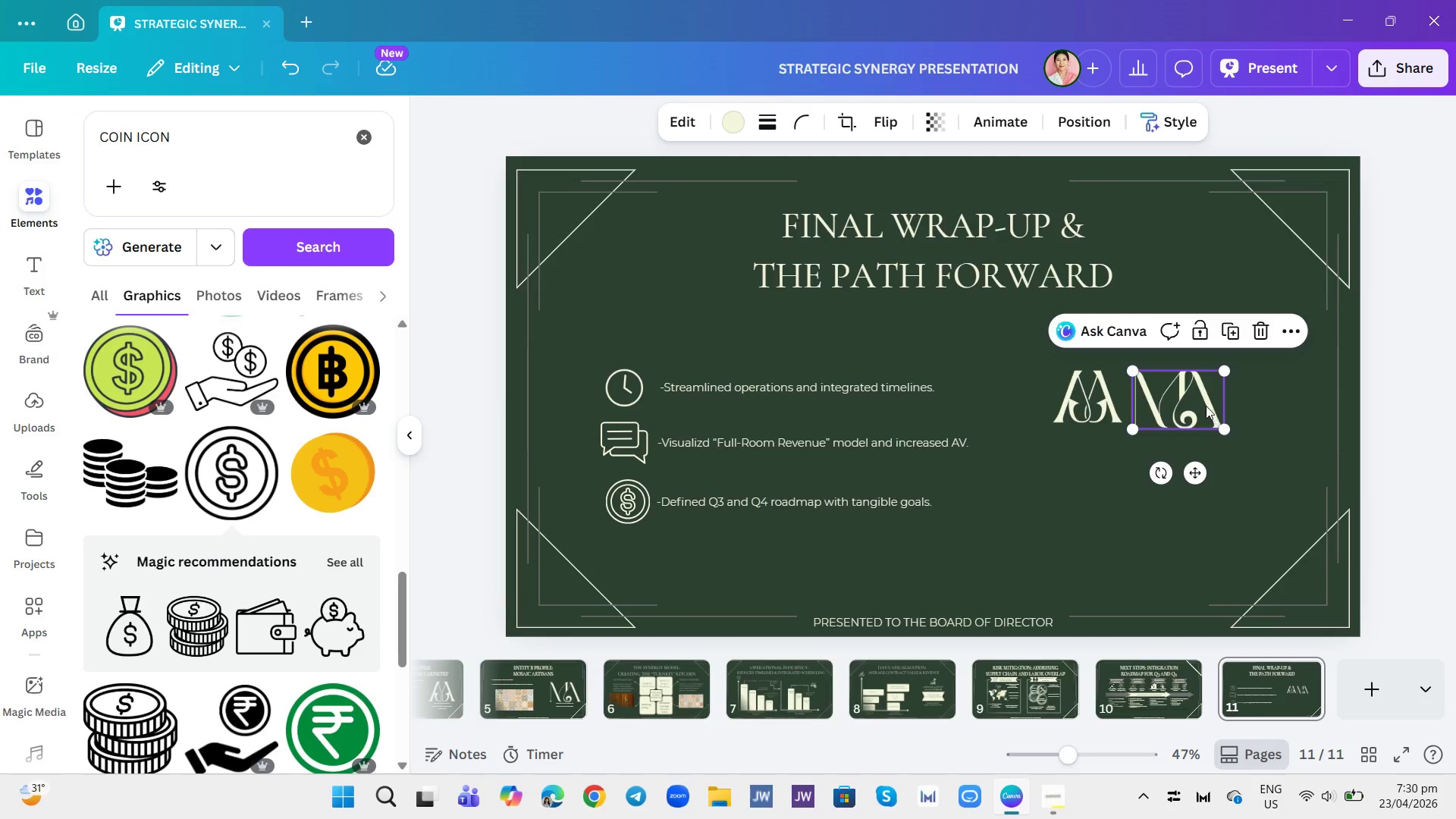 
triple_click([1203, 402])
 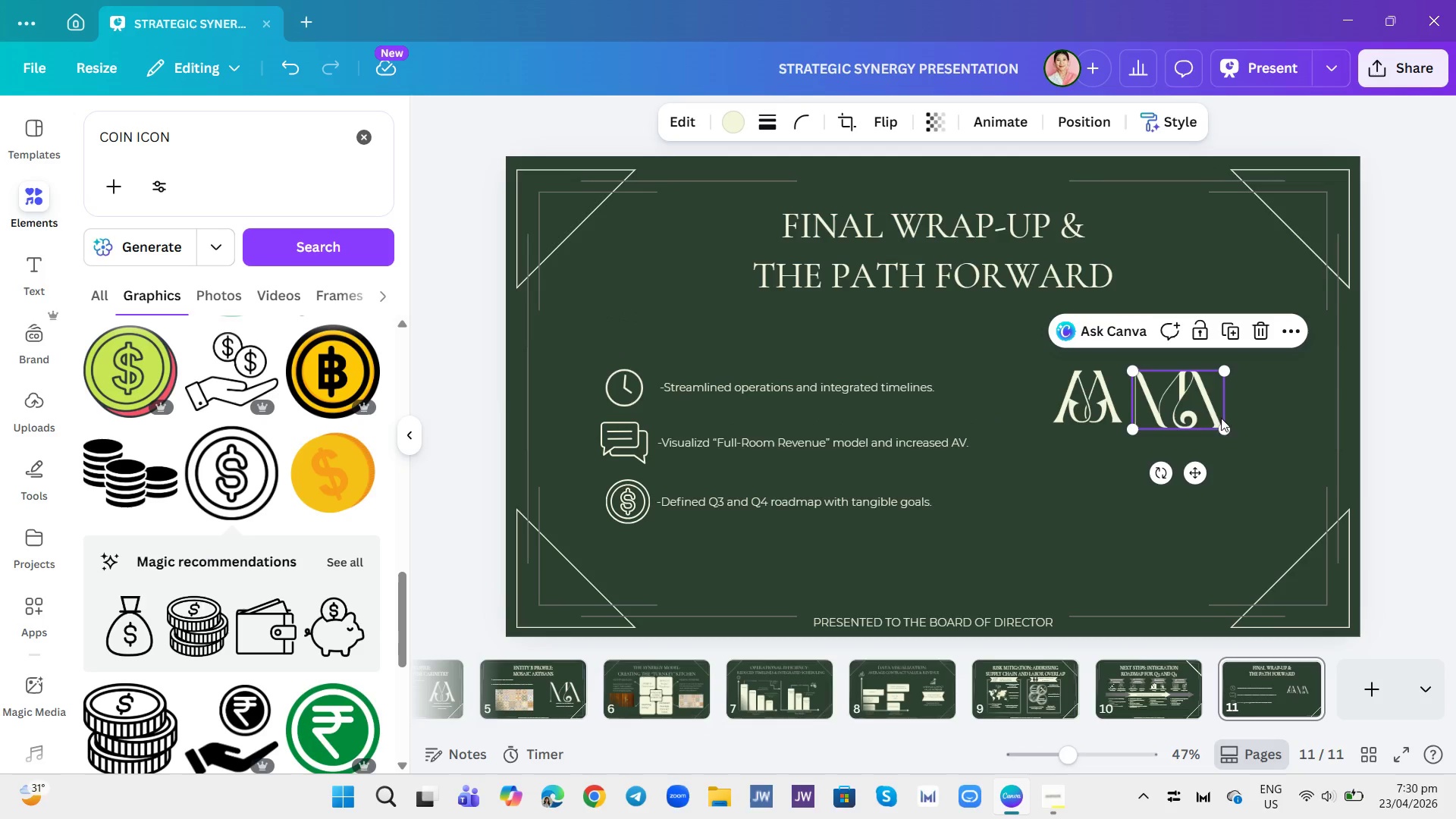 
left_click_drag(start_coordinate=[1223, 424], to_coordinate=[1214, 417])
 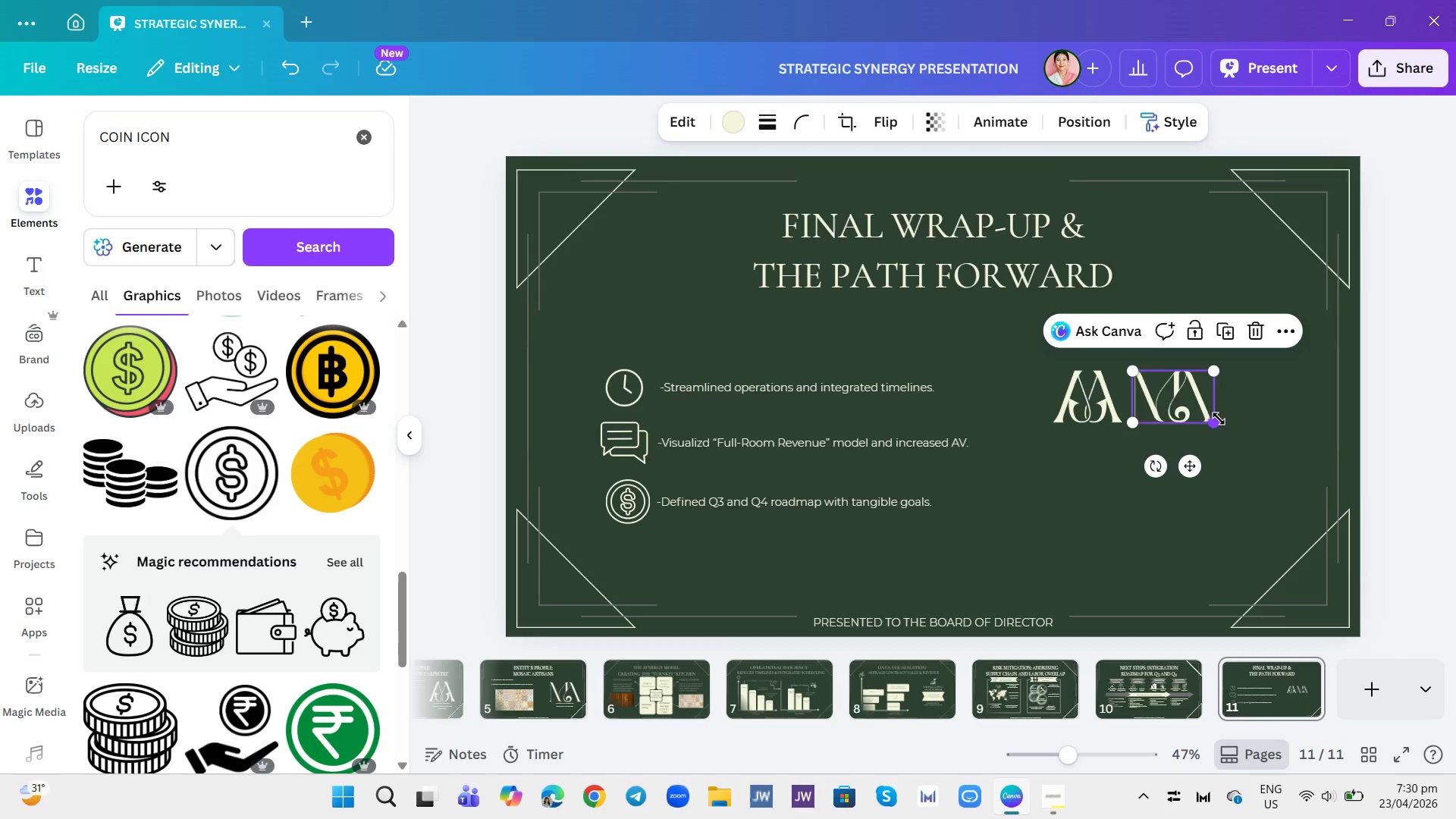 
left_click([1228, 419])
 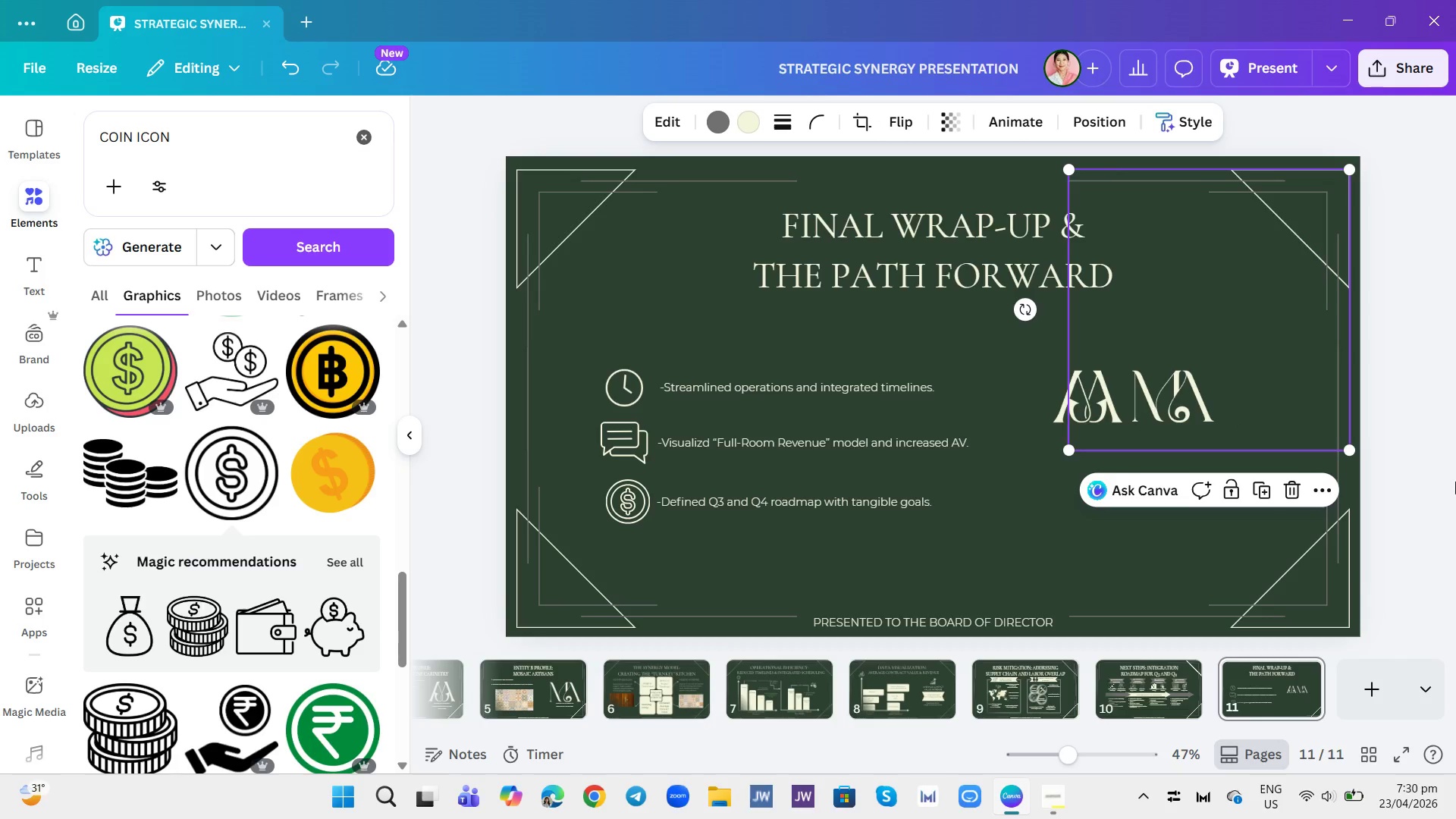 
left_click([1455, 472])
 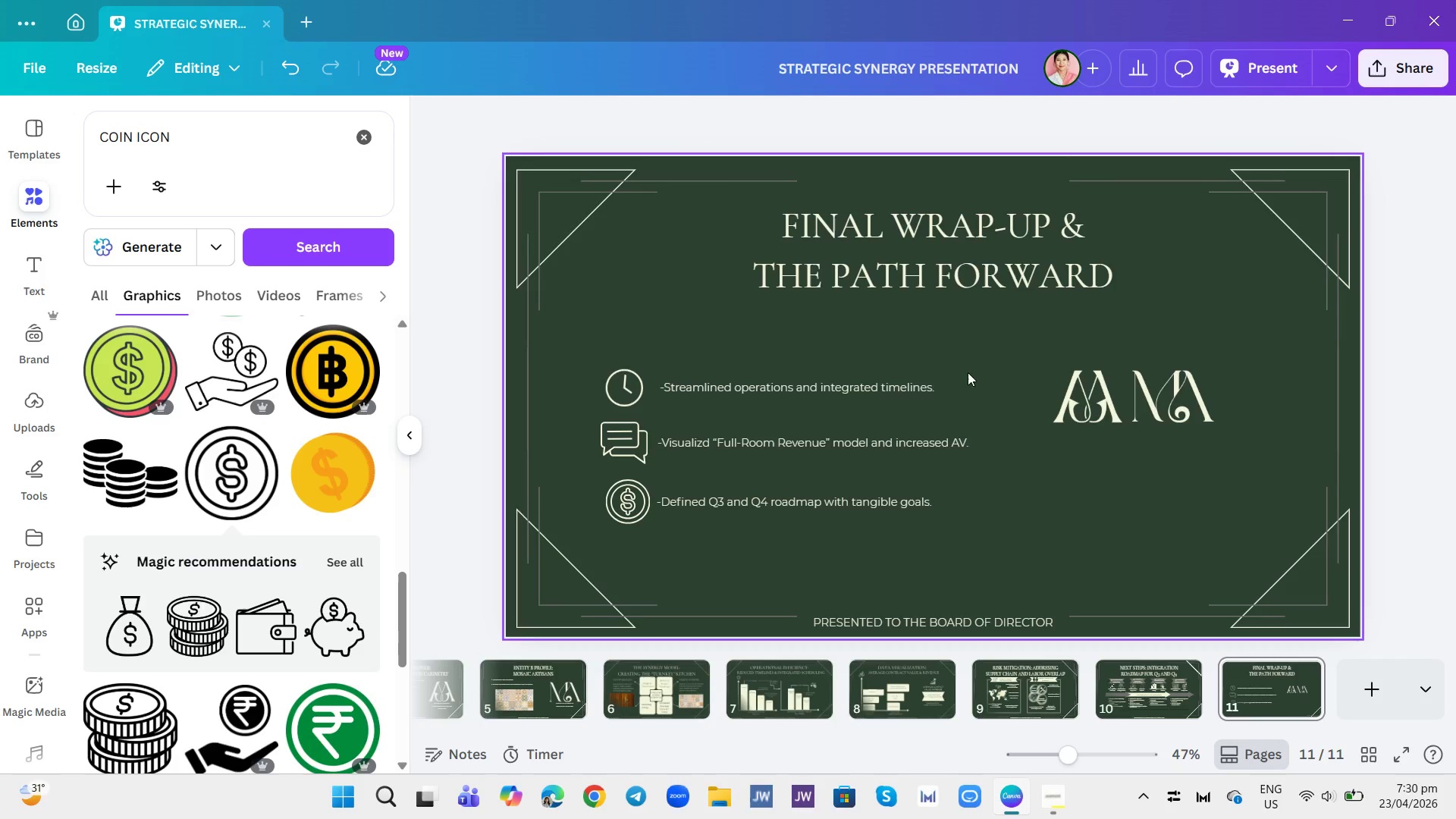 
left_click([900, 385])
 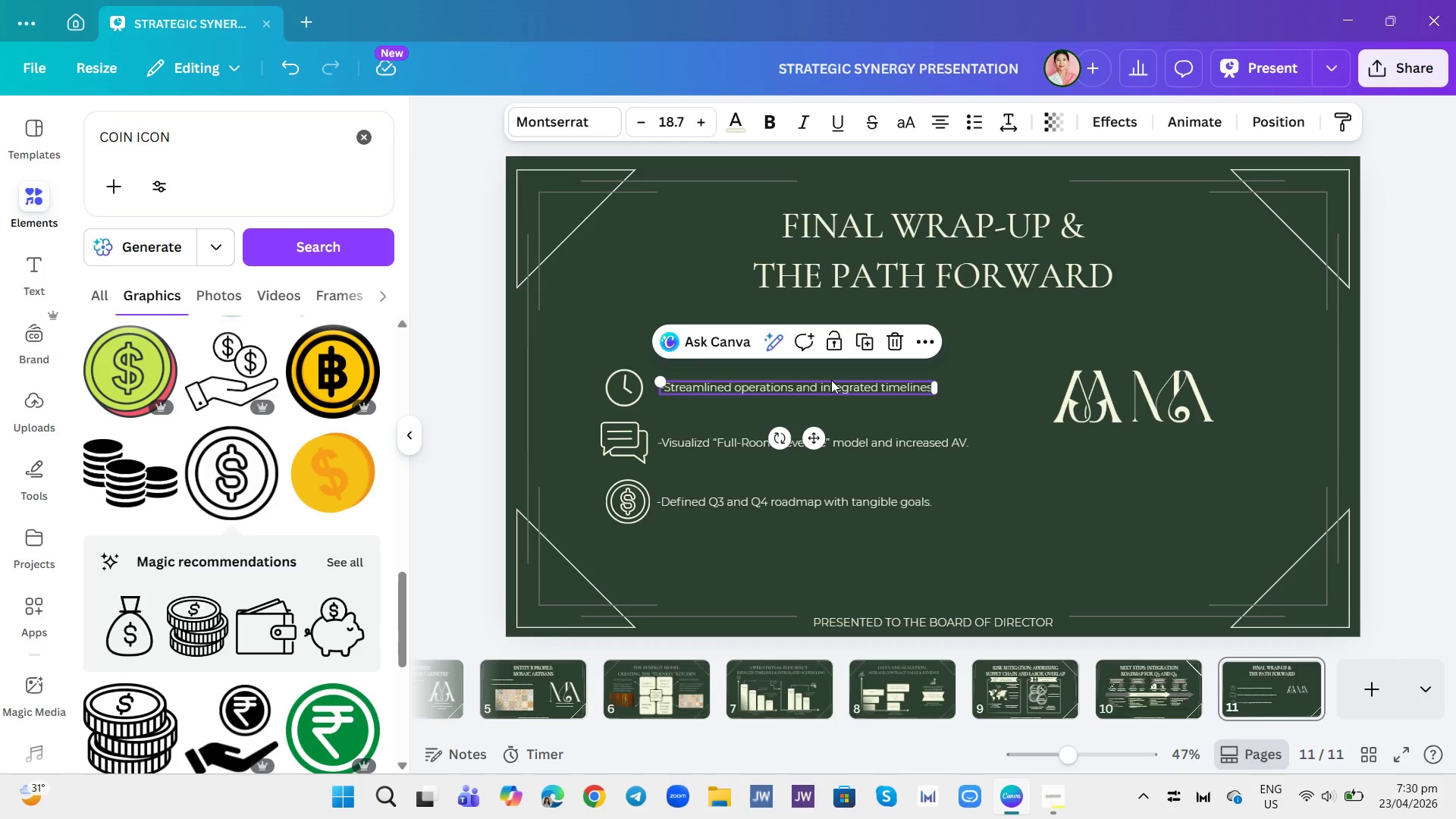 
left_click([821, 380])
 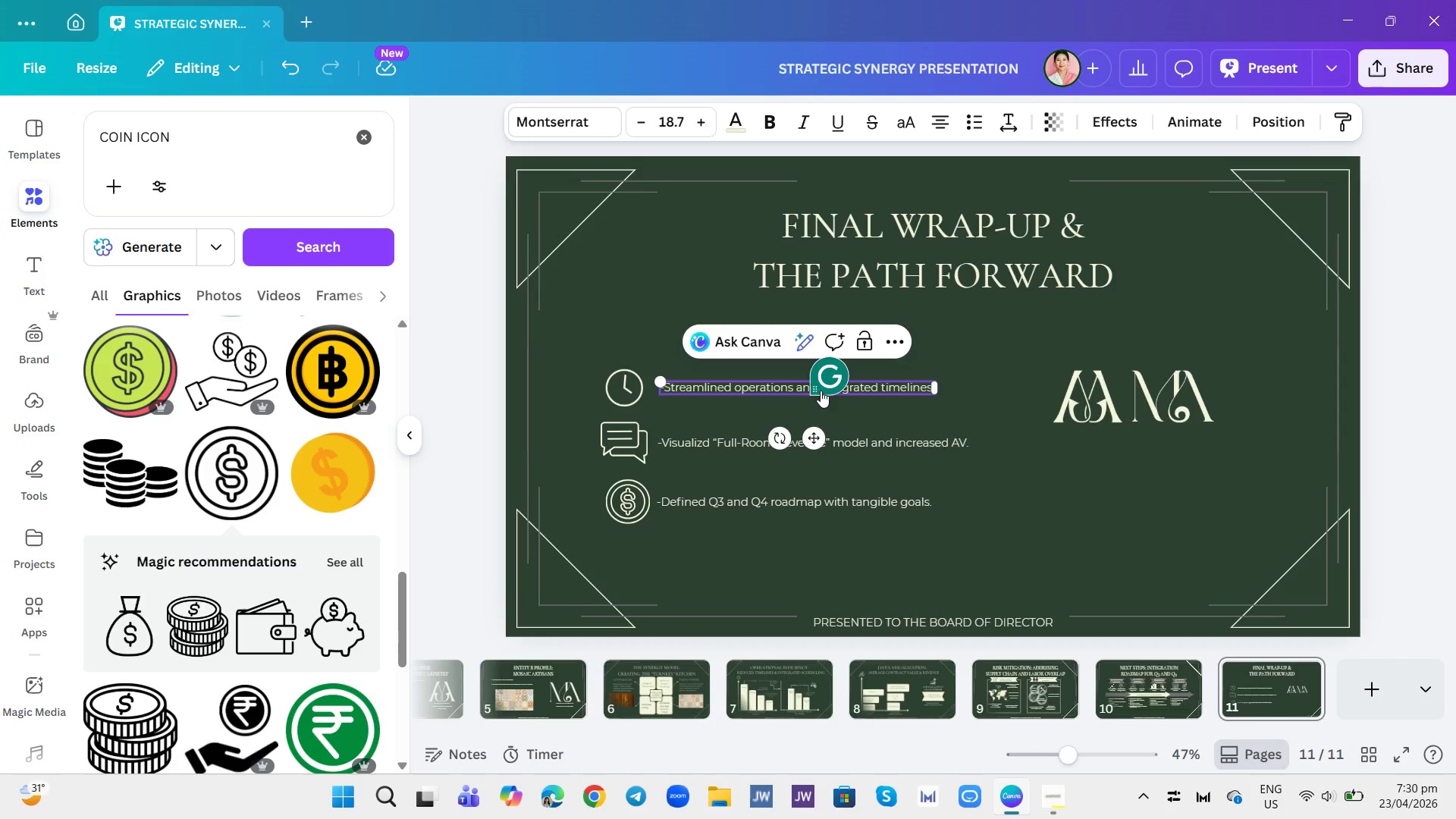 
double_click([820, 389])
 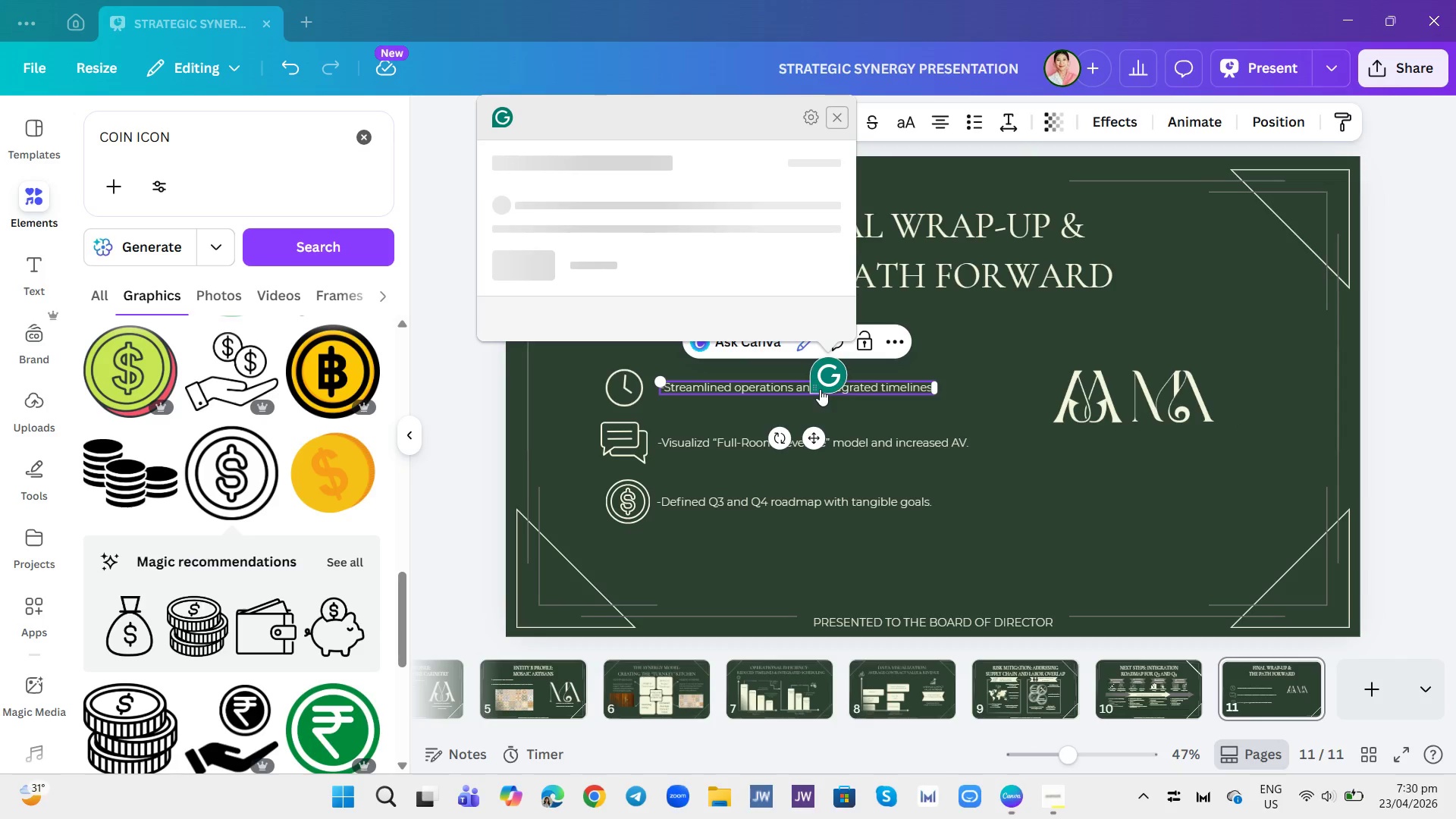 
left_click([818, 388])
 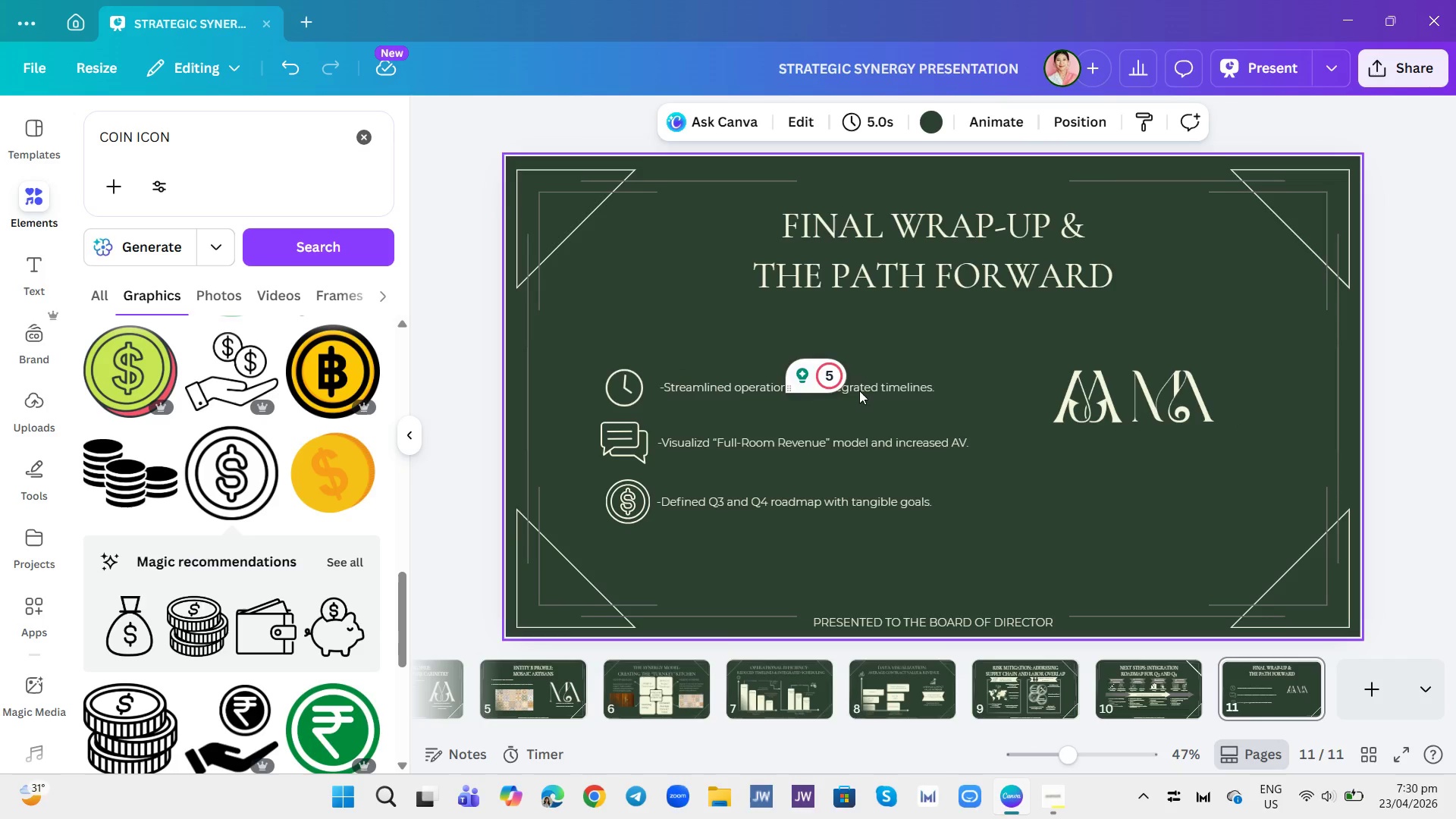 
double_click([859, 390])
 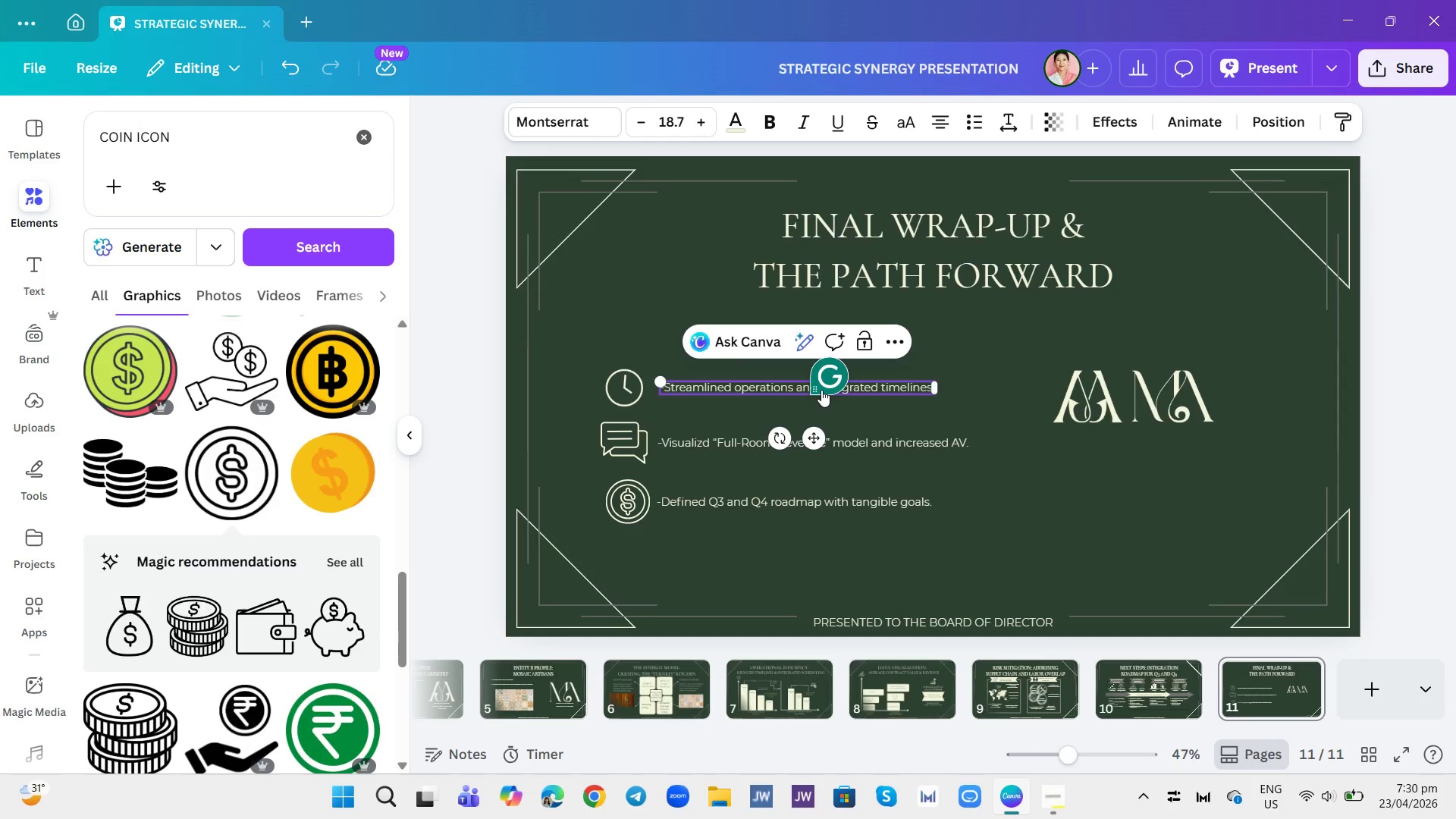 
left_click([807, 387])
 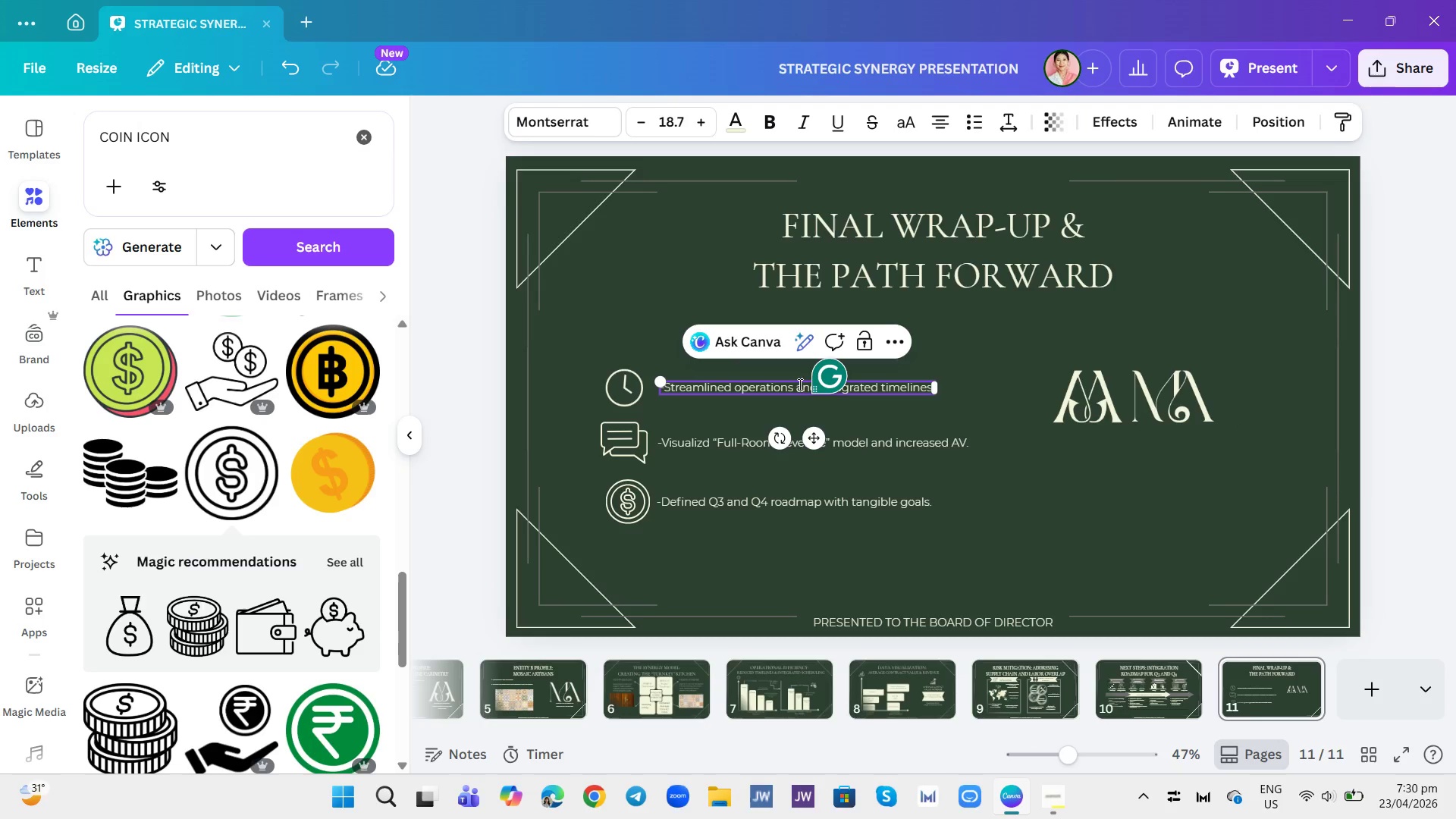 
left_click([796, 384])
 